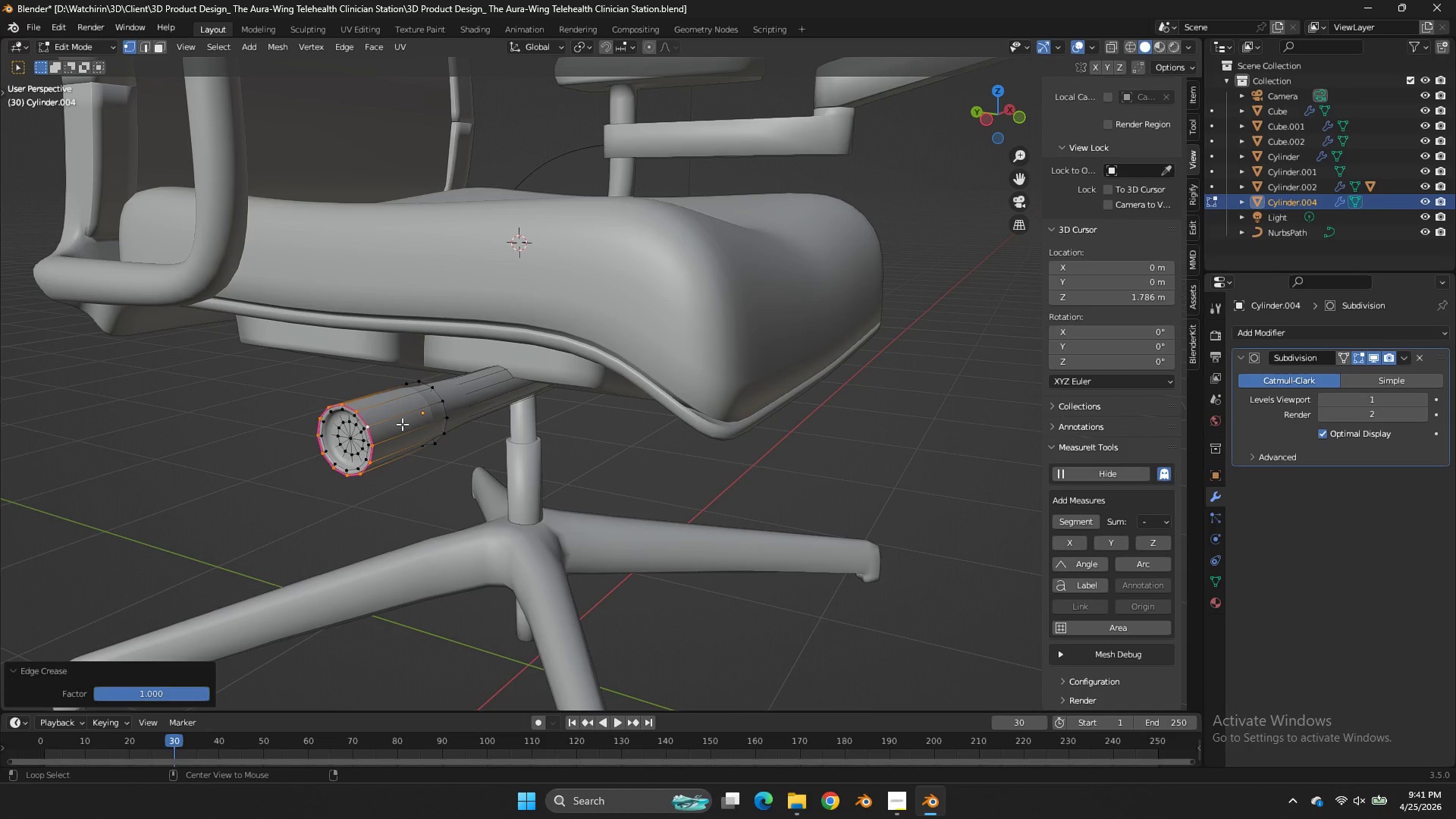 
hold_key(key=AltLeft, duration=1.22)
left_click([328, 416])
 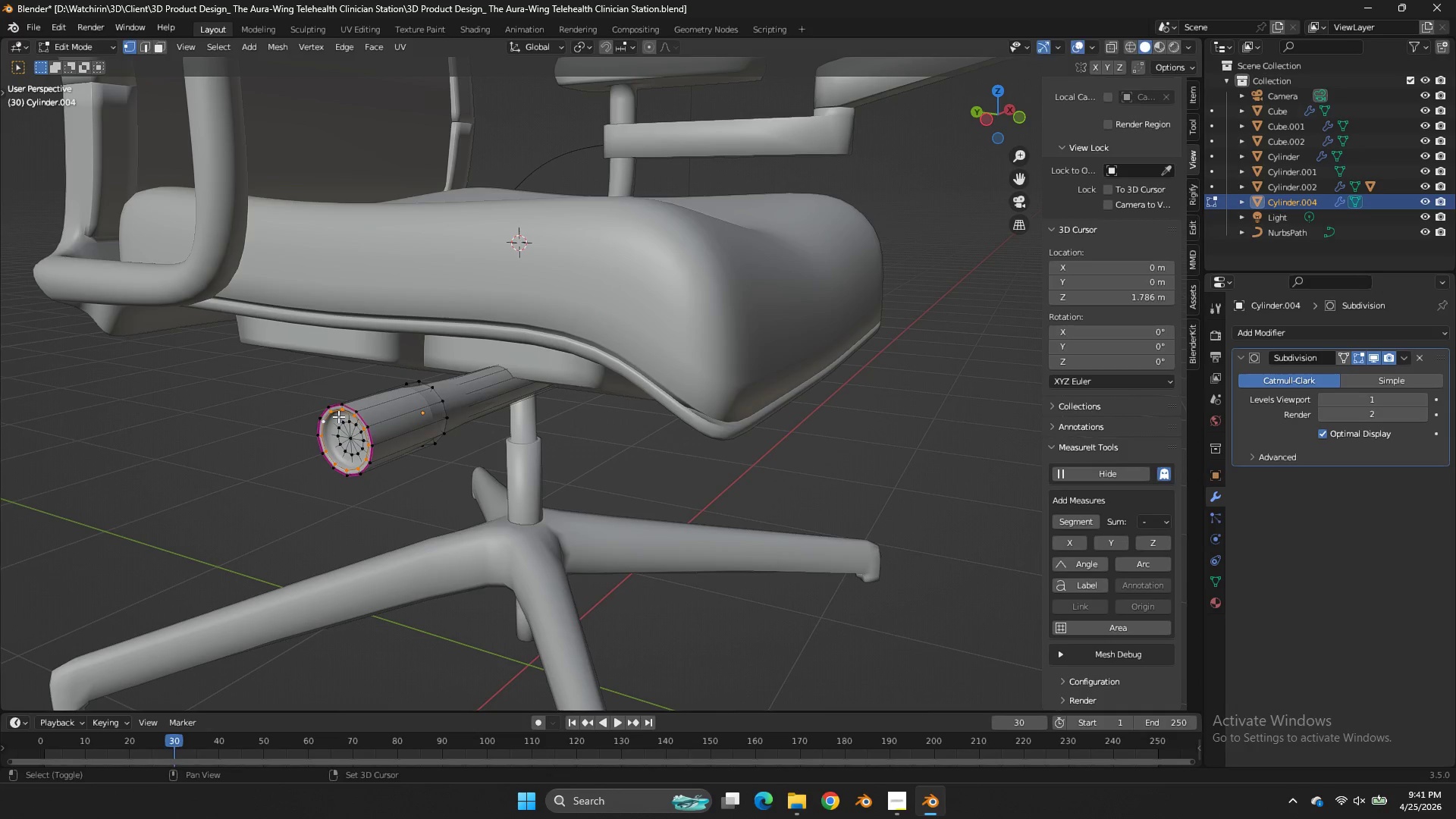 
key(Shift+E)
 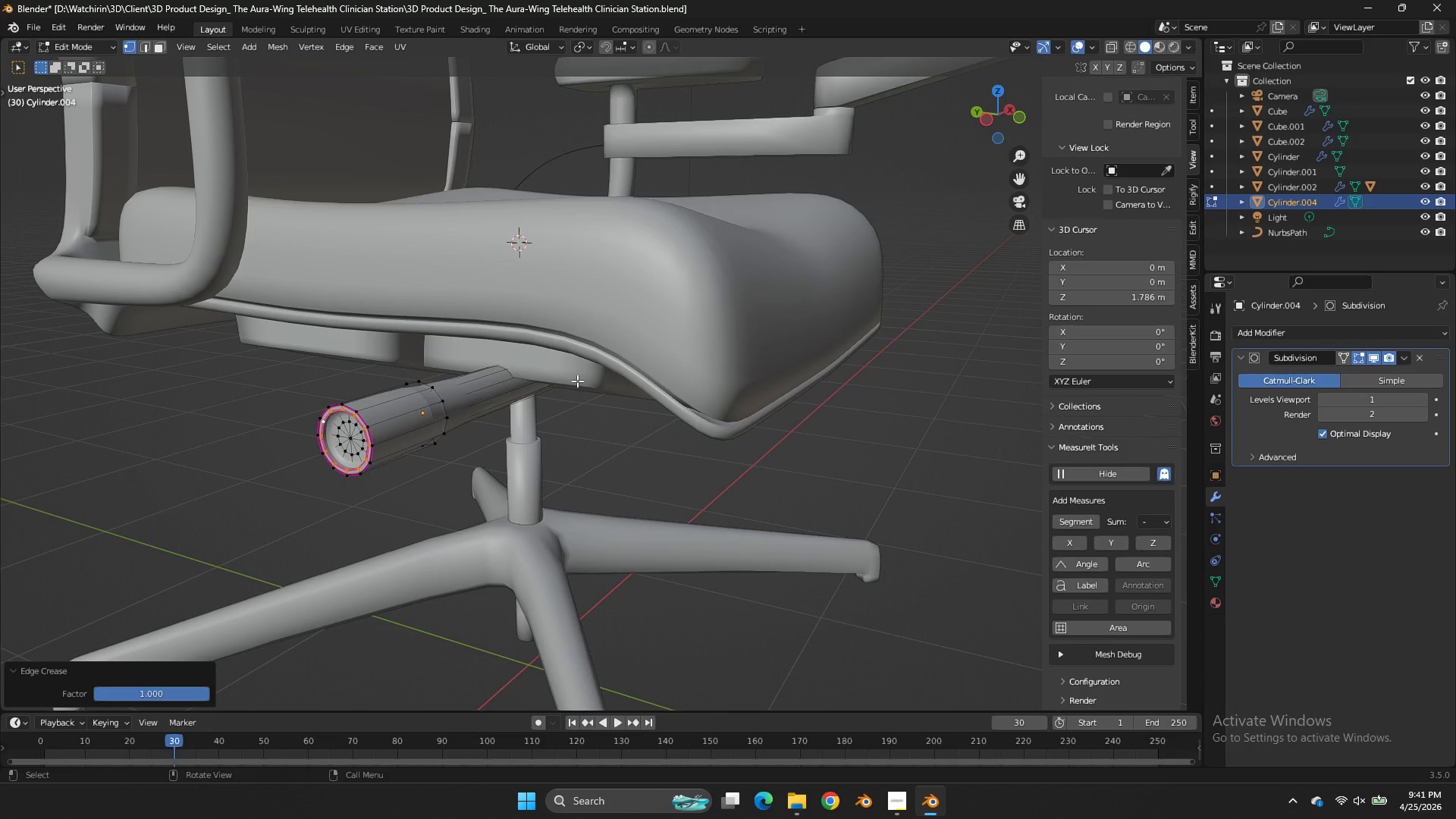 
hold_key(key=AltLeft, duration=0.72)
left_click([434, 389])
 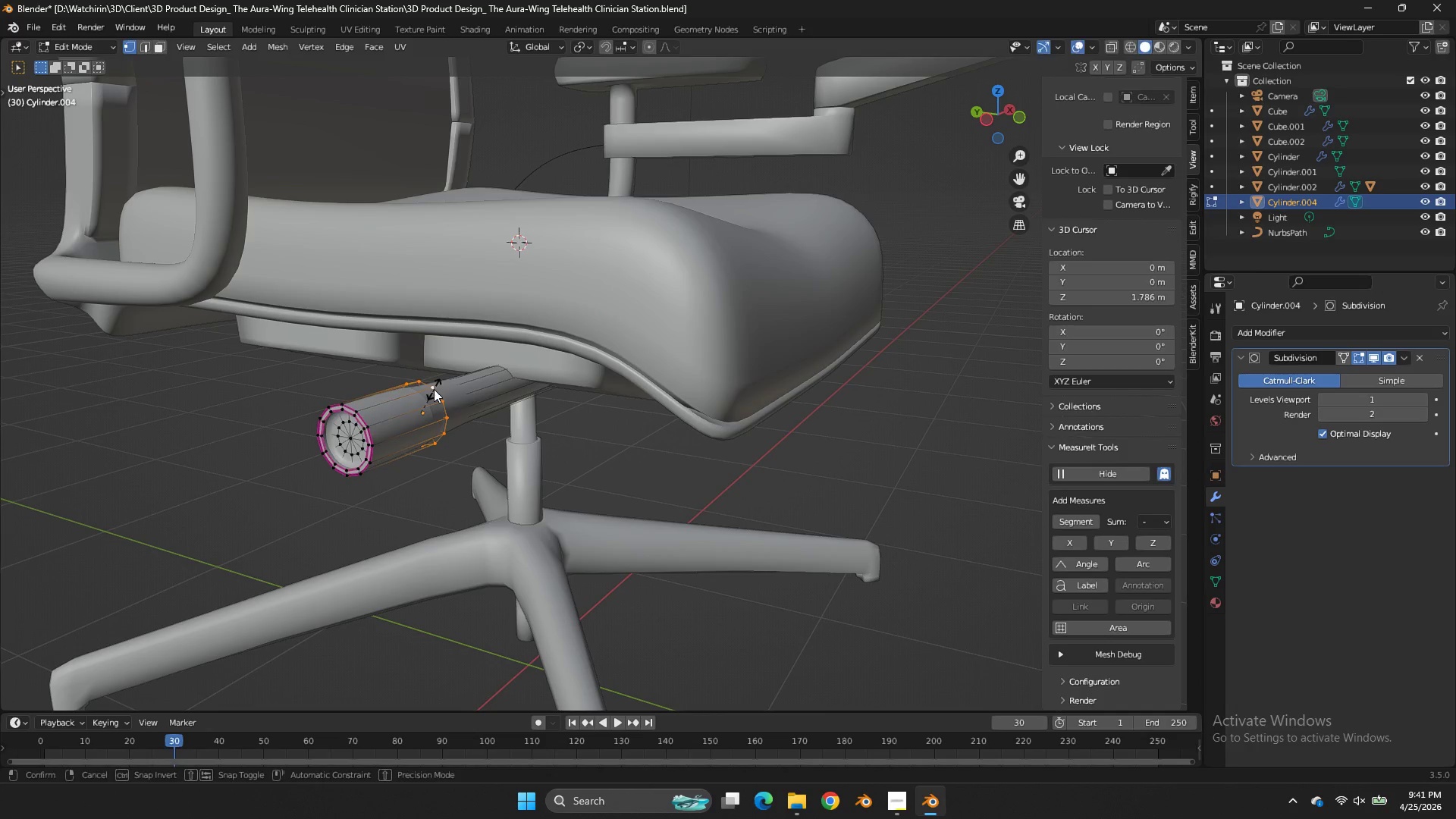 
type(Ez)
 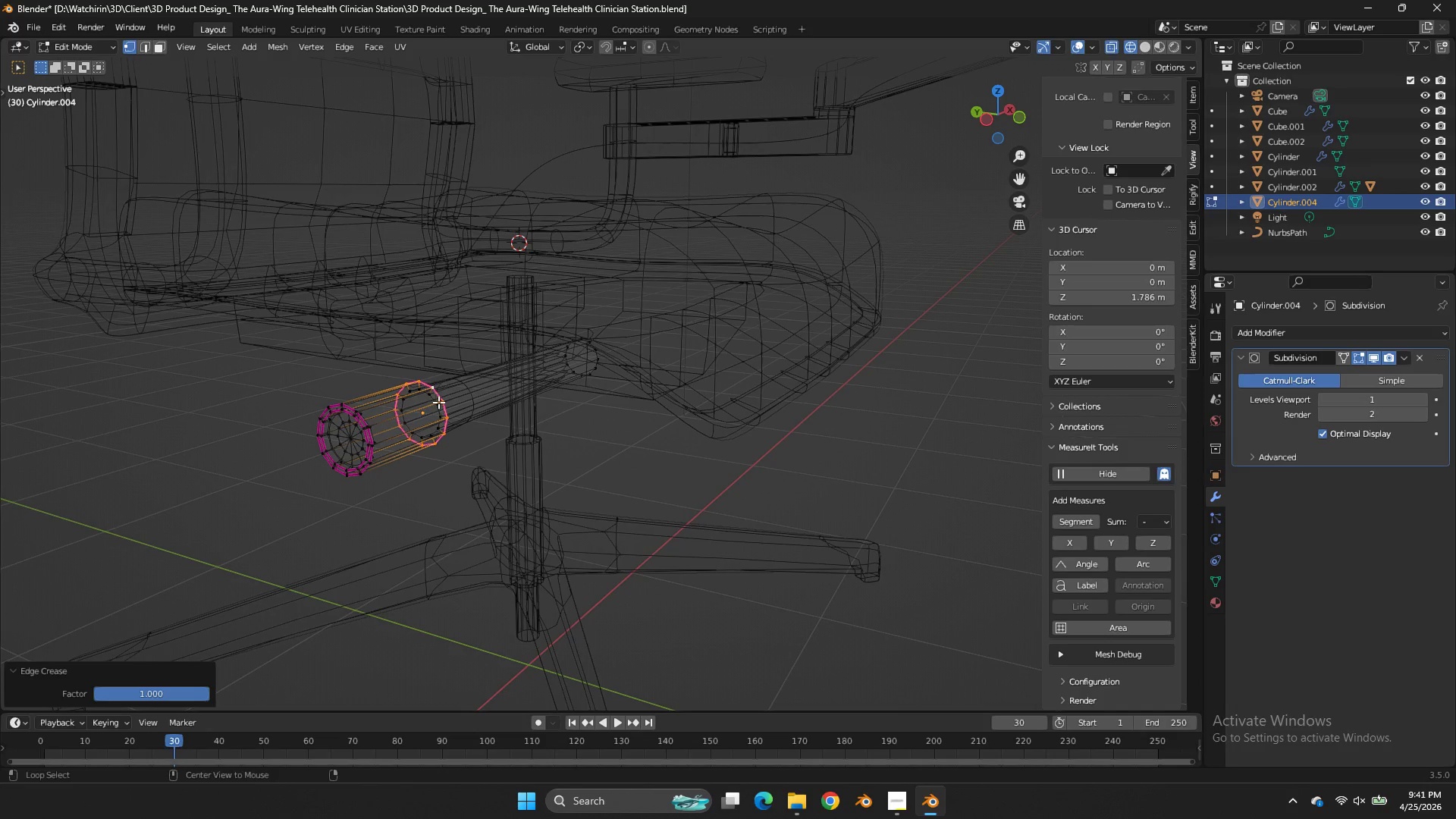 
hold_key(key=AltLeft, duration=1.36)
left_click([429, 402])
 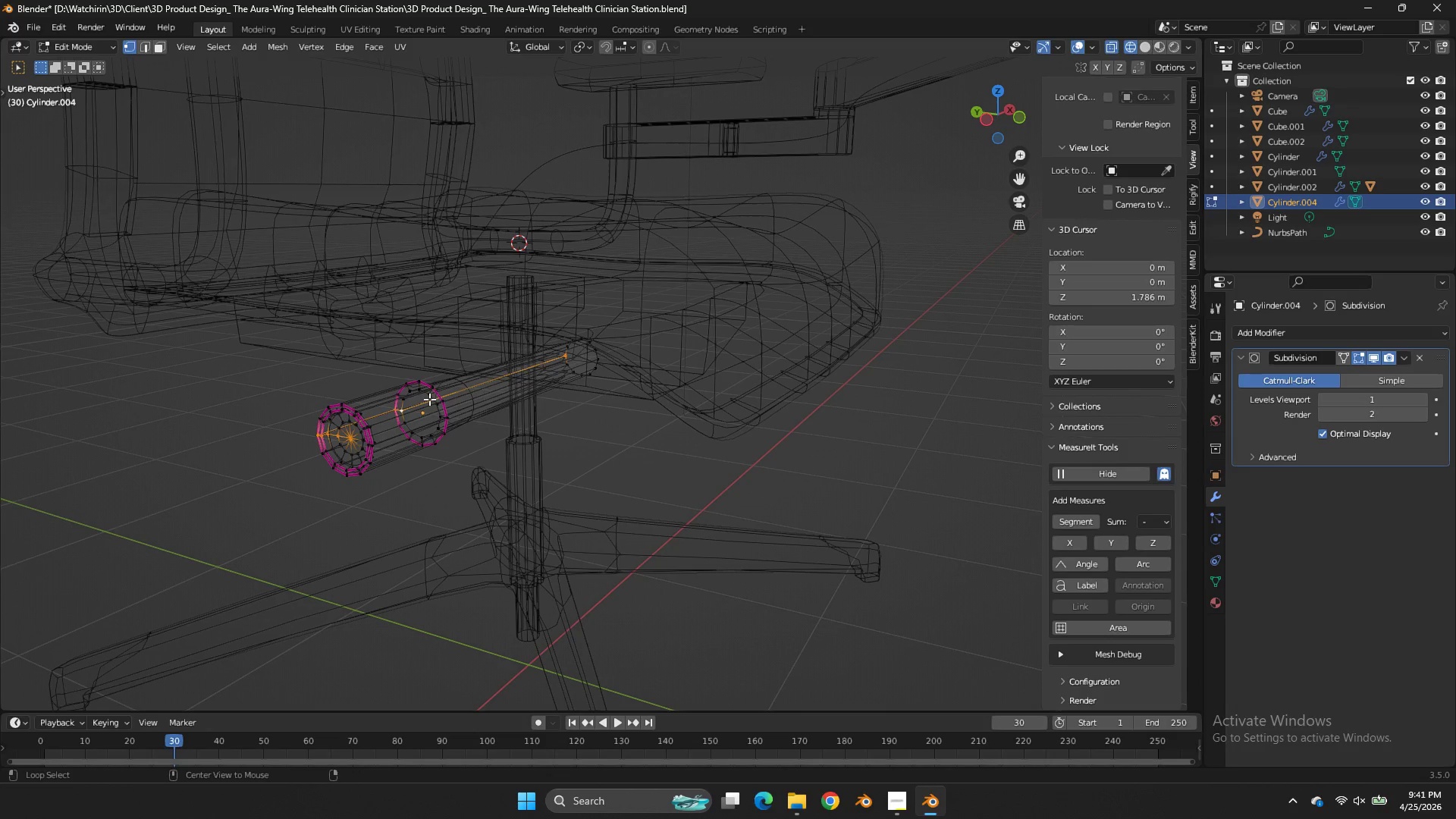 
left_click([429, 399])
 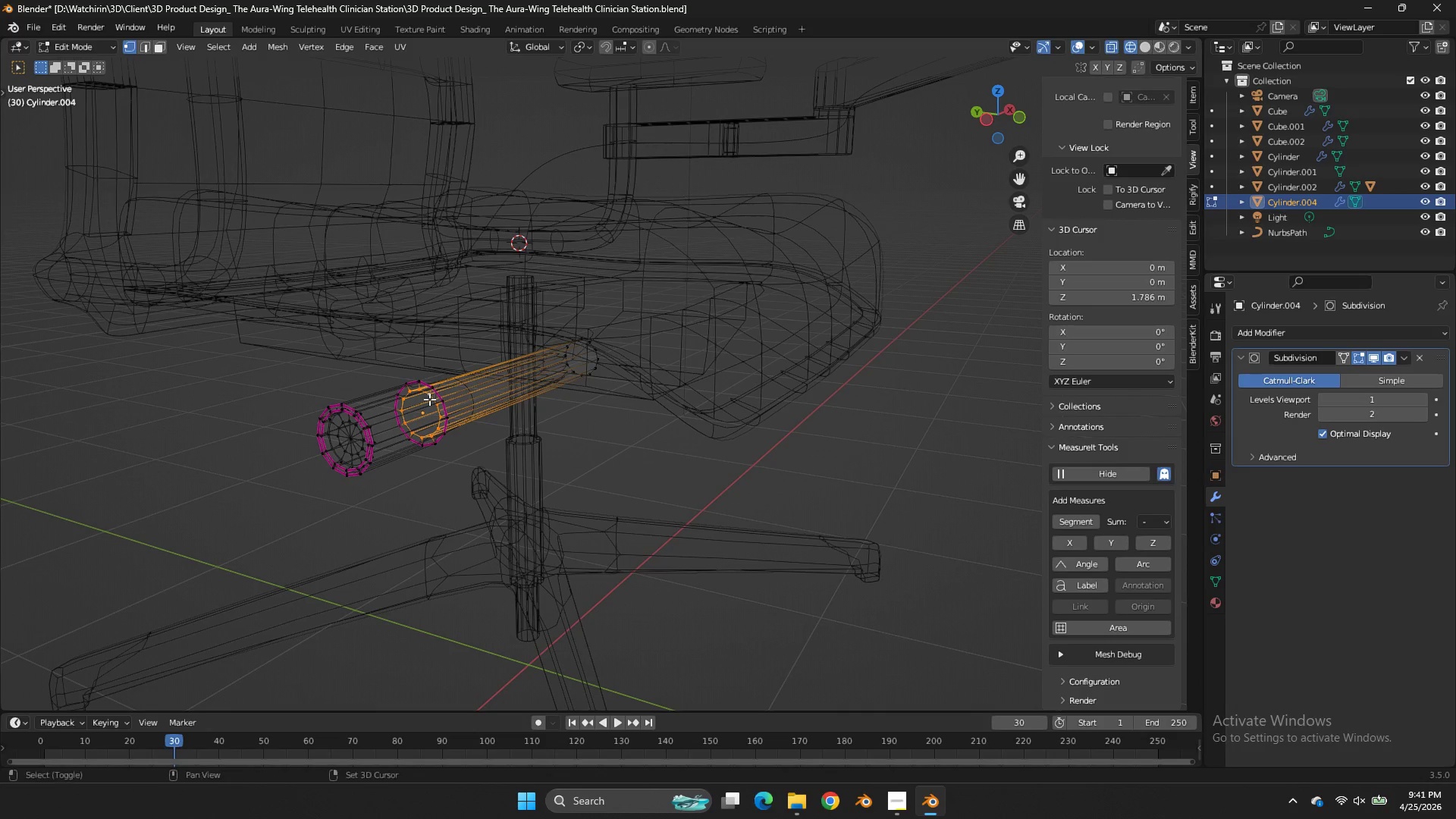 
key(Shift+E)
 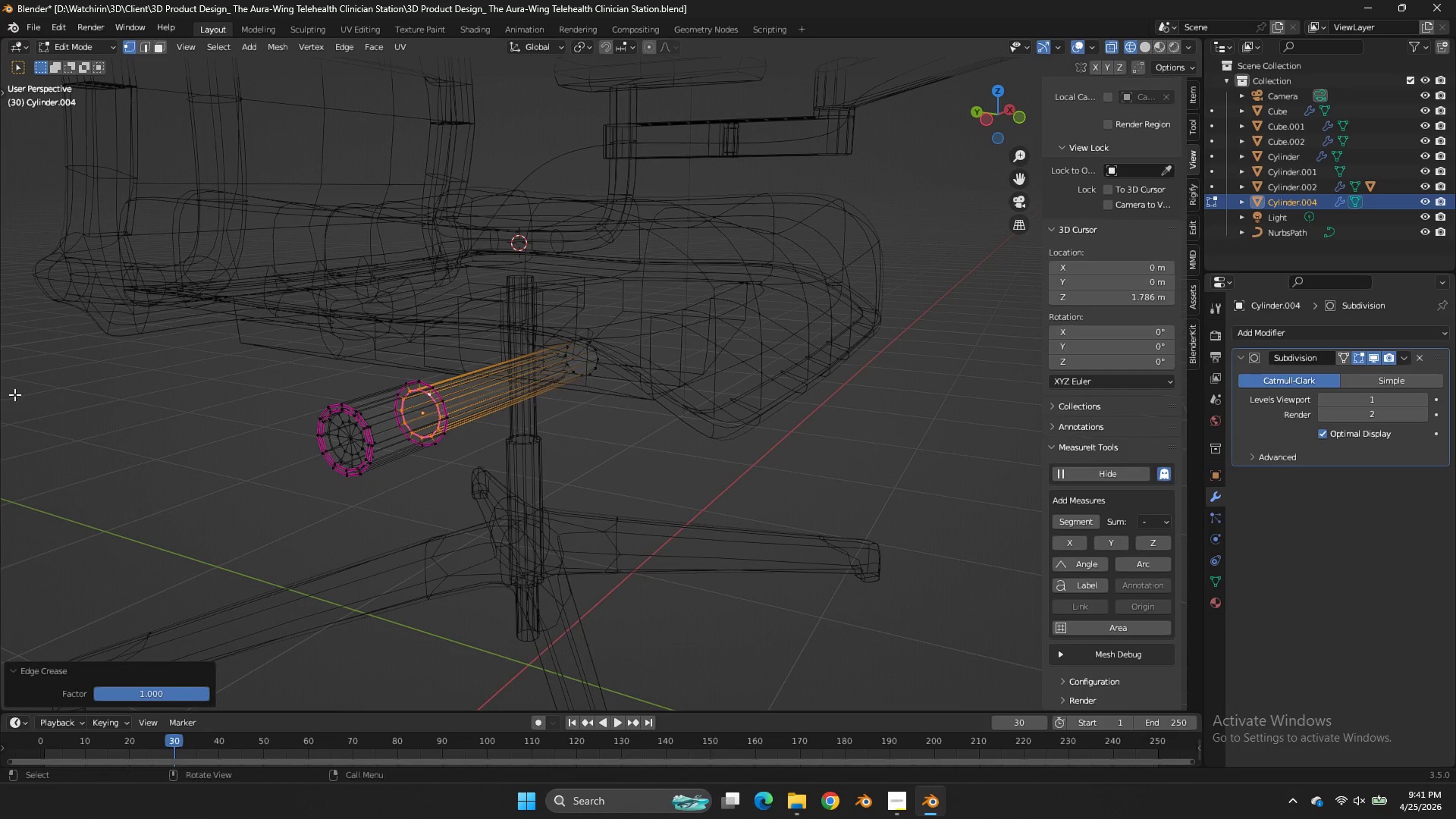 
left_click([11, 394])
 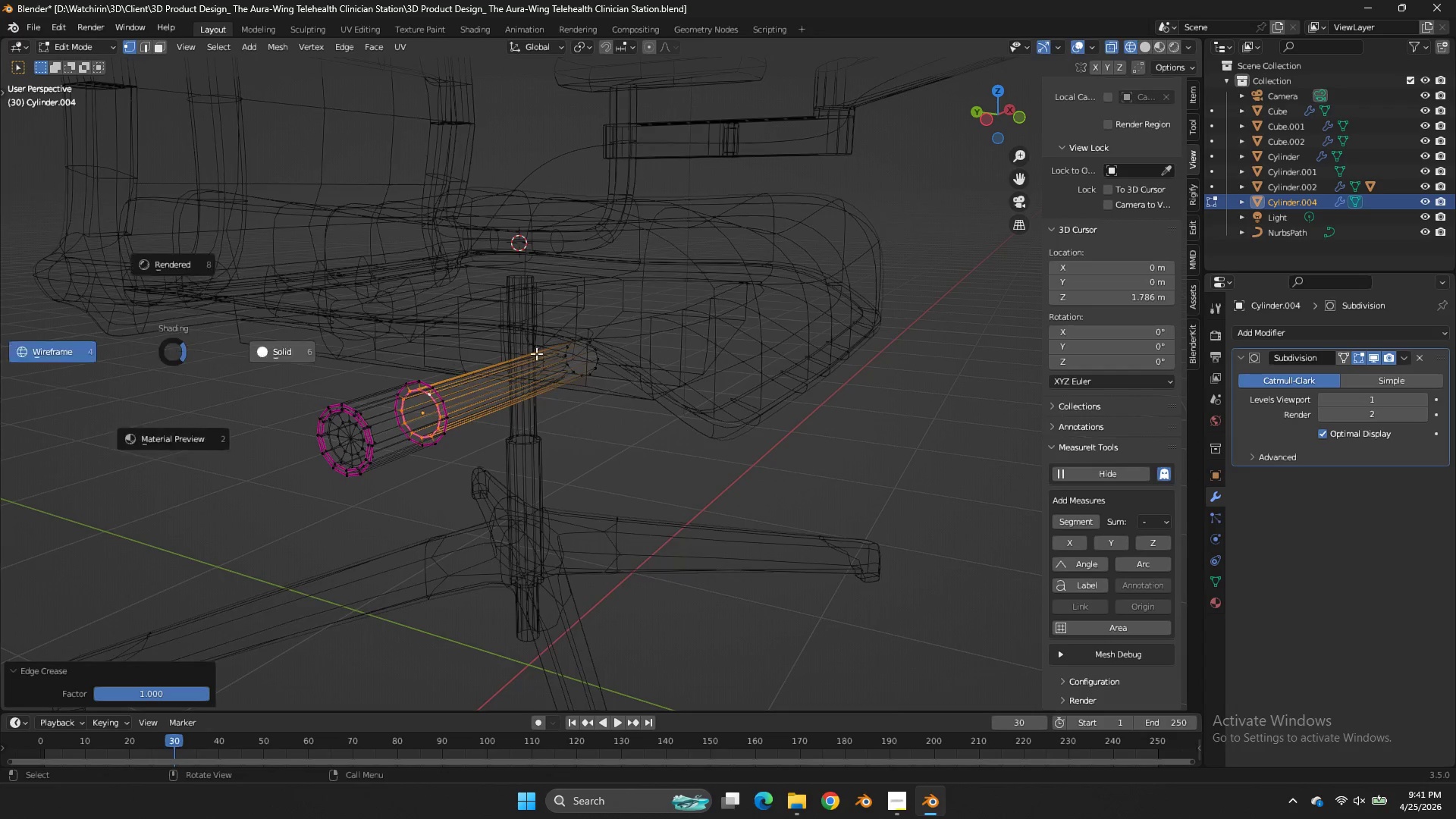 
type(zzEz)
key(Tab)
 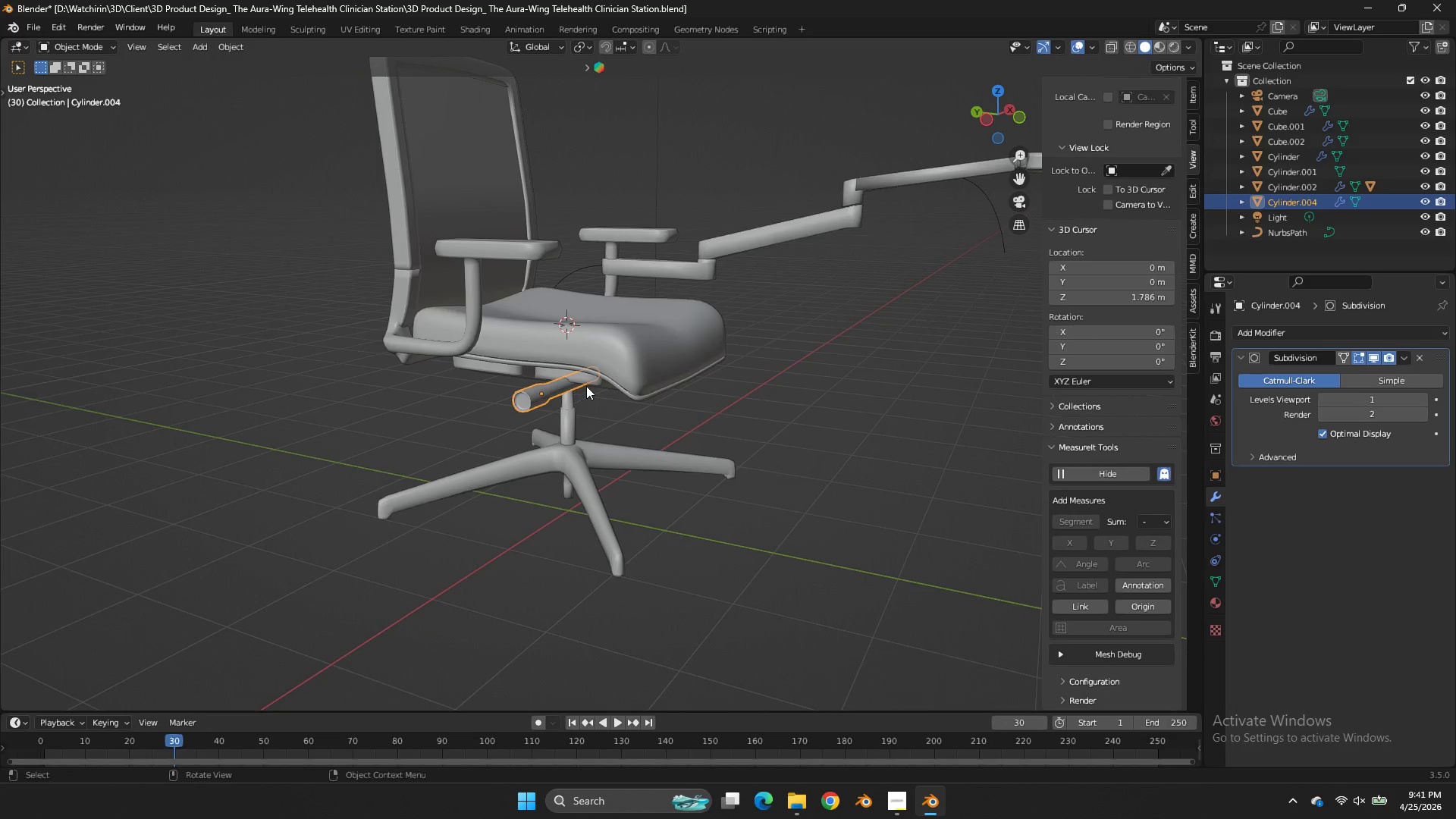 
left_click_drag(start_coordinate=[633, 333], to_coordinate=[528, 413])
 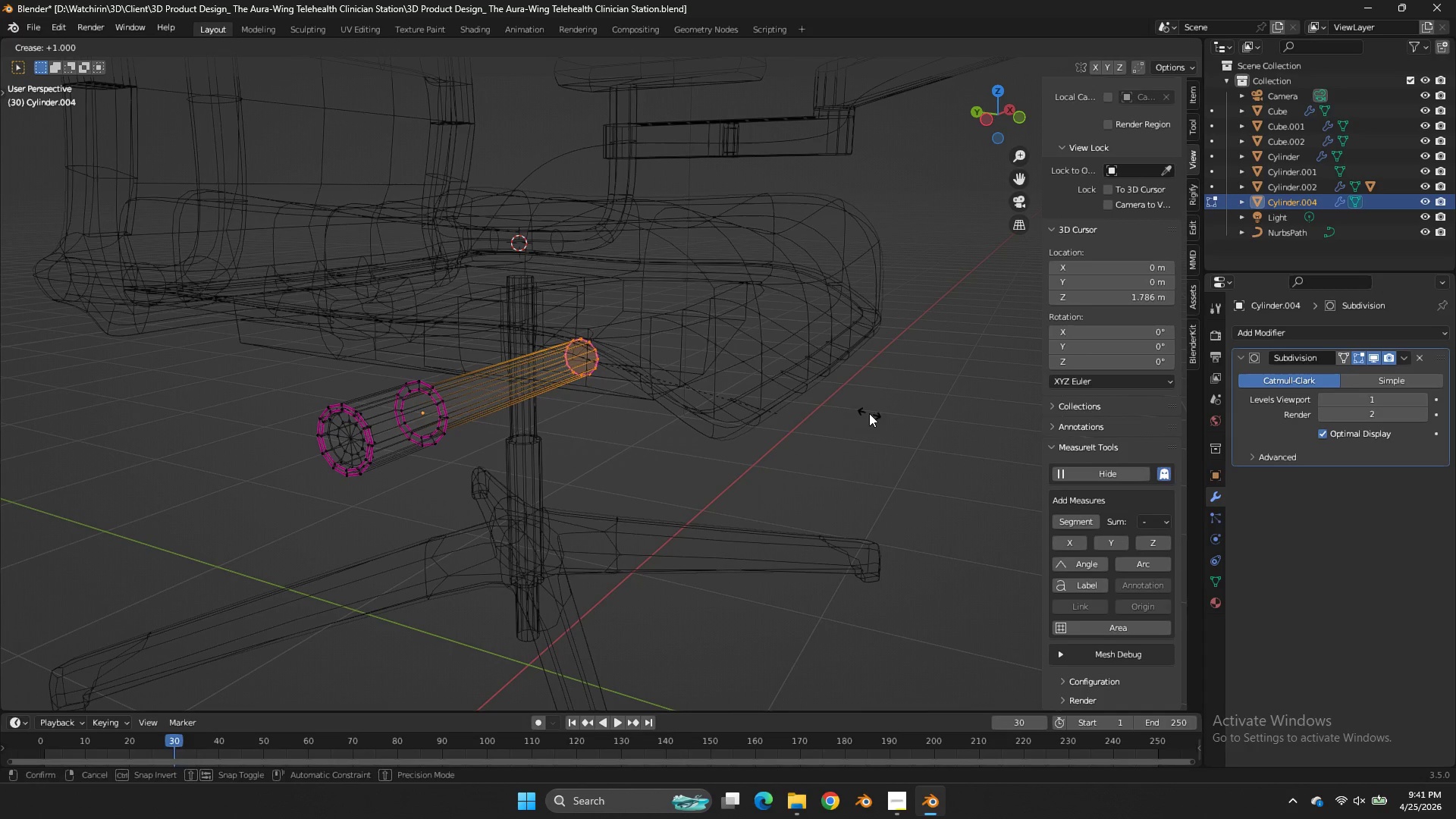 
key(Control+ControlLeft)
 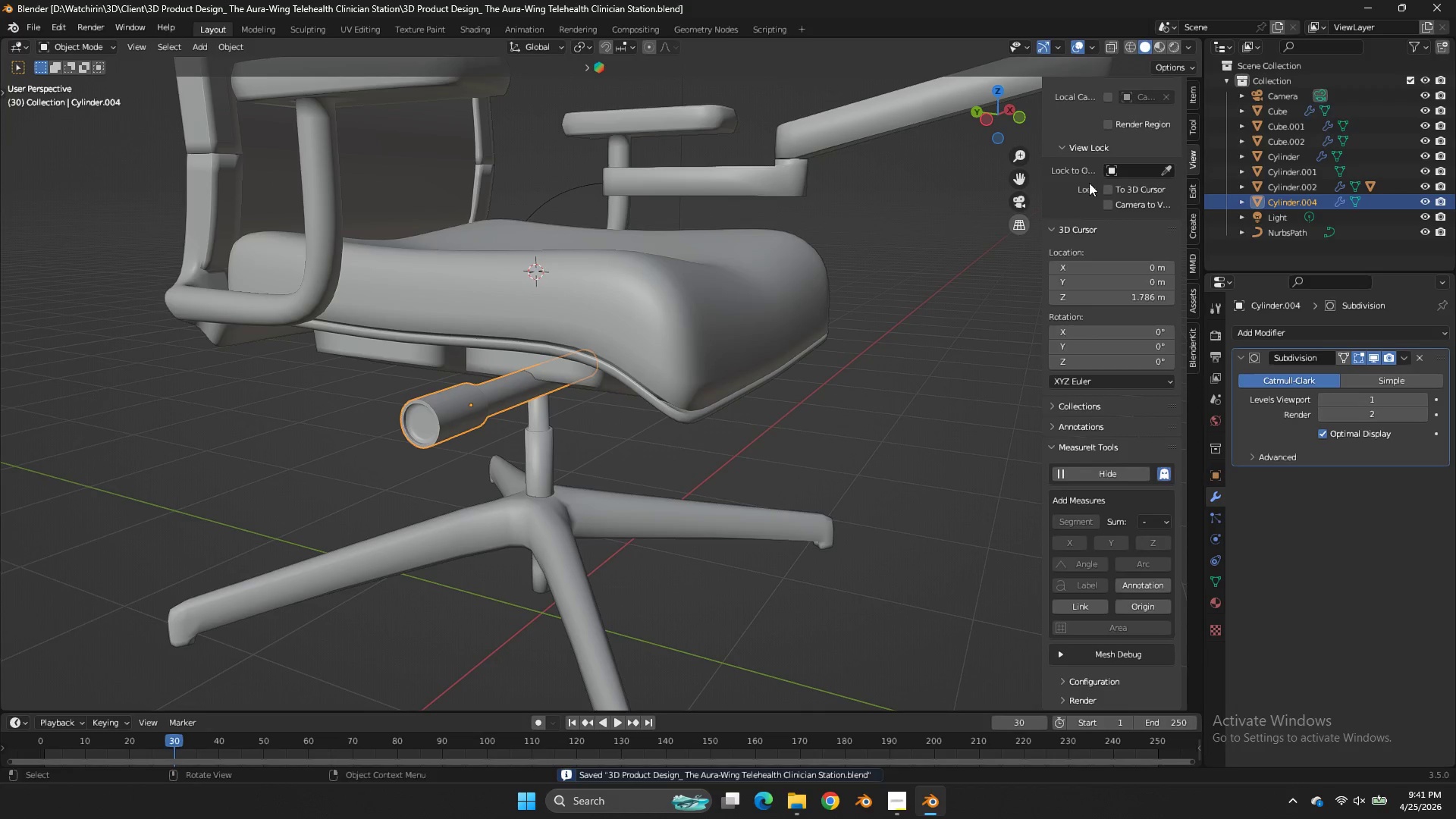 
key(Control+S)
 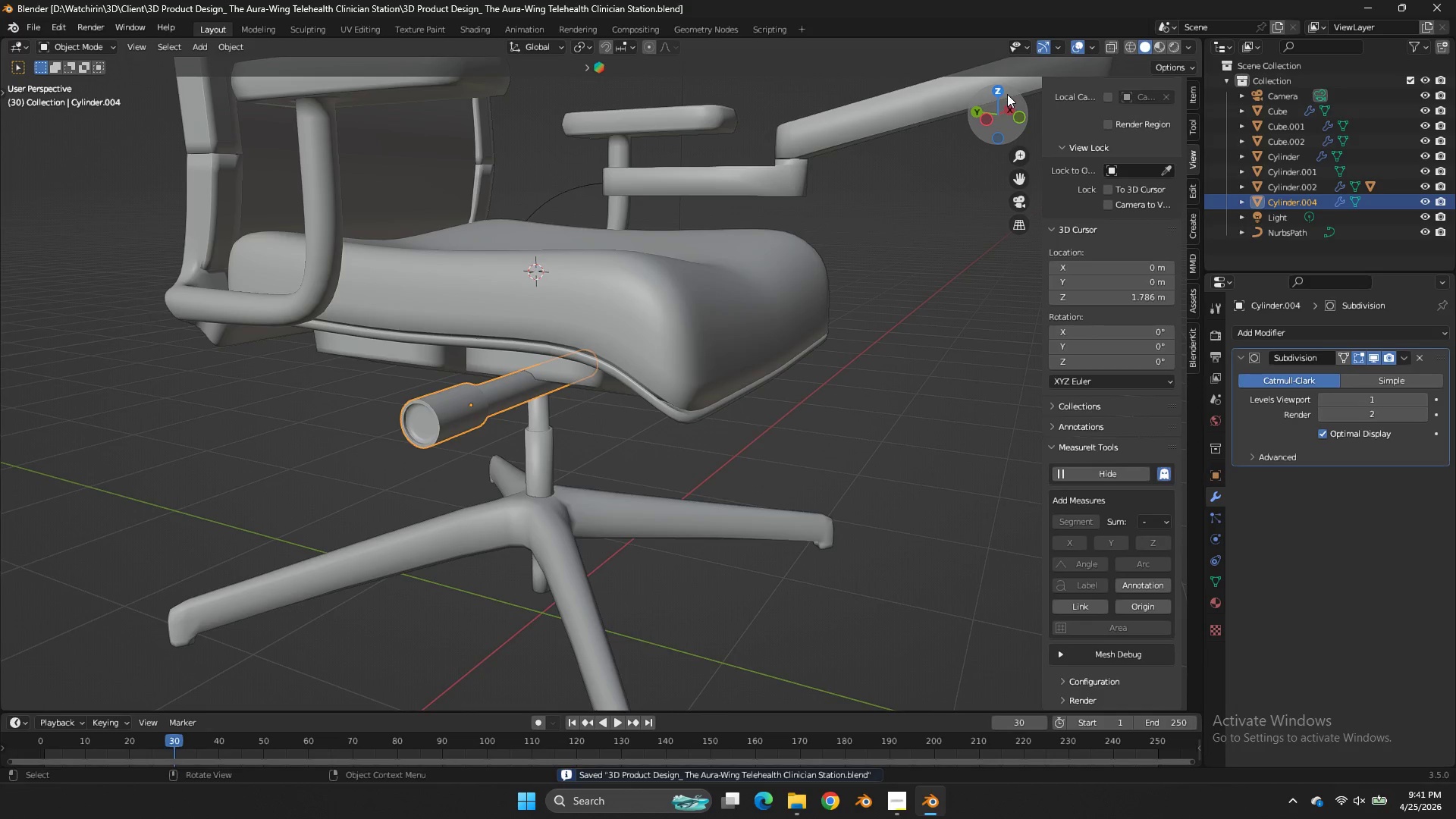 
scroll: coordinate [588, 385], scroll_direction: down, amount: 1.0
 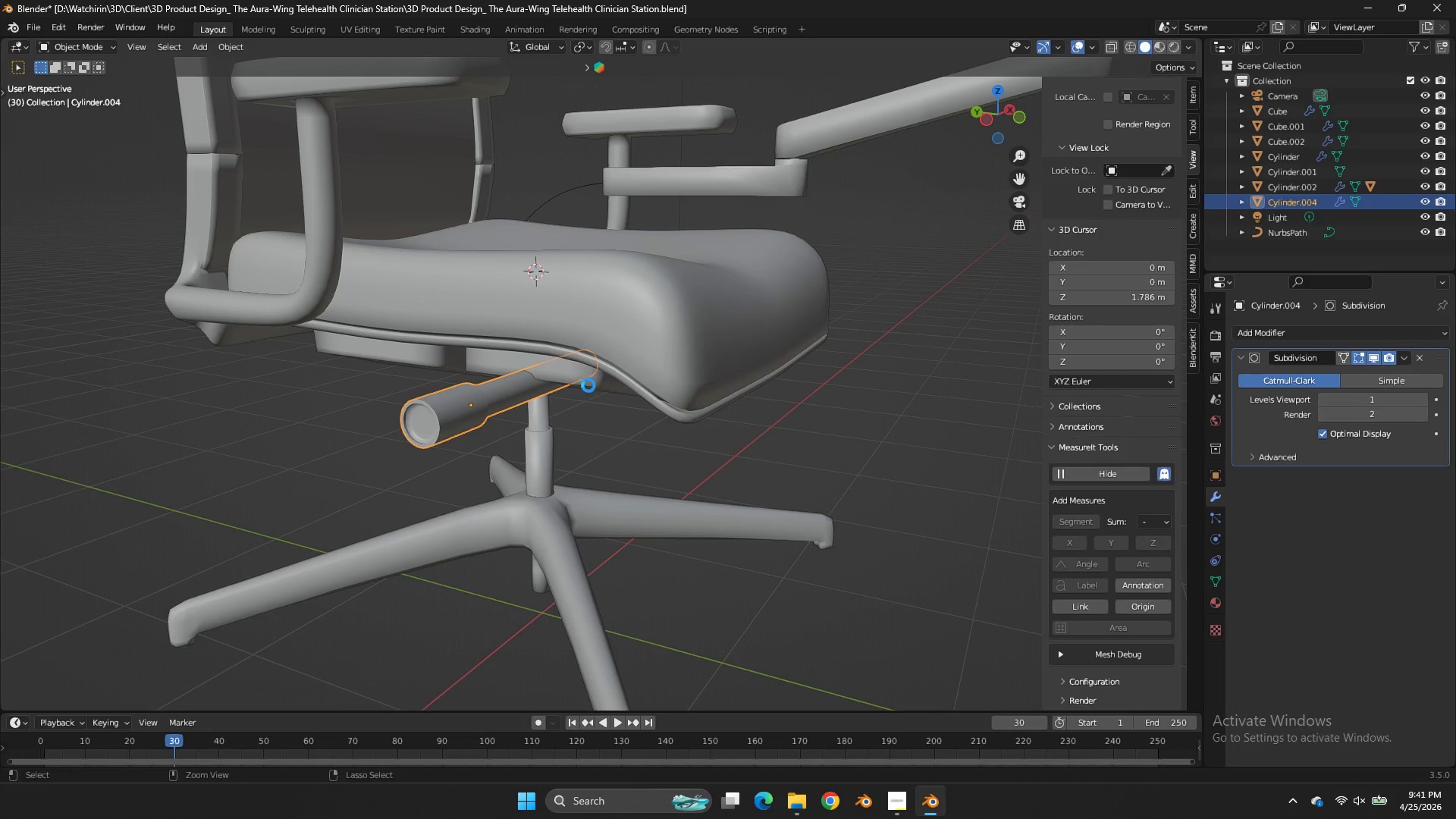 
left_click_drag(start_coordinate=[1007, 95], to_coordinate=[972, 75])
 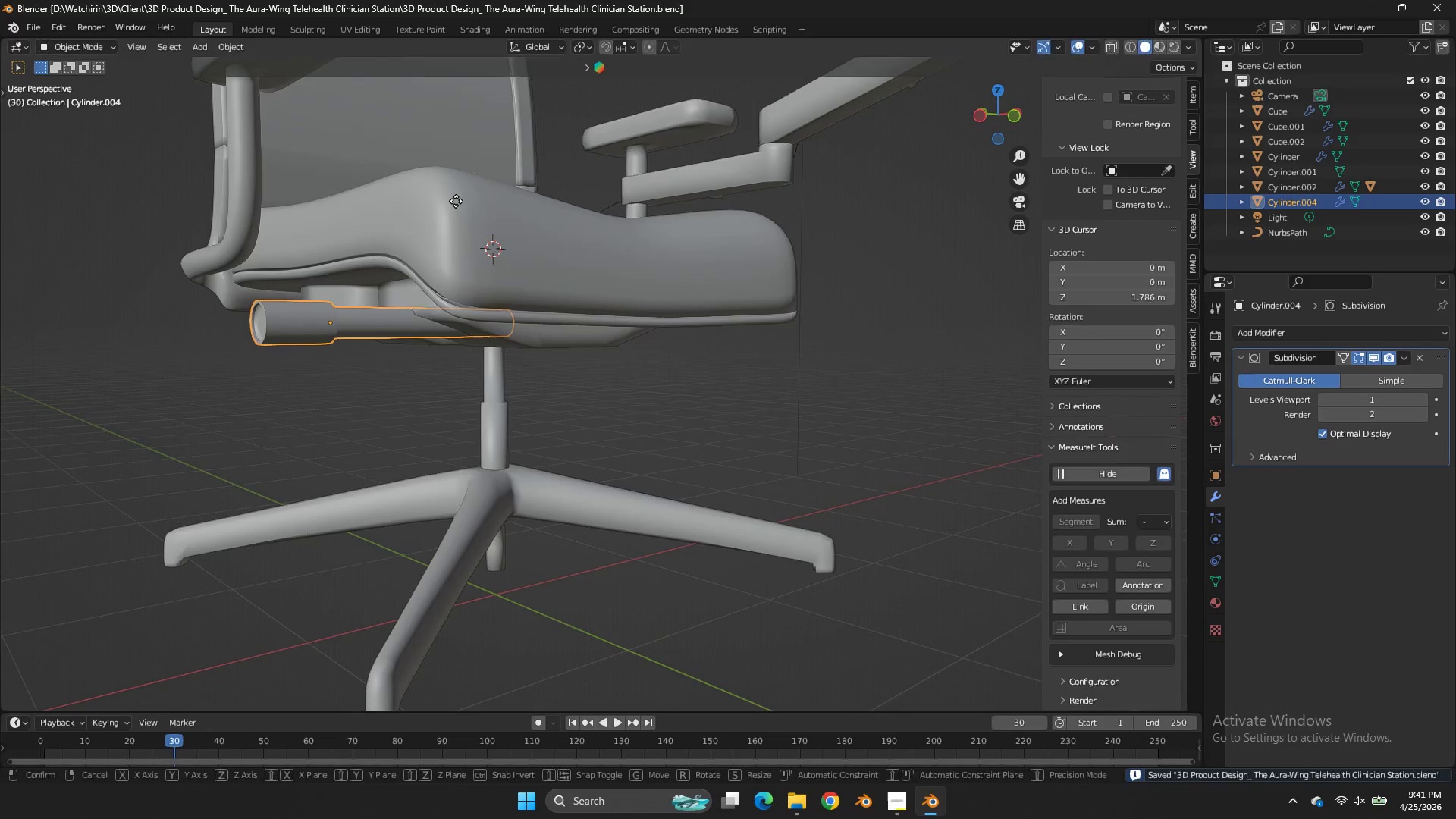 
type(gz)
 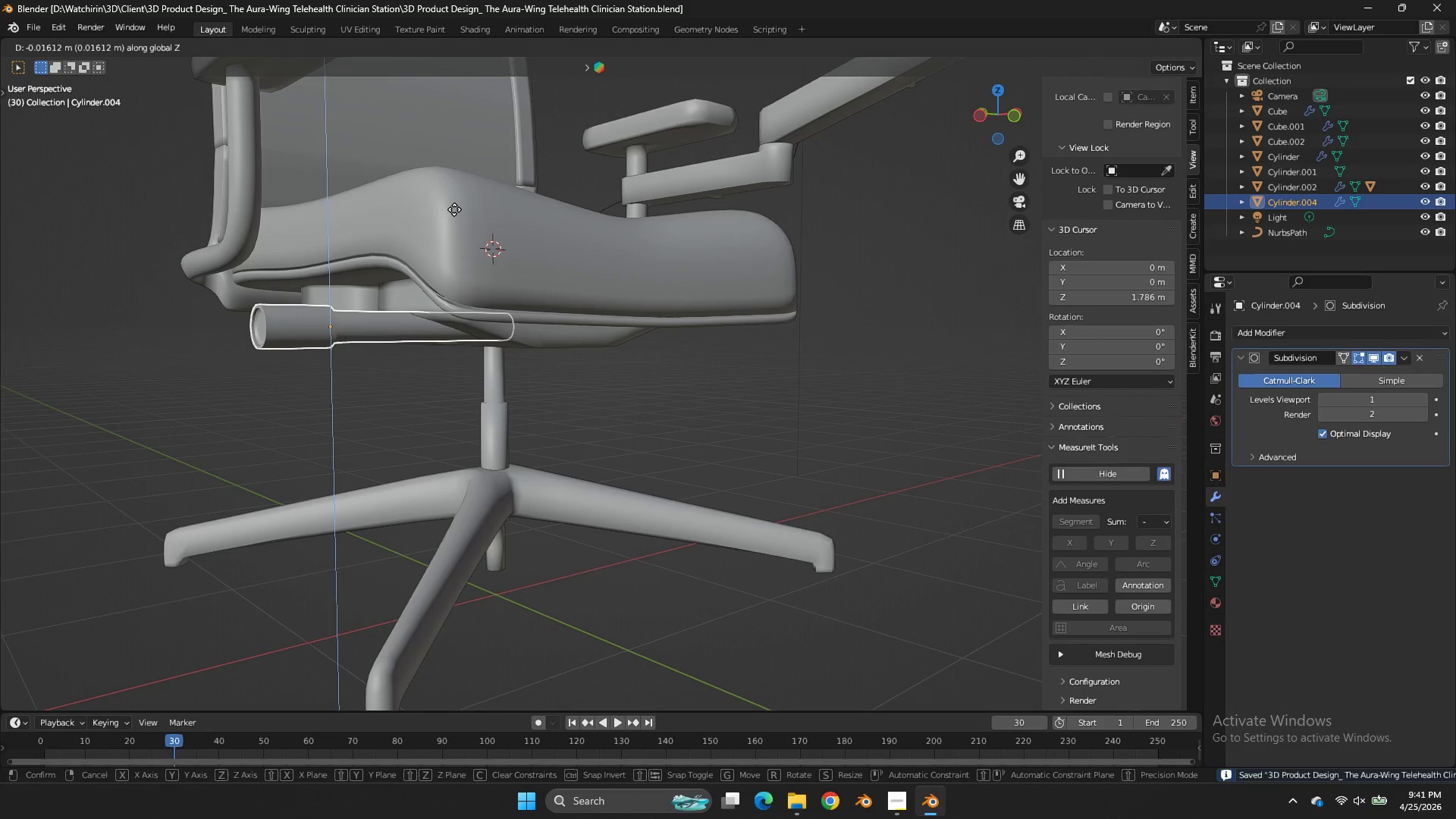 
hold_key(key=ShiftLeft, duration=0.41)
left_click([454, 213])
 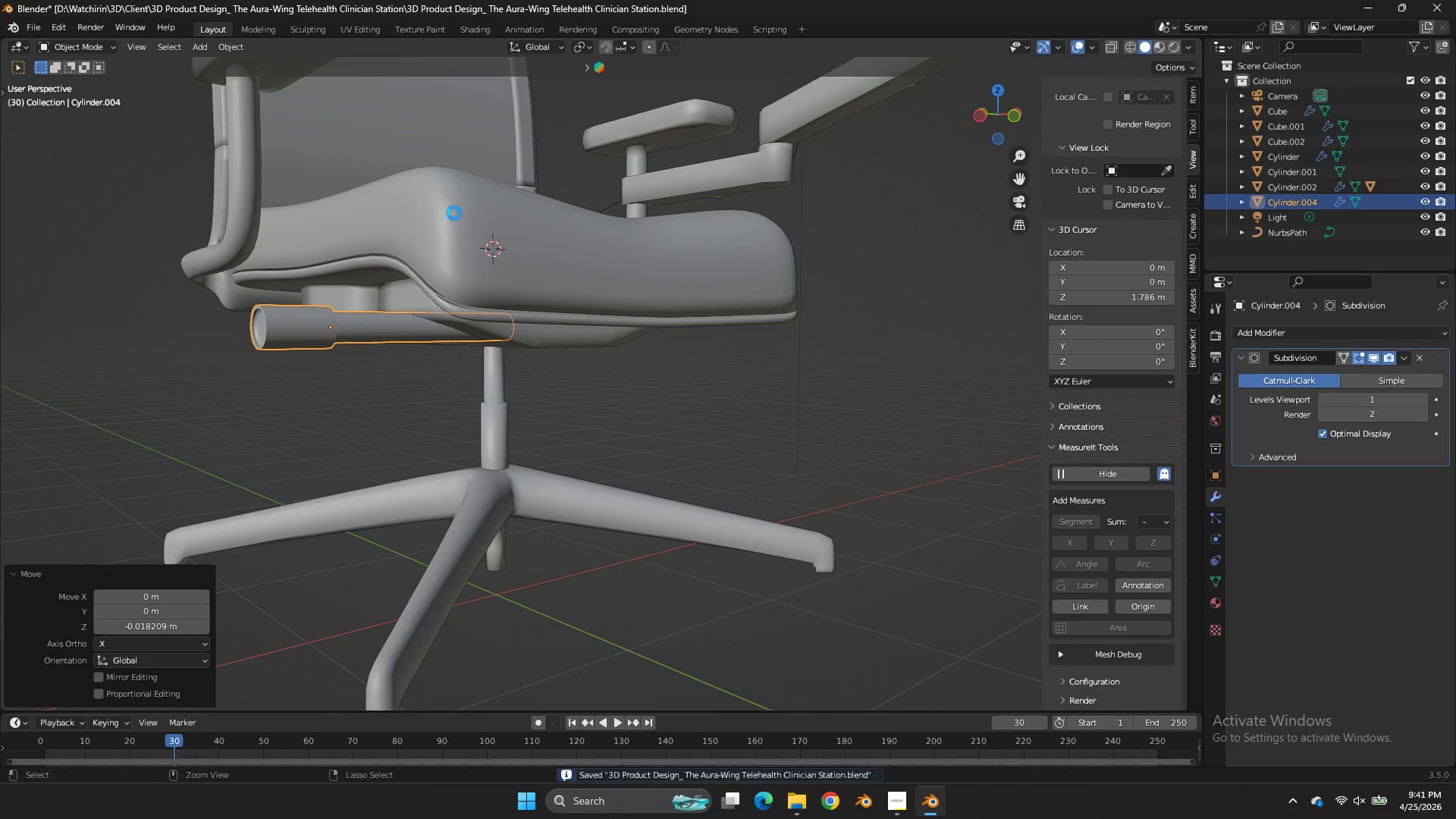 
key(Control+ControlLeft)
 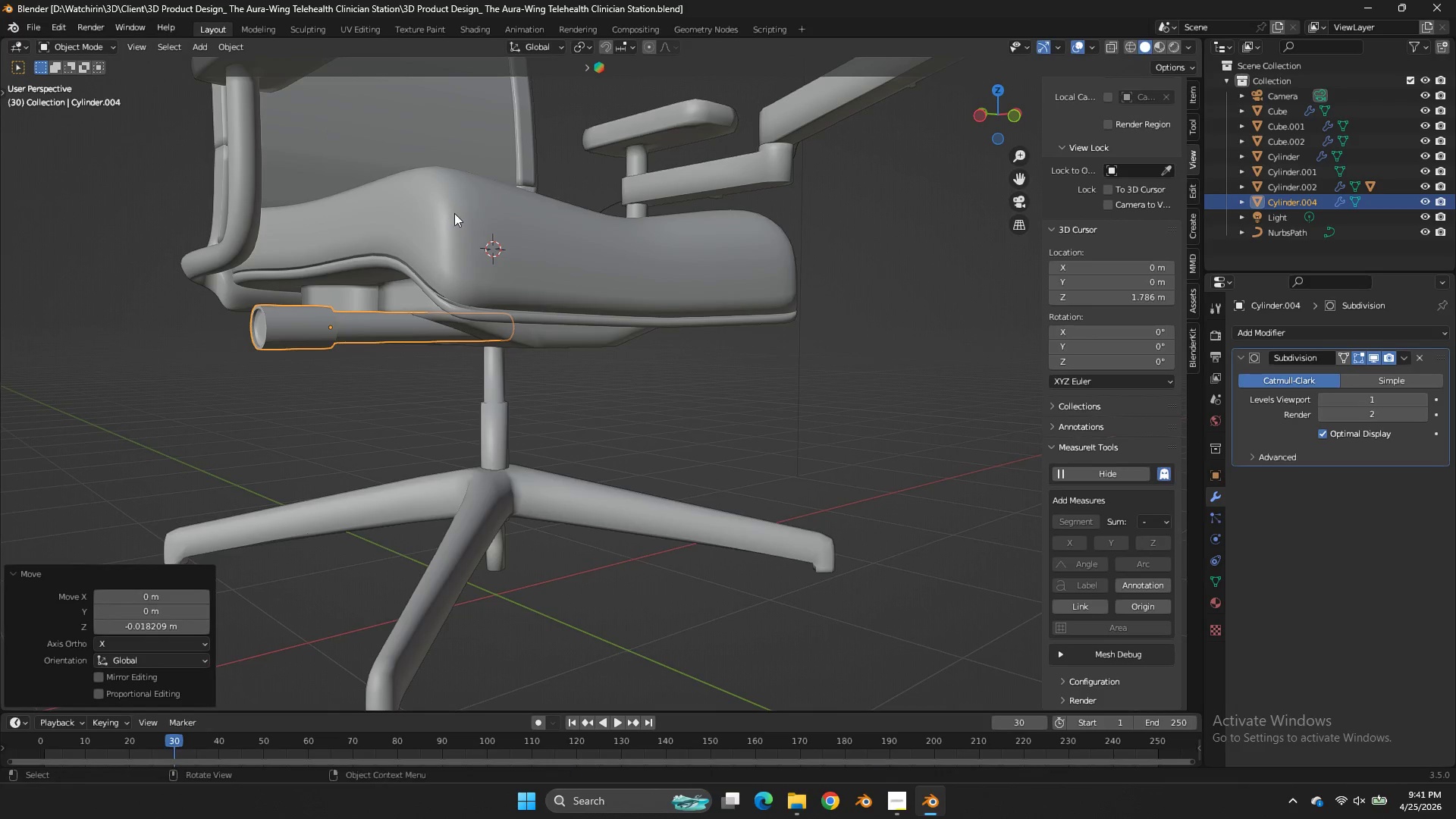 
key(Control+S)
 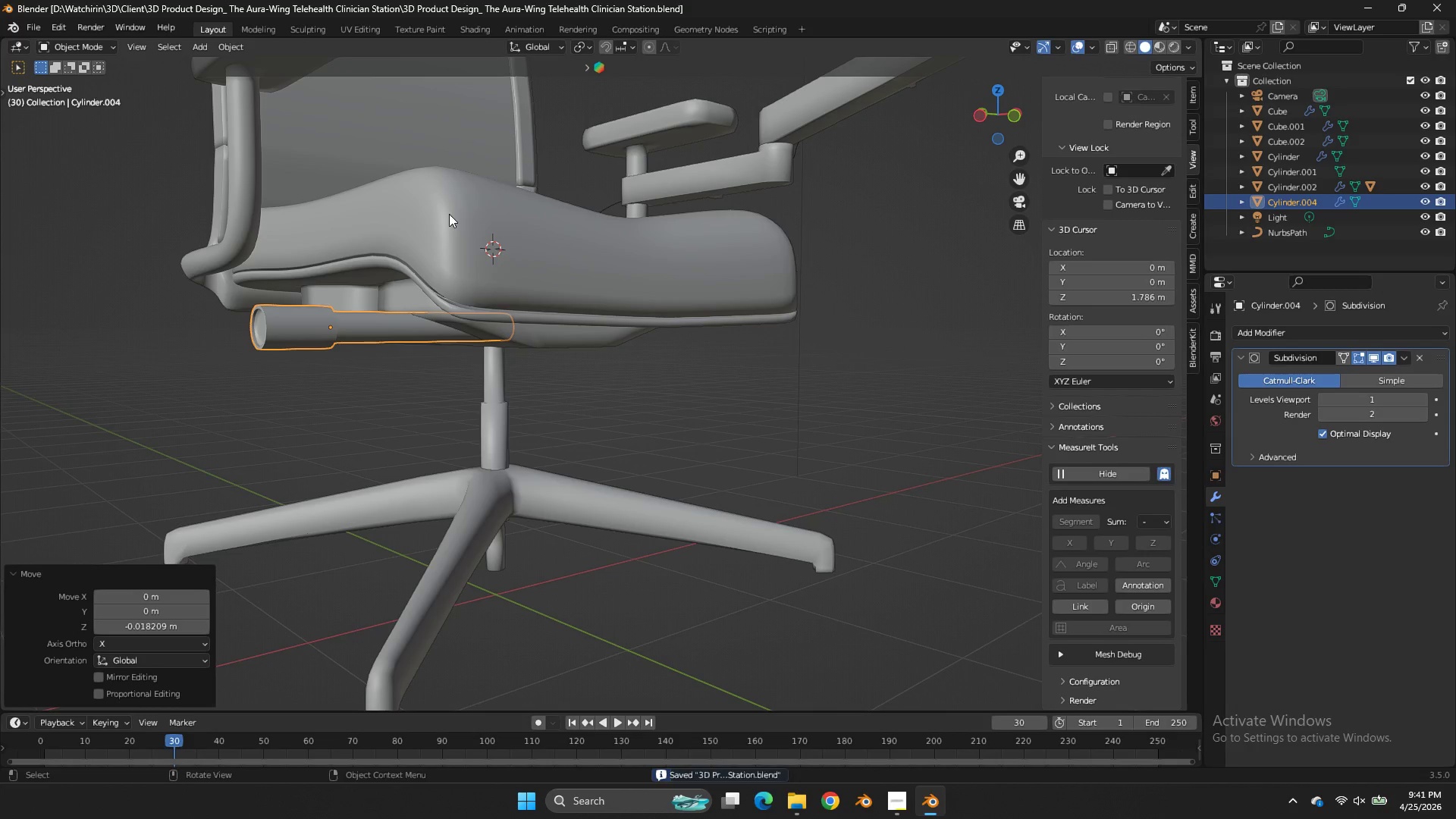 
wait(6.48)
 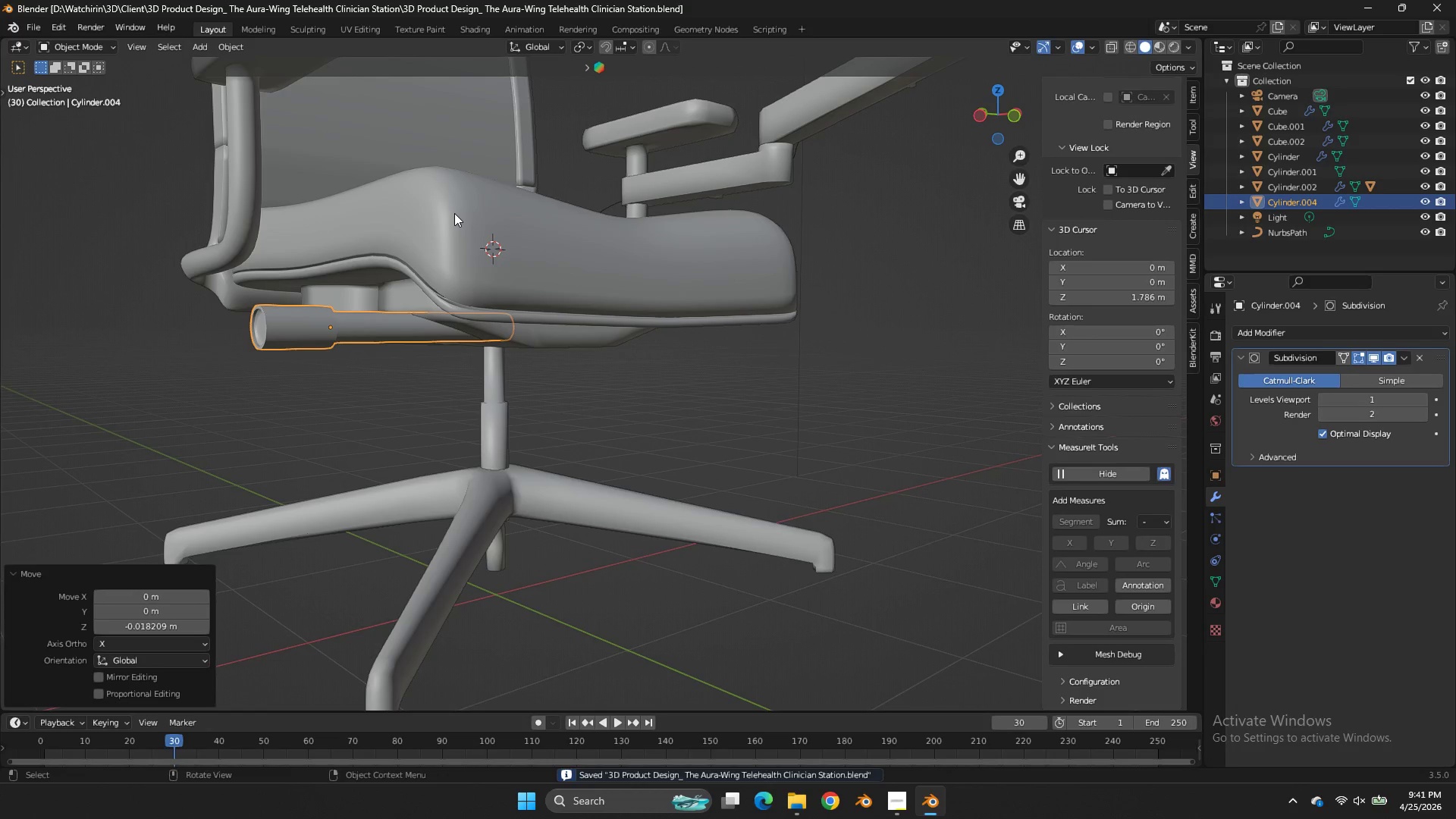 
left_click_drag(start_coordinate=[1025, 110], to_coordinate=[970, 152])
 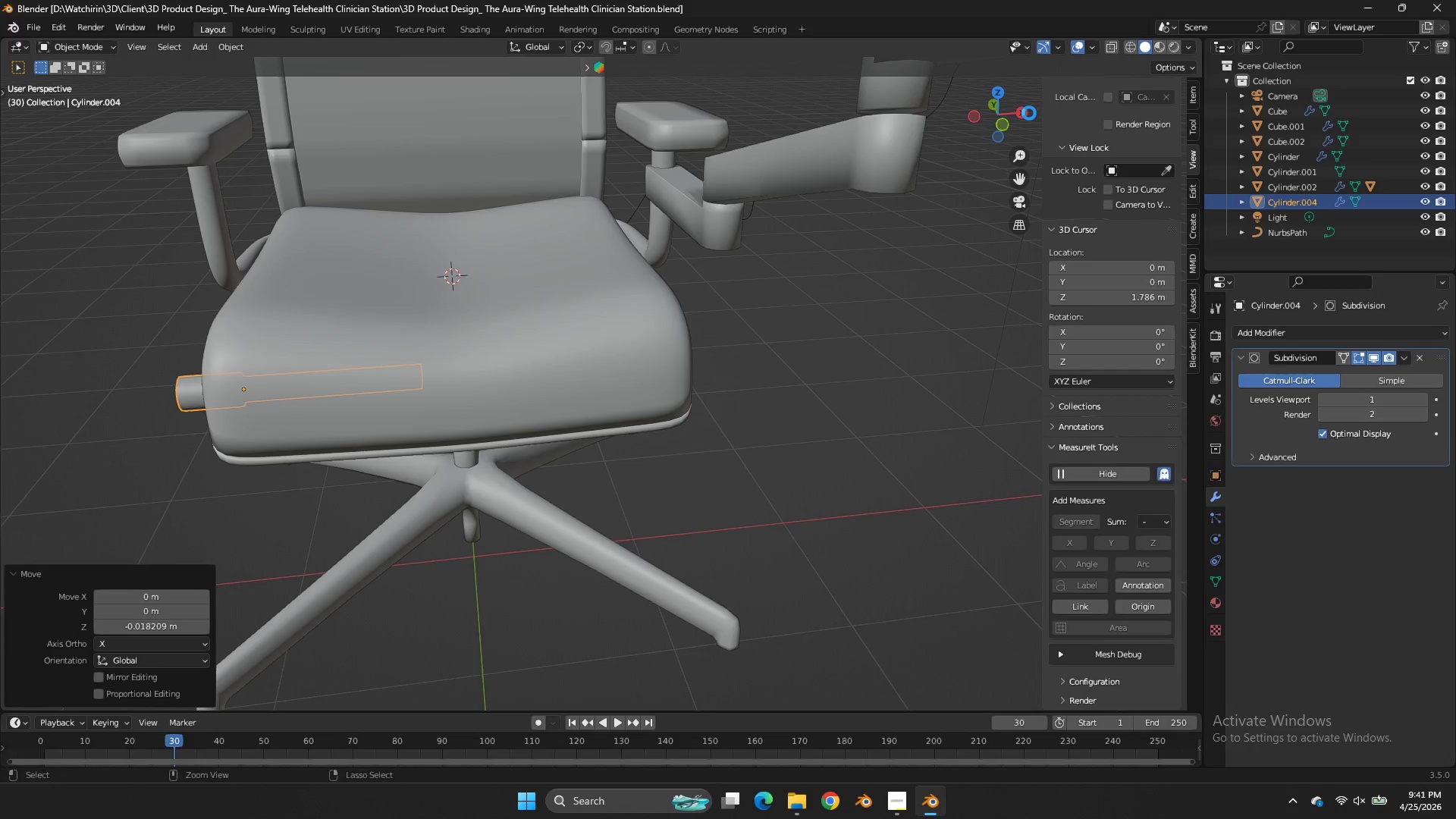 
key(Control+ControlLeft)
 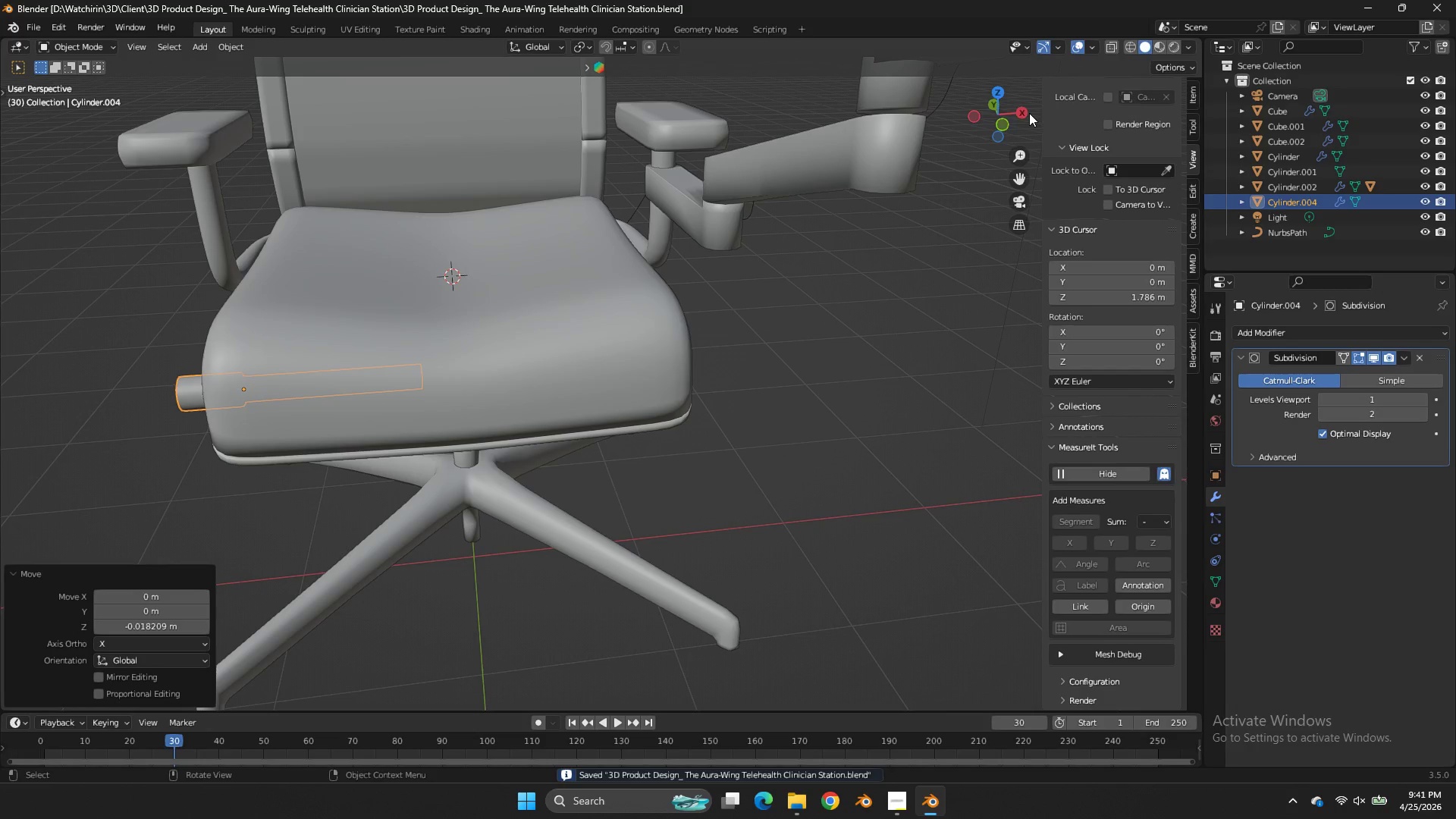 
key(Control+S)
 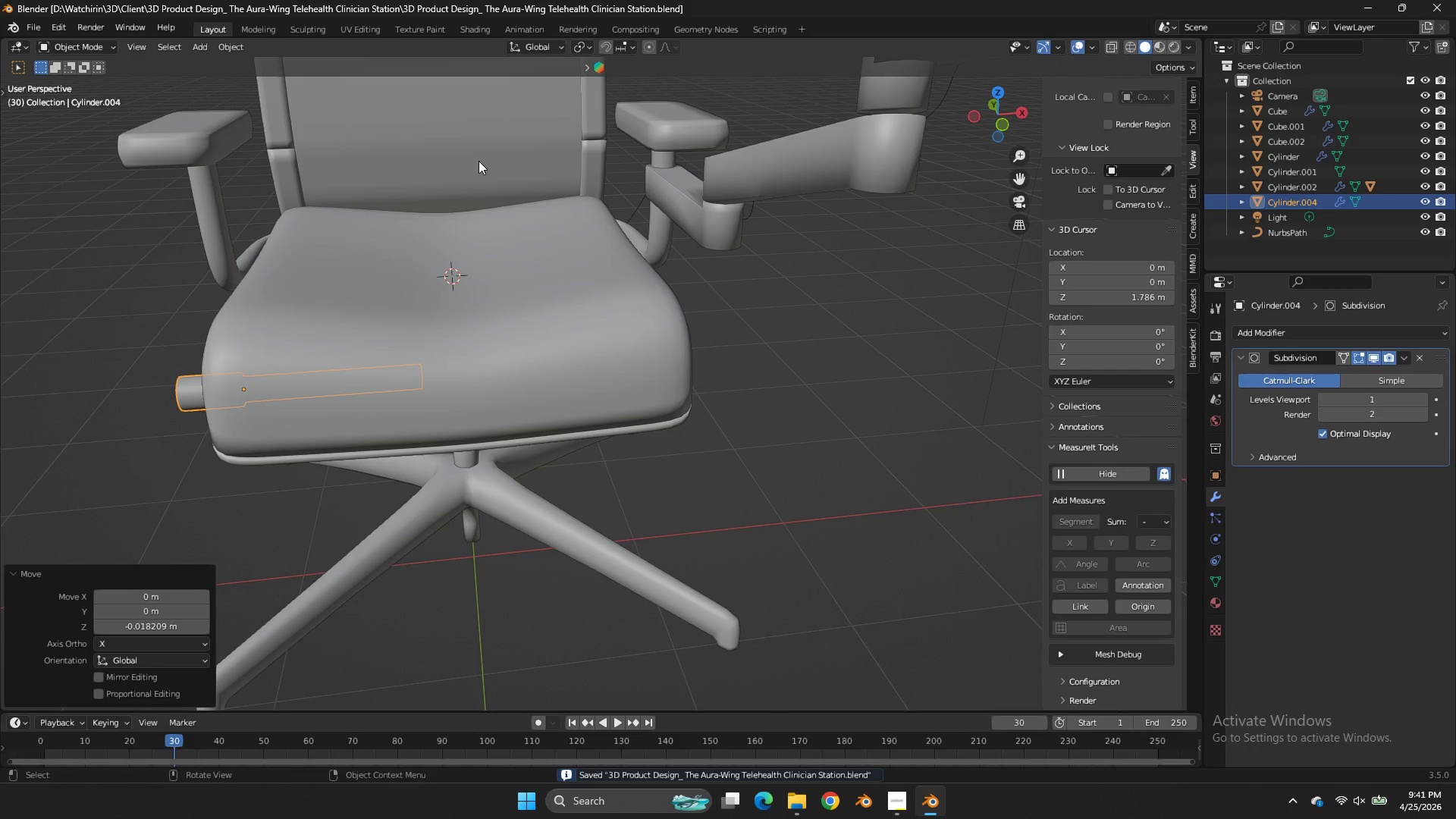 
left_click([444, 268])
 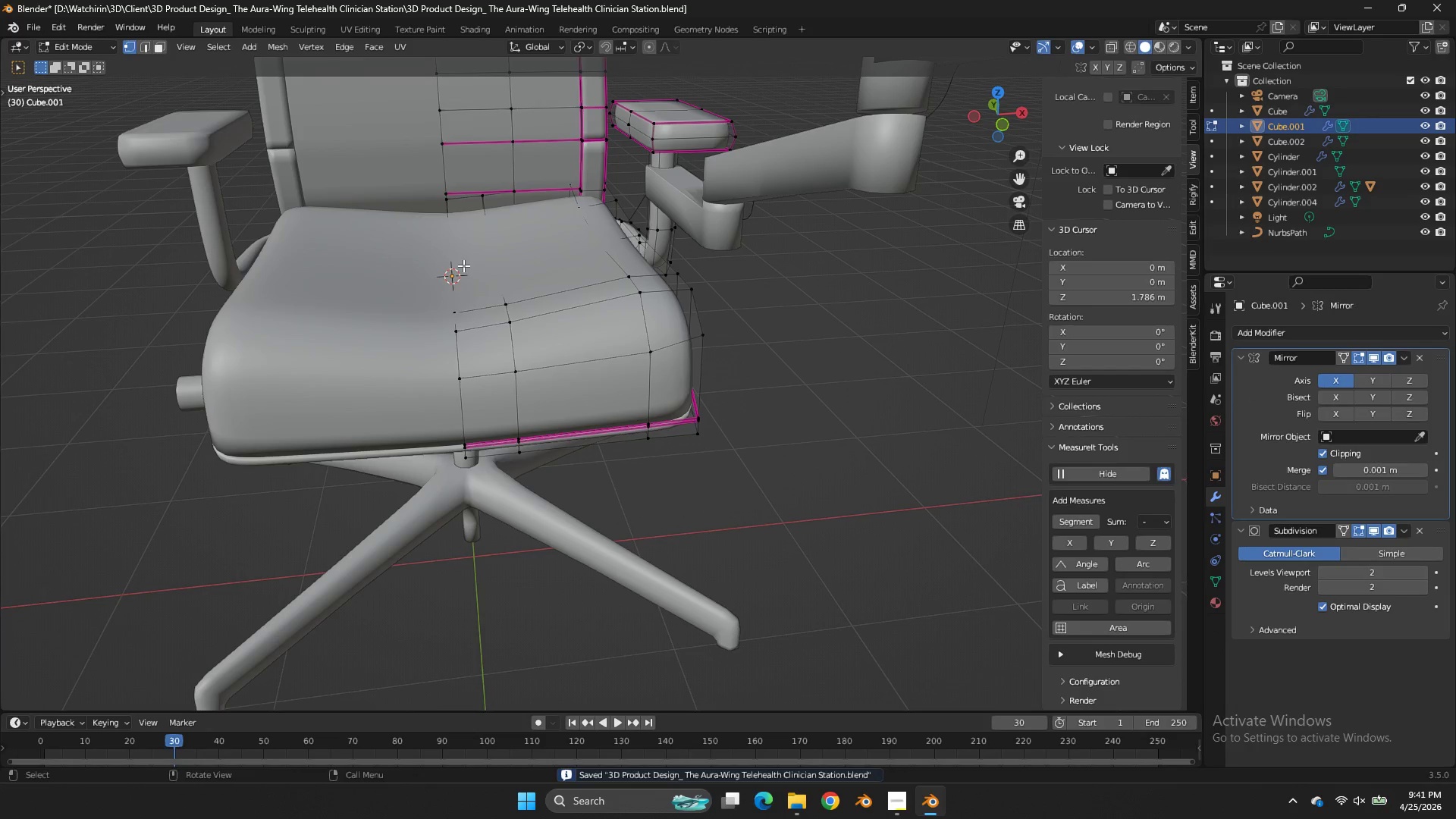 
key(Tab)
 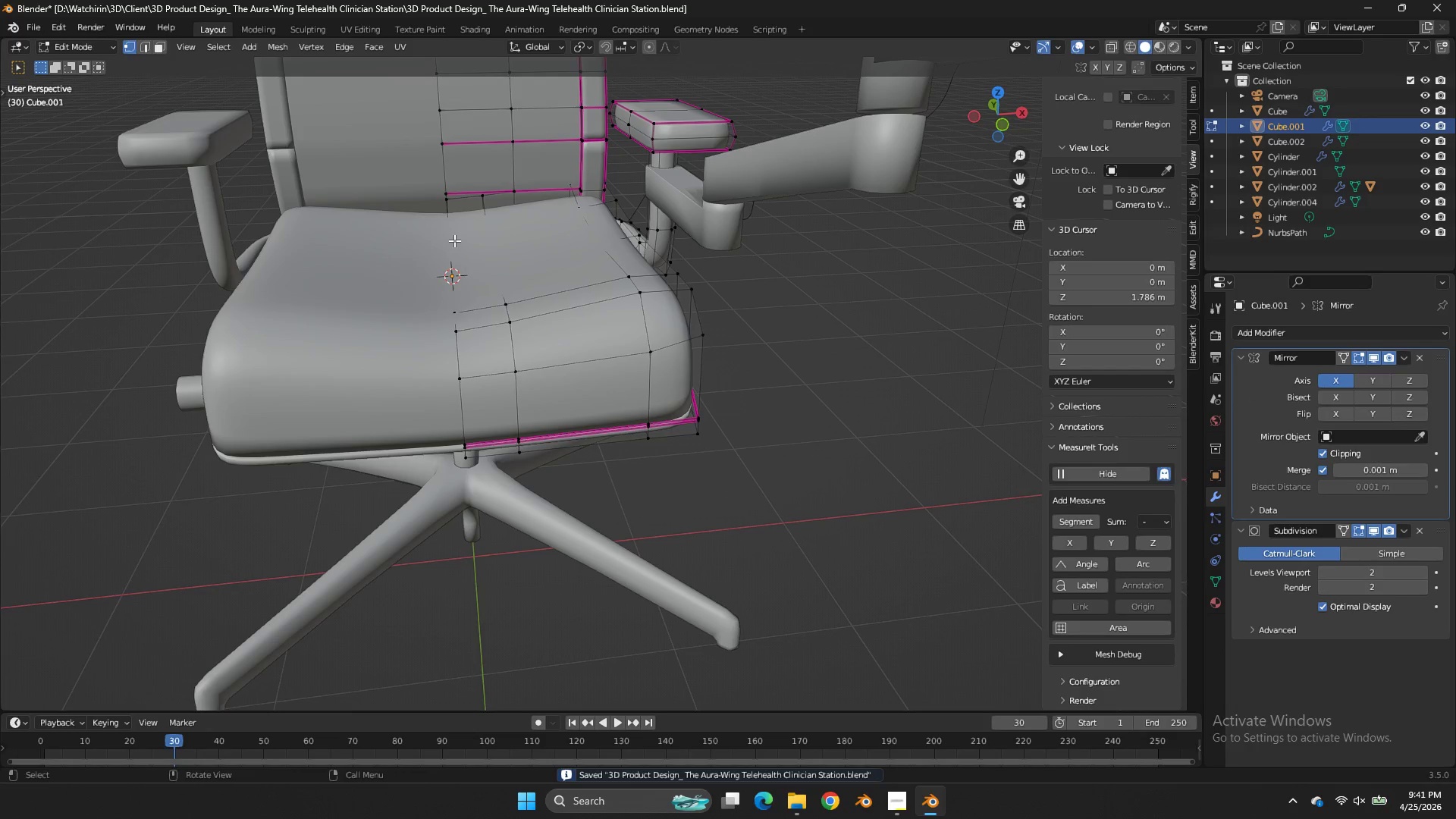 
left_click([454, 240])
 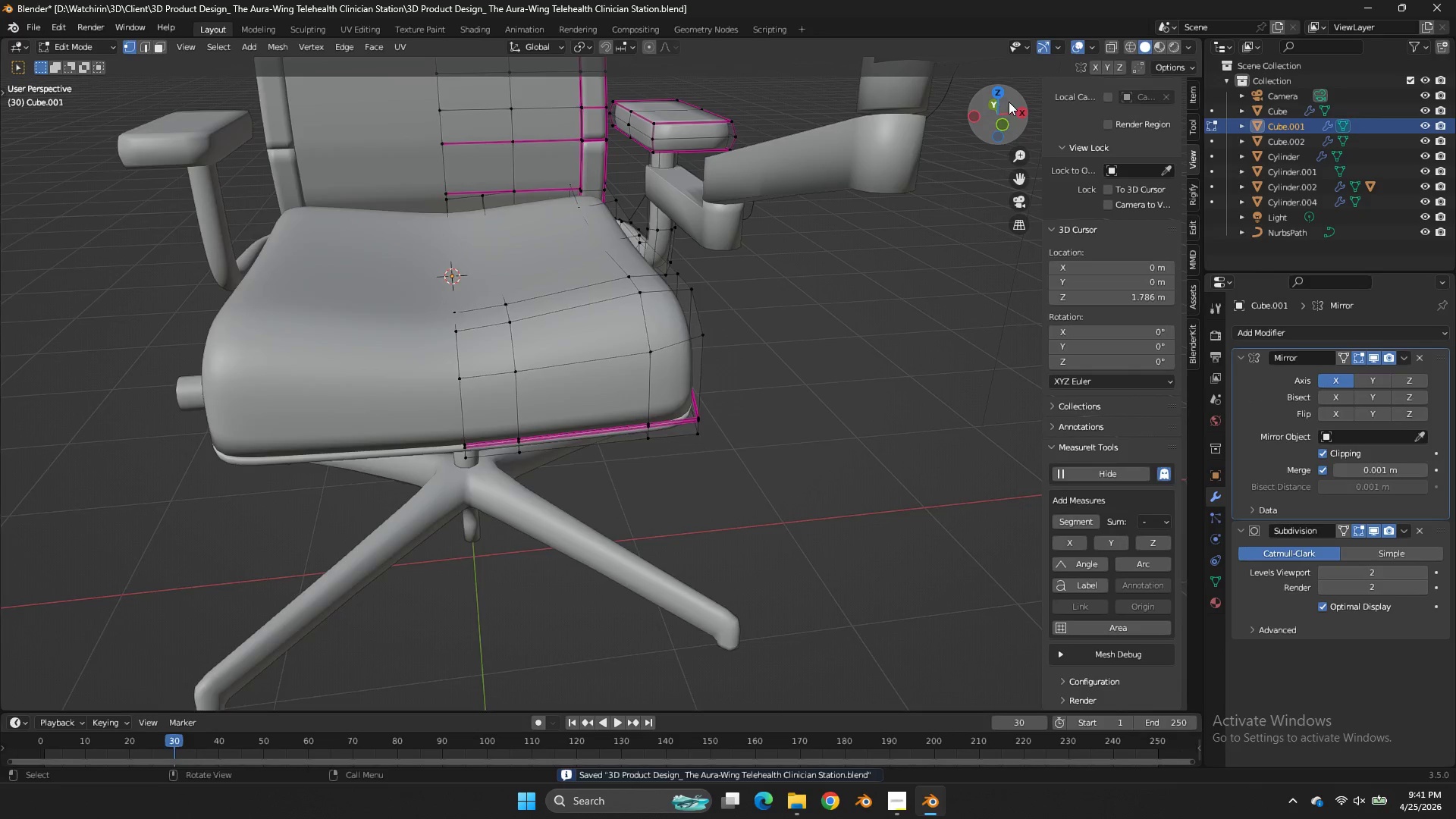 
left_click_drag(start_coordinate=[998, 105], to_coordinate=[806, 115])
 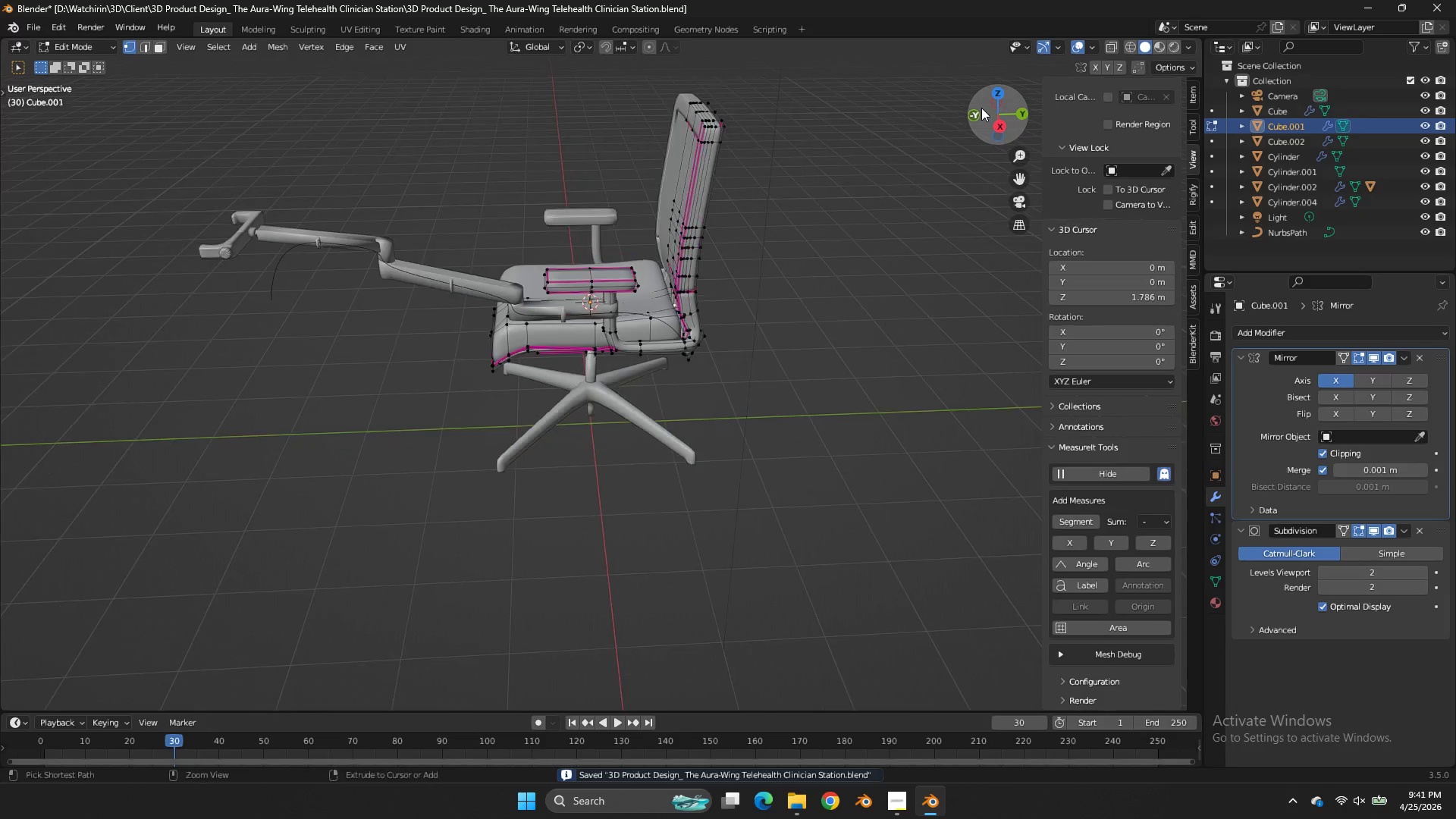 
key(Control+ControlLeft)
 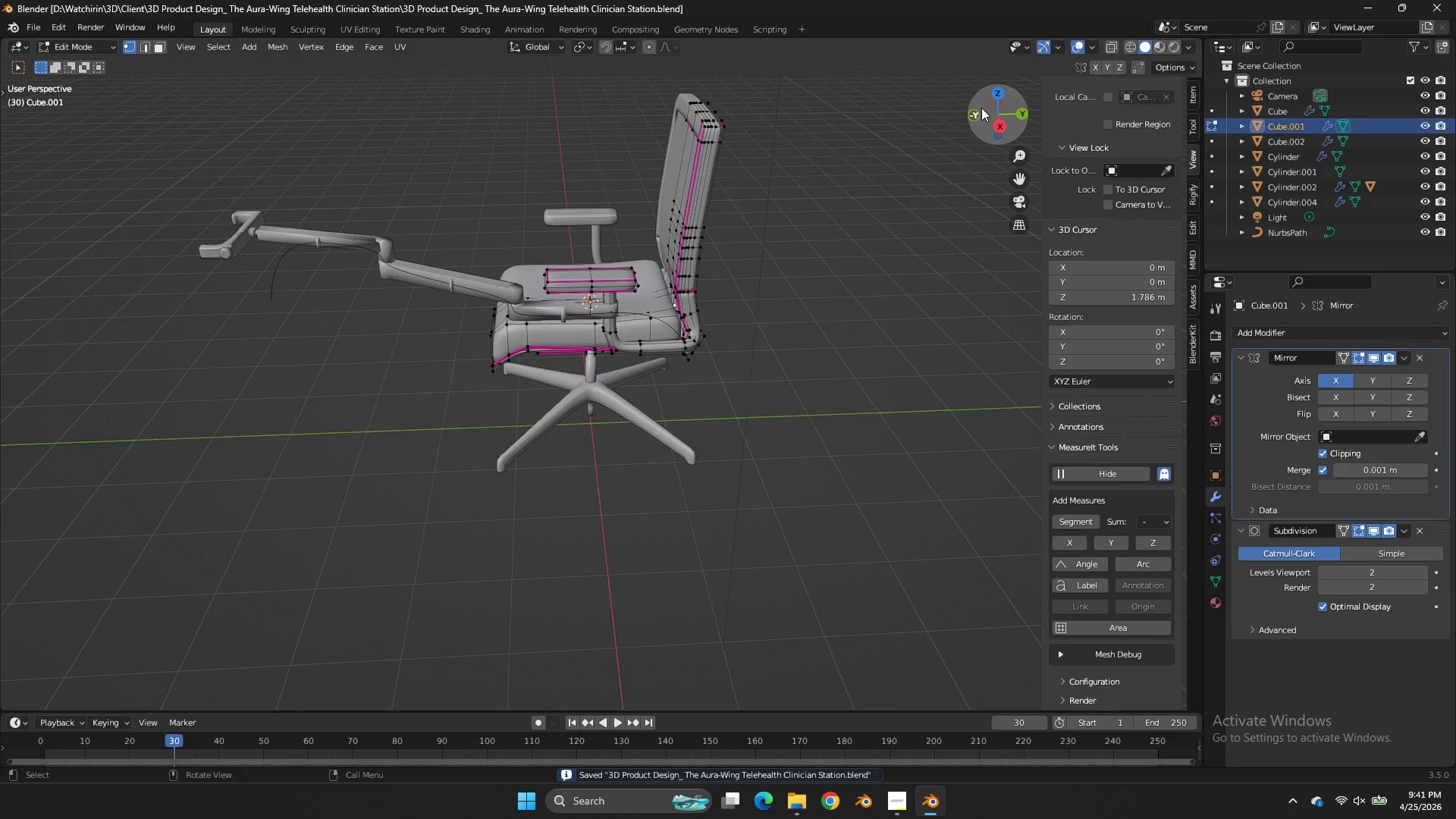 
key(Control+S)
 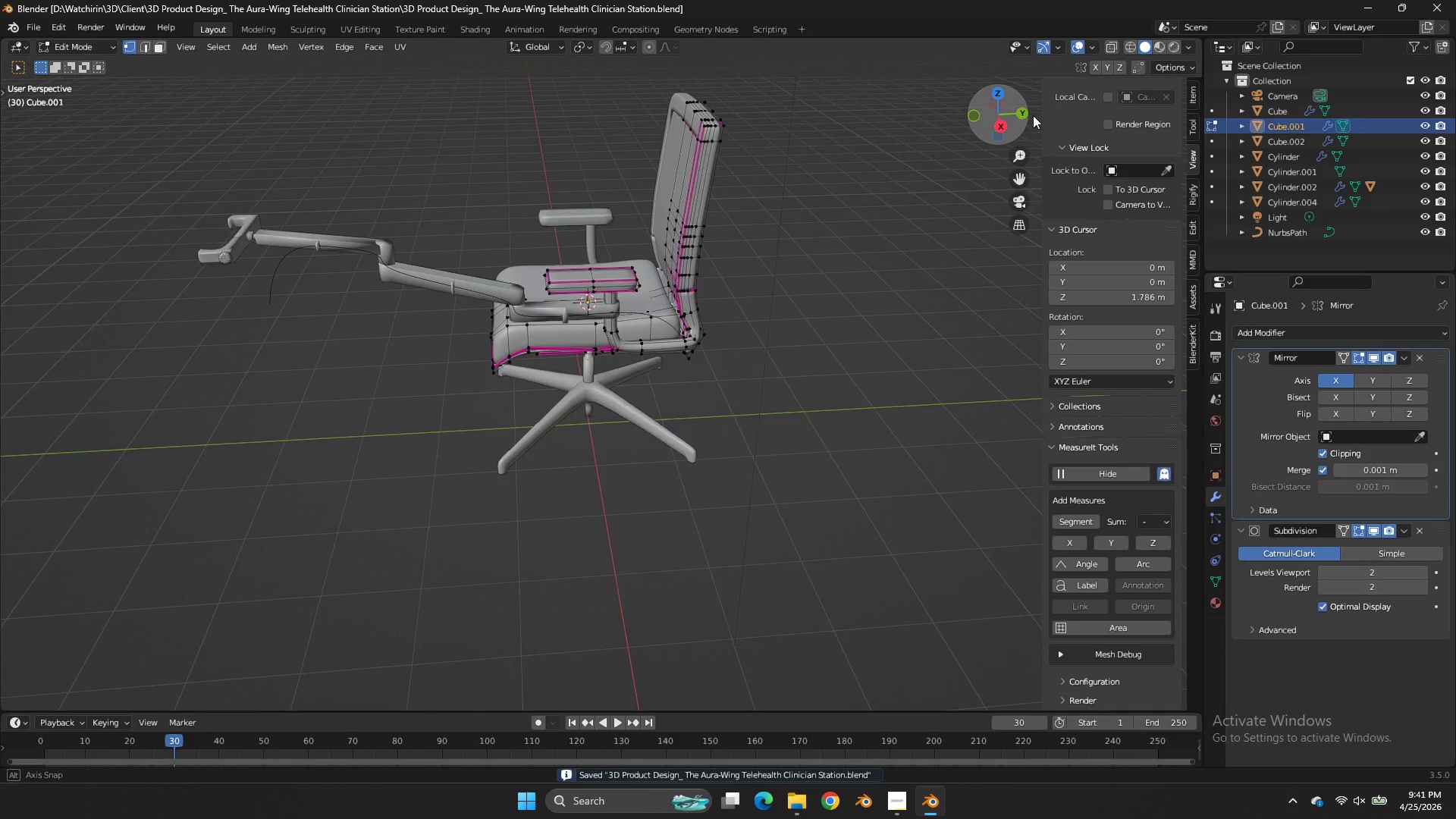 
scroll: coordinate [981, 108], scroll_direction: down, amount: 4.0
 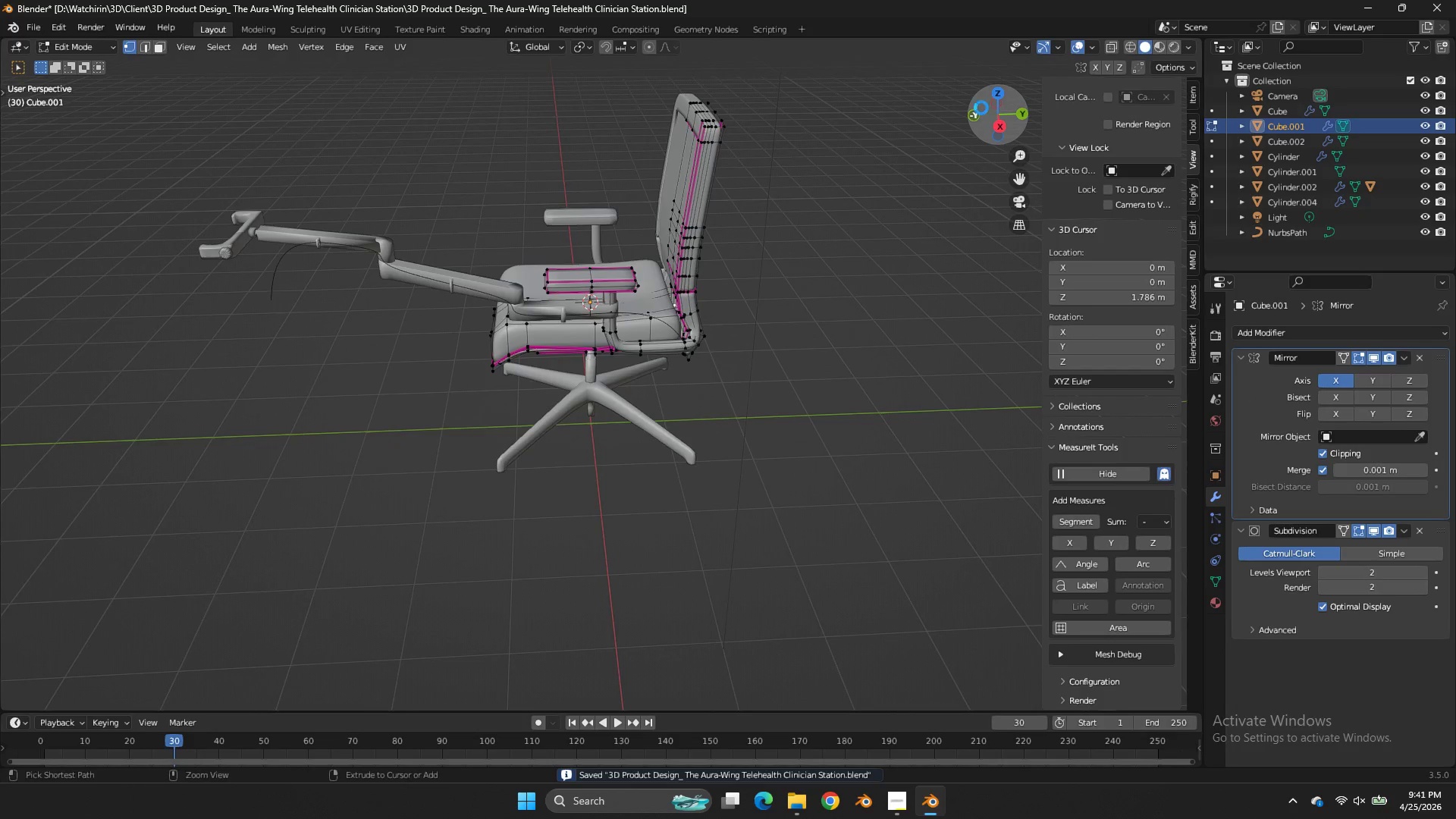 
left_click_drag(start_coordinate=[993, 111], to_coordinate=[22, 98])
 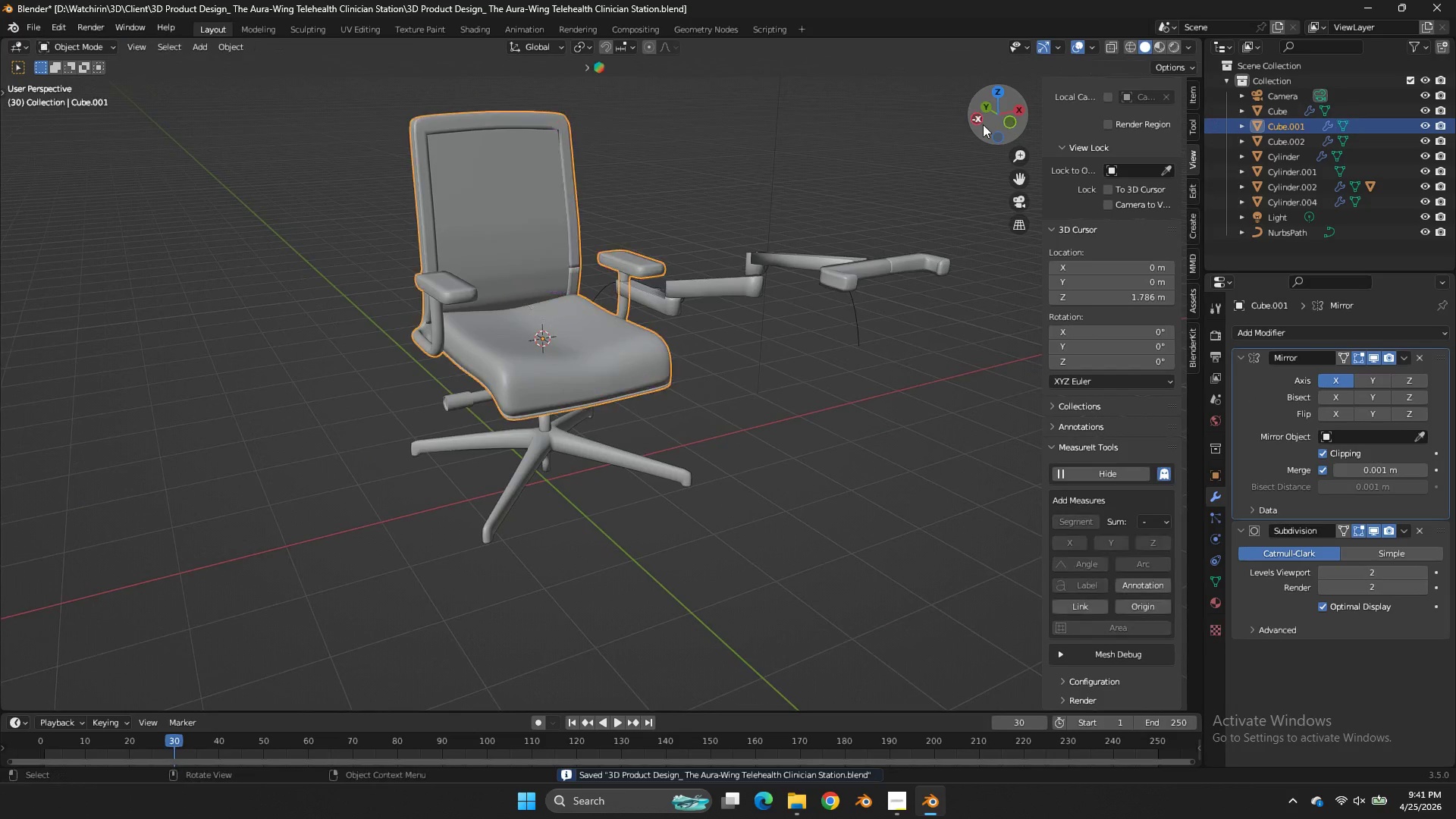 
key(Tab)
 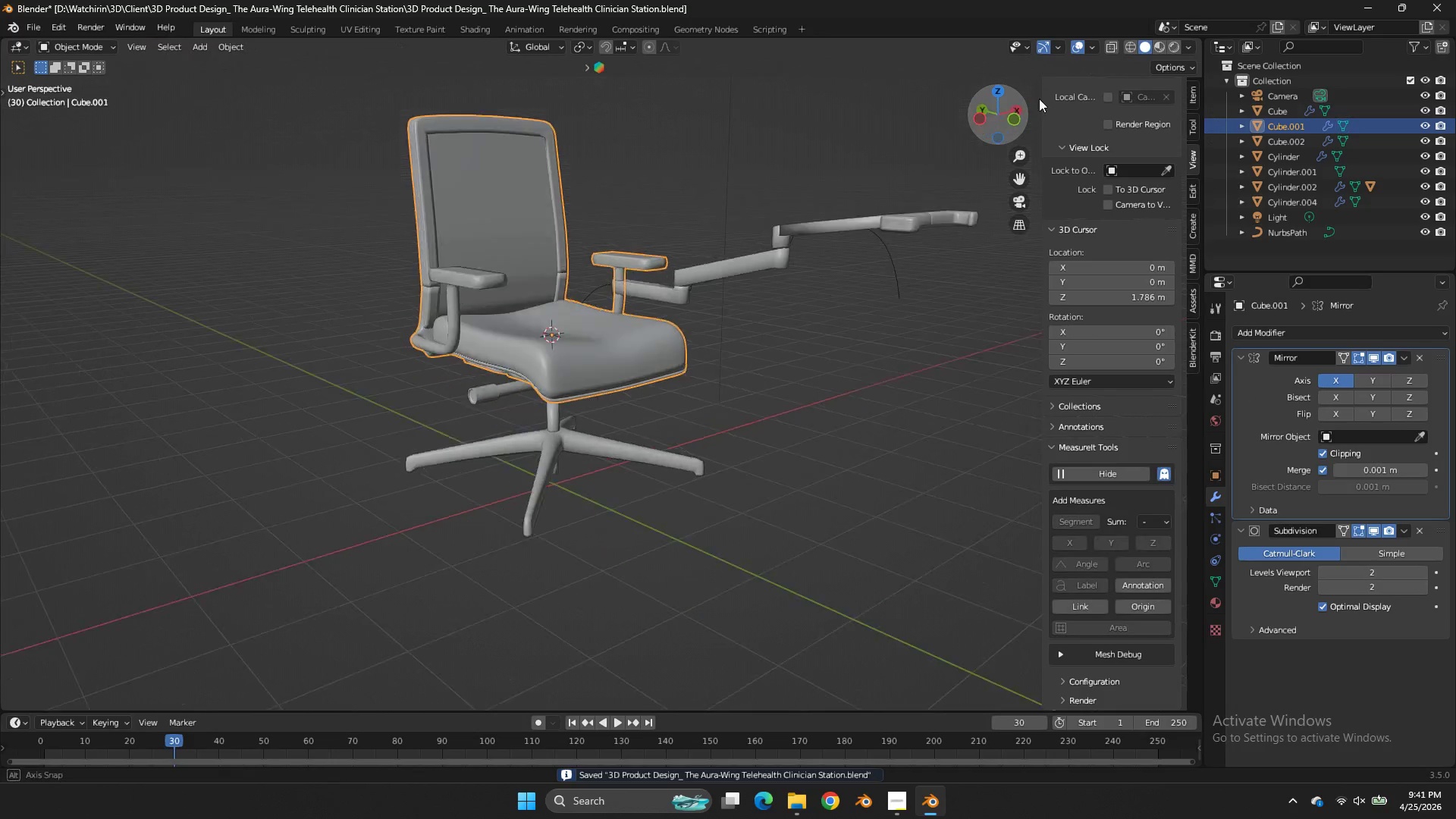 
left_click_drag(start_coordinate=[983, 124], to_coordinate=[1111, 74])
 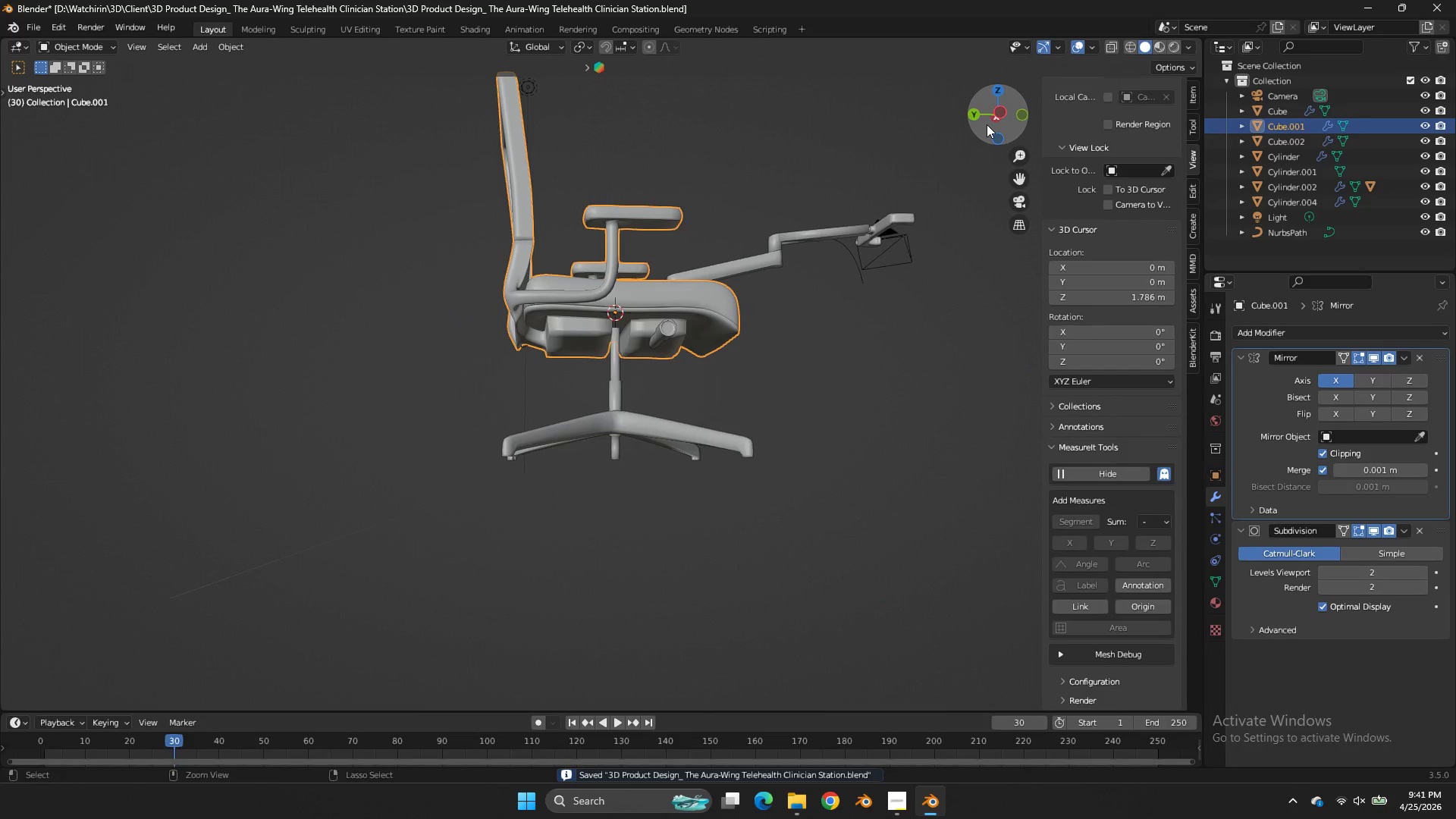 
key(Control+S)
 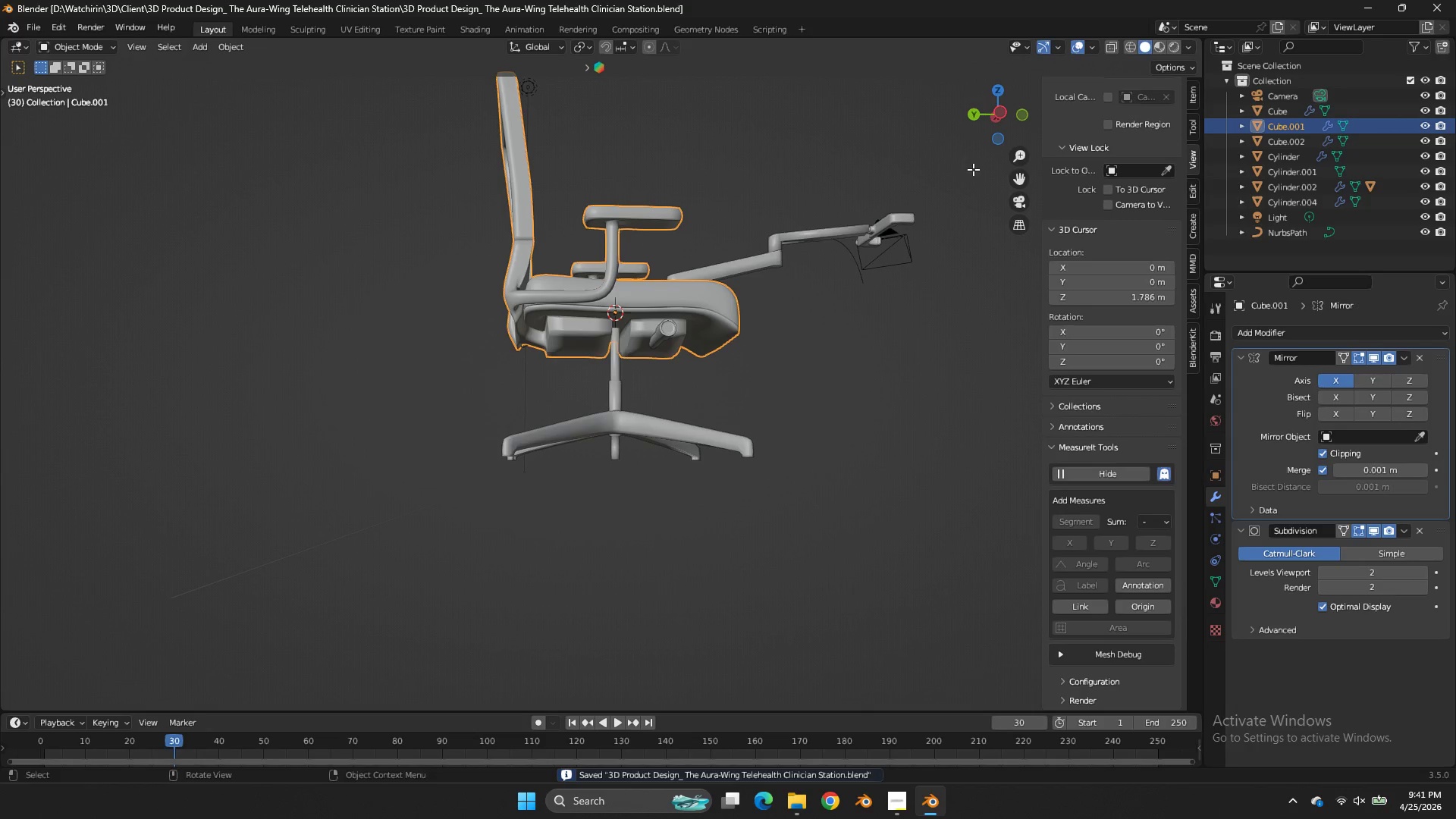 
left_click_drag(start_coordinate=[1005, 112], to_coordinate=[964, 72])
 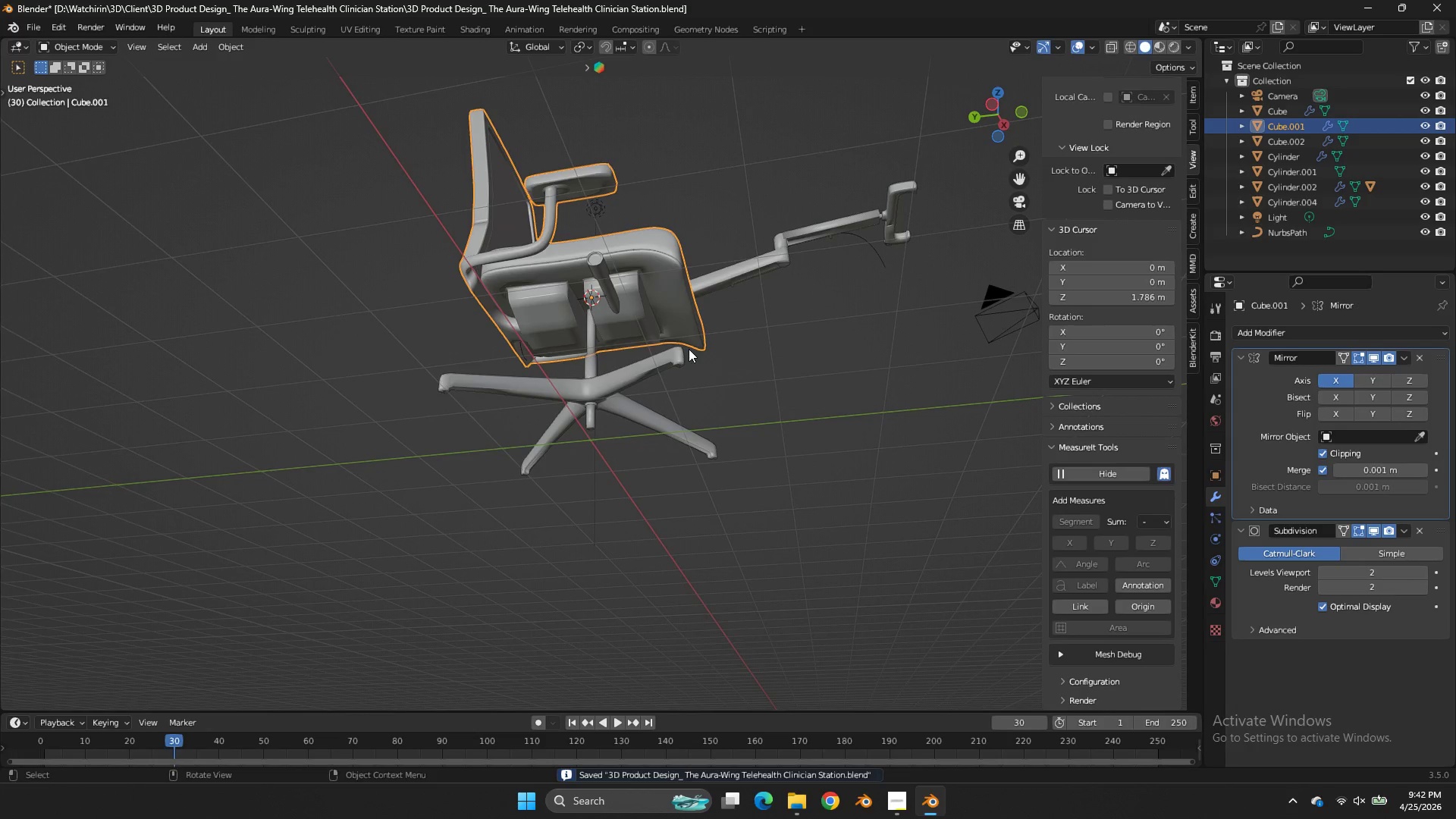 
left_click([689, 349])
 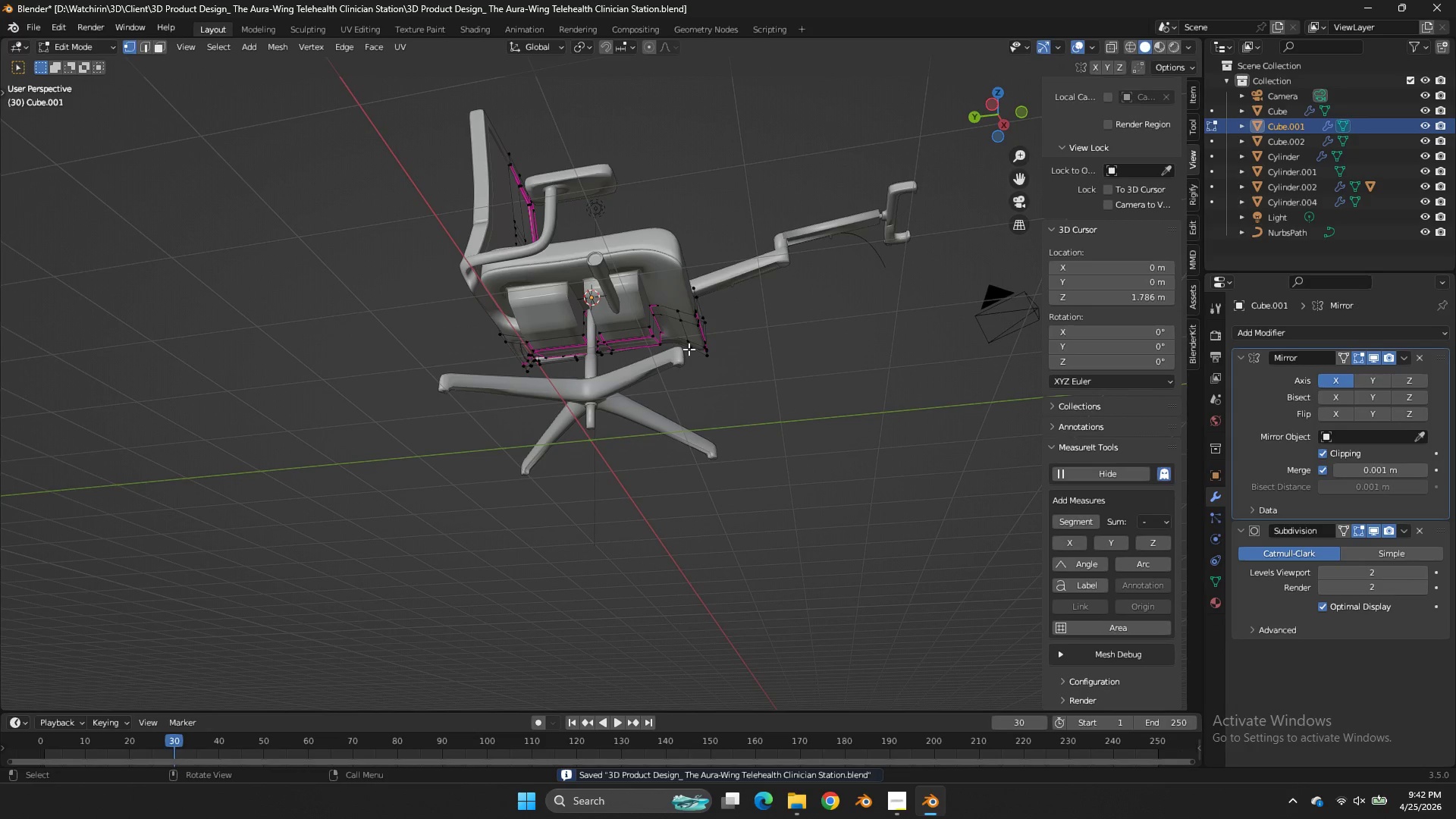 
key(Tab)
 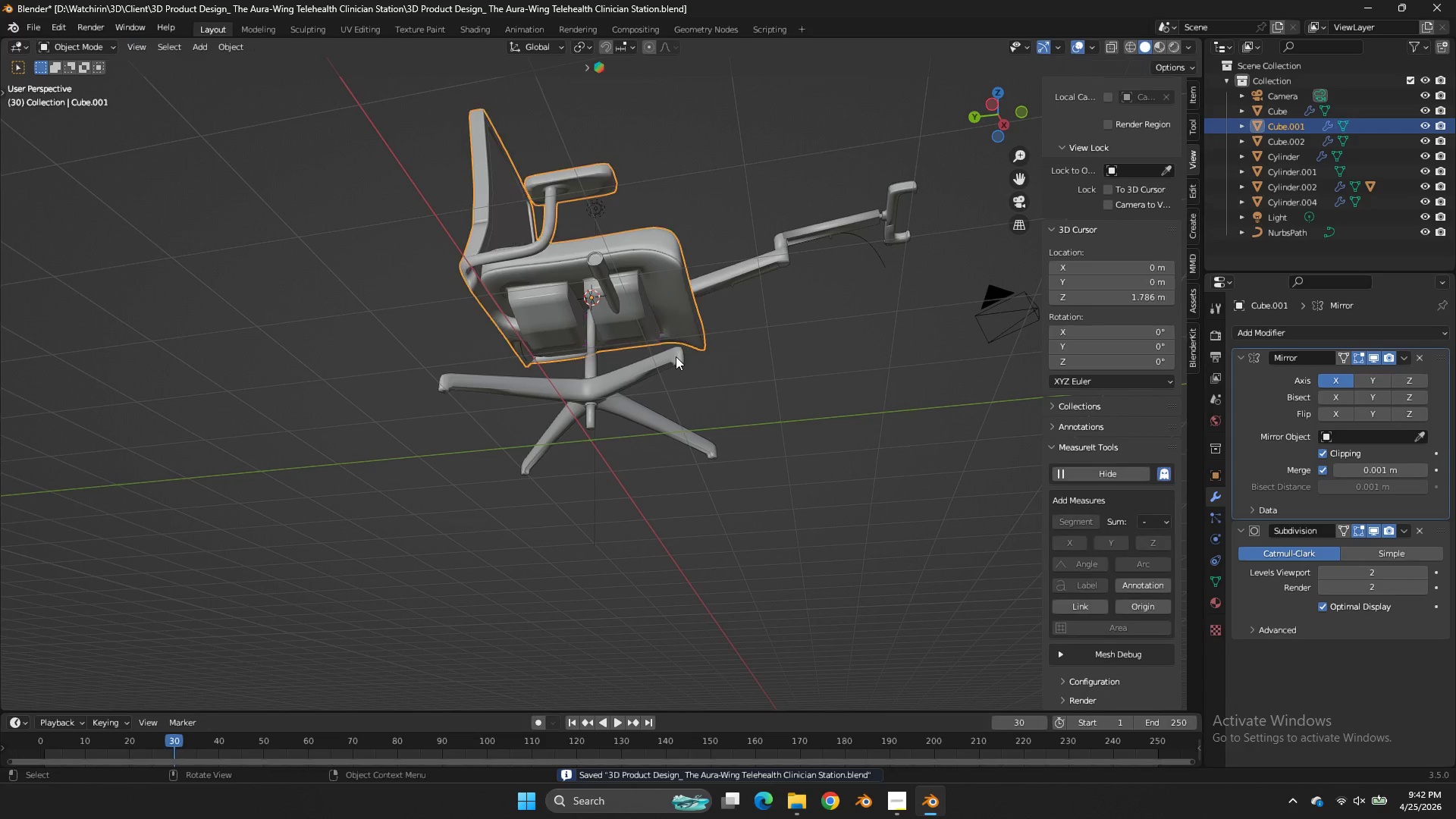 
key(Tab)
 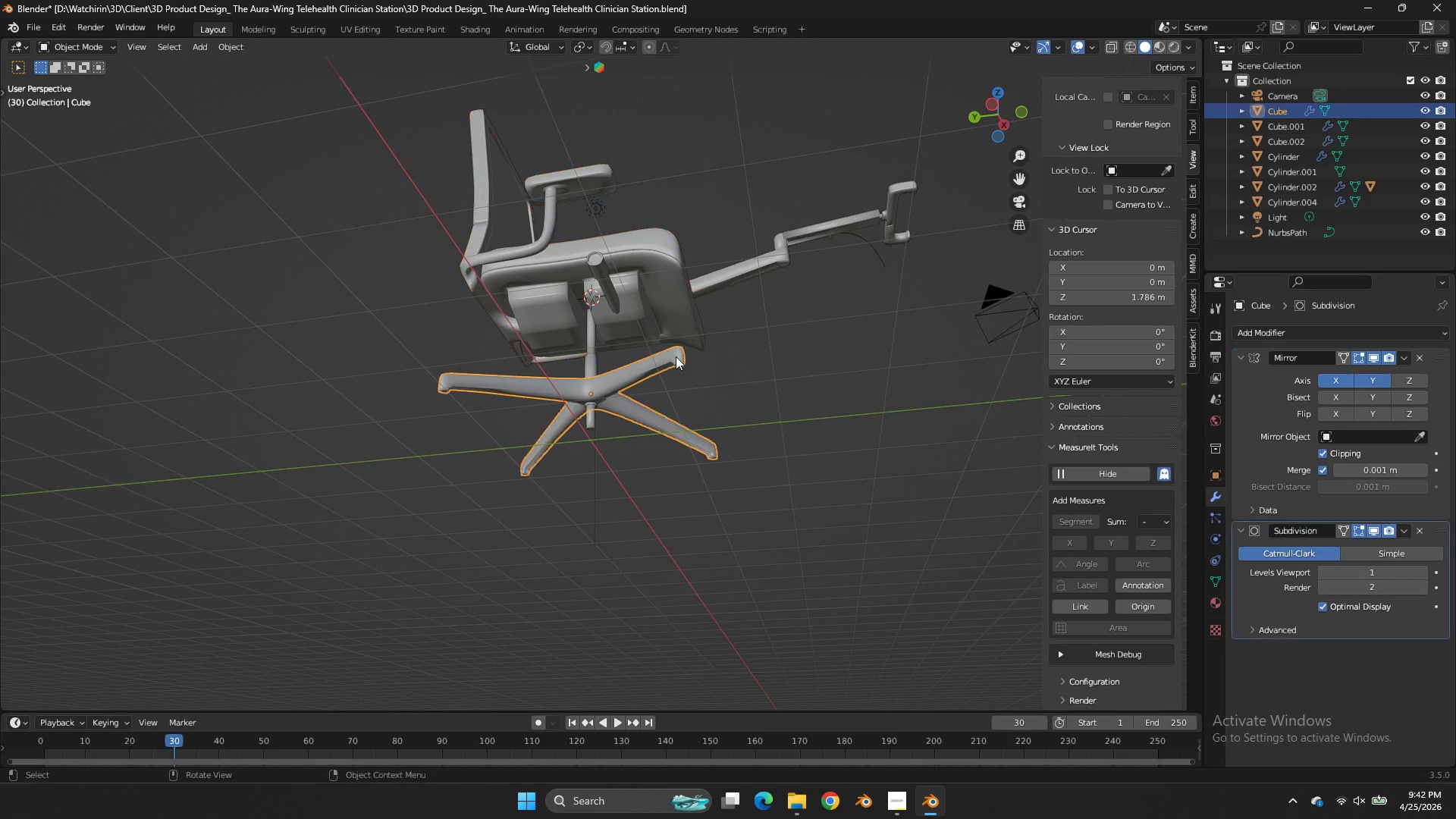 
left_click([676, 356])
 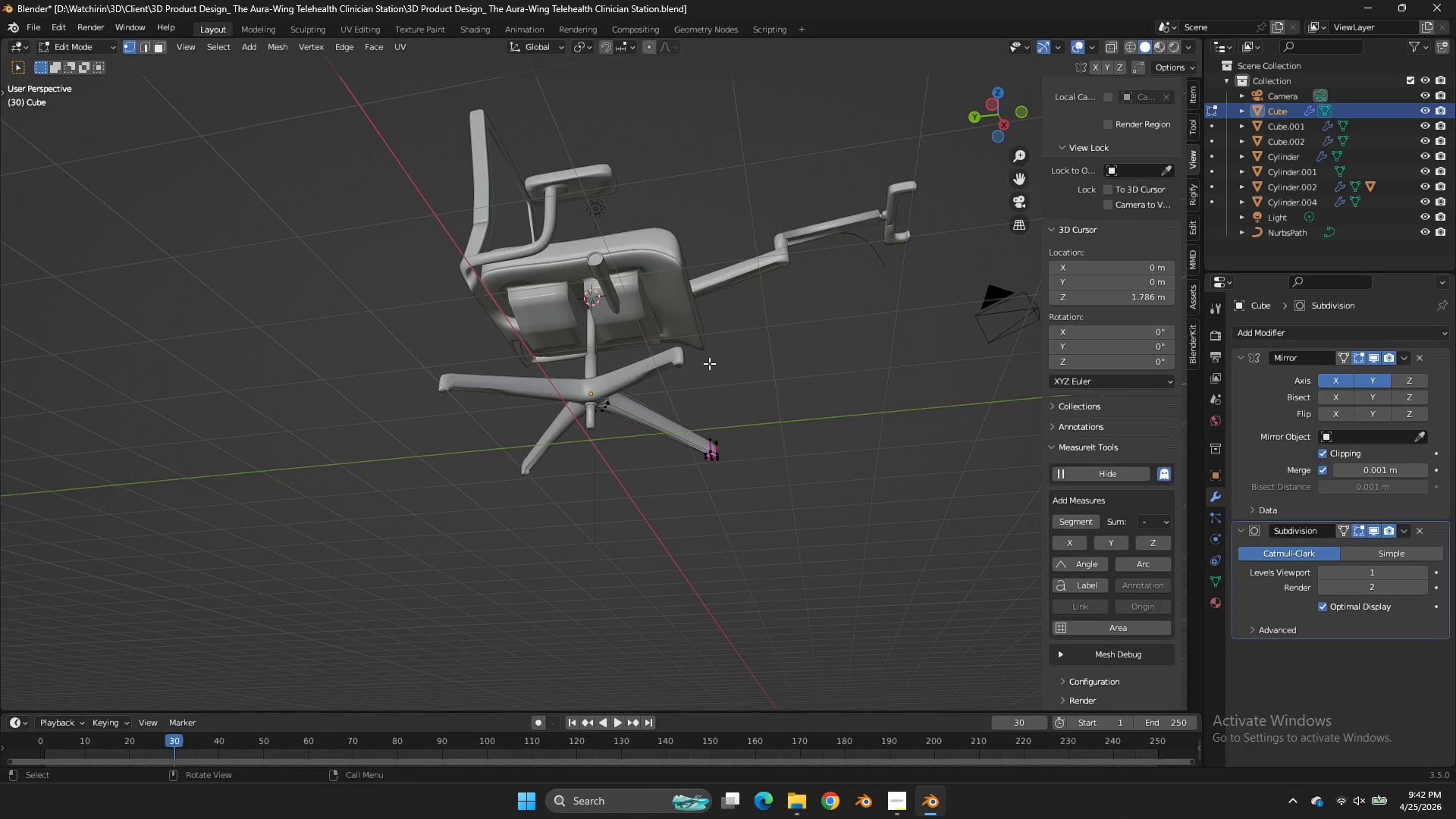 
key(Tab)
 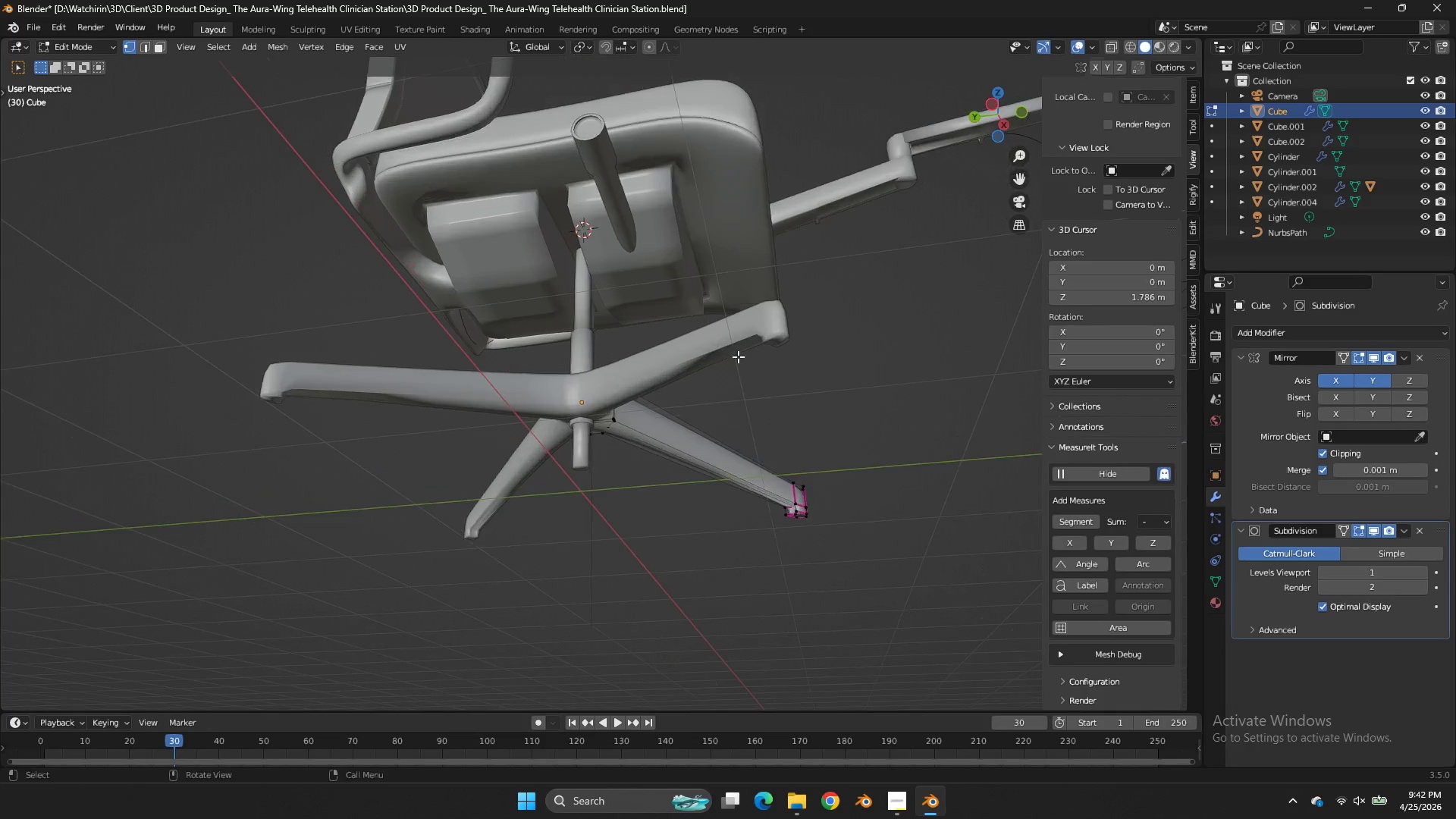 
scroll: coordinate [709, 363], scroll_direction: up, amount: 3.0
 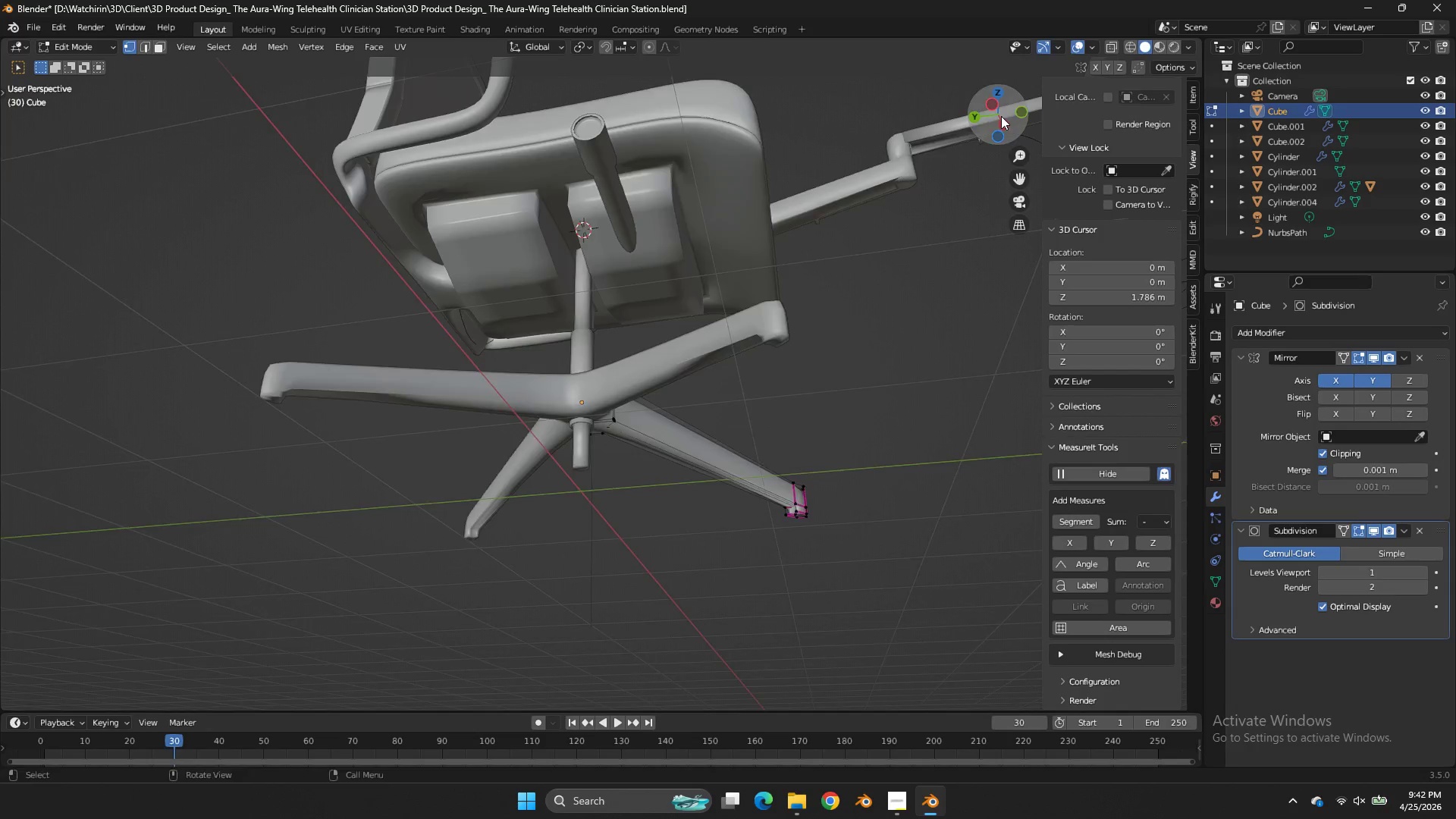 
left_click_drag(start_coordinate=[1001, 115], to_coordinate=[840, 141])
 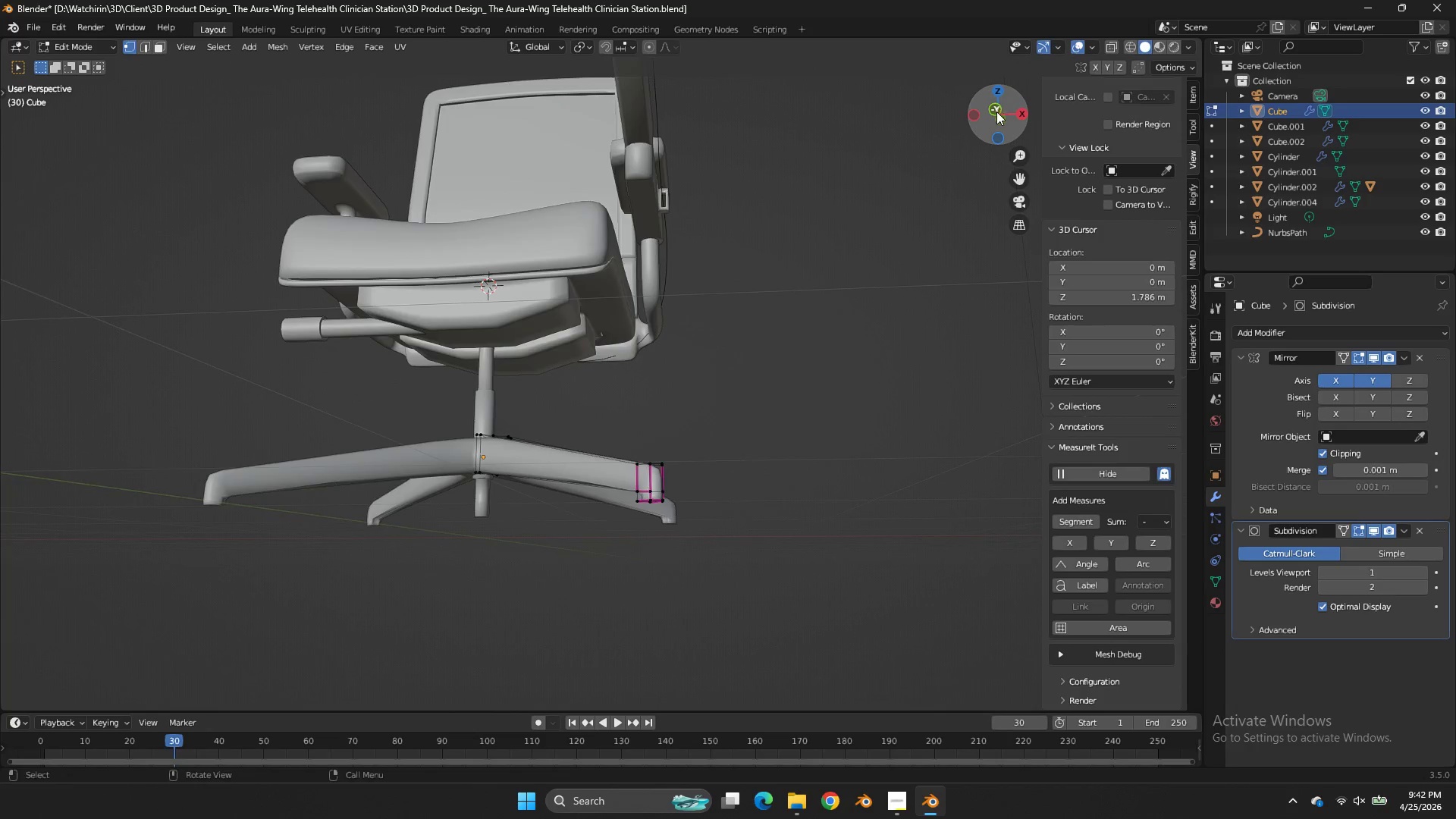 
left_click([996, 111])
 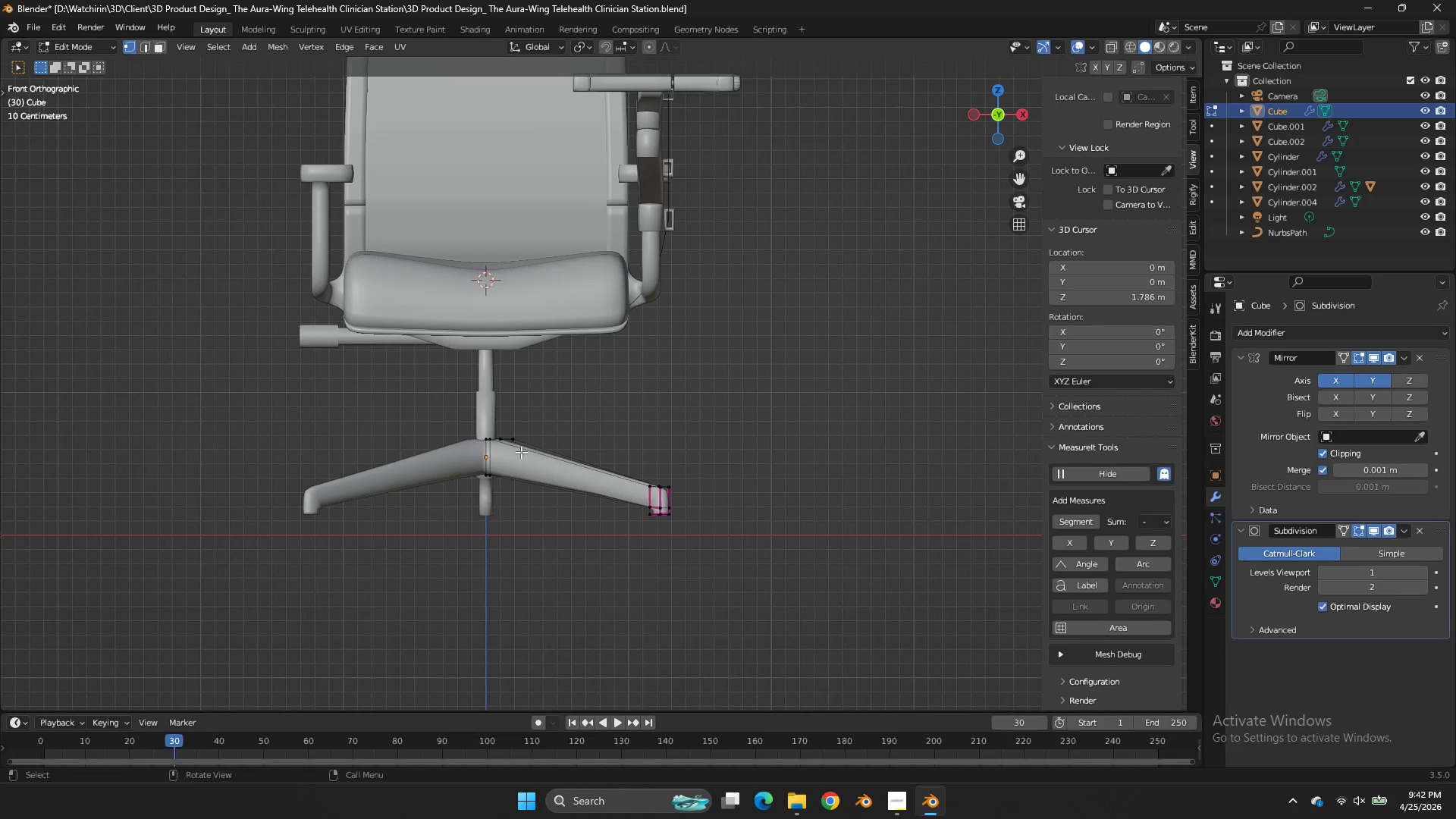 
key(Shift+A)
 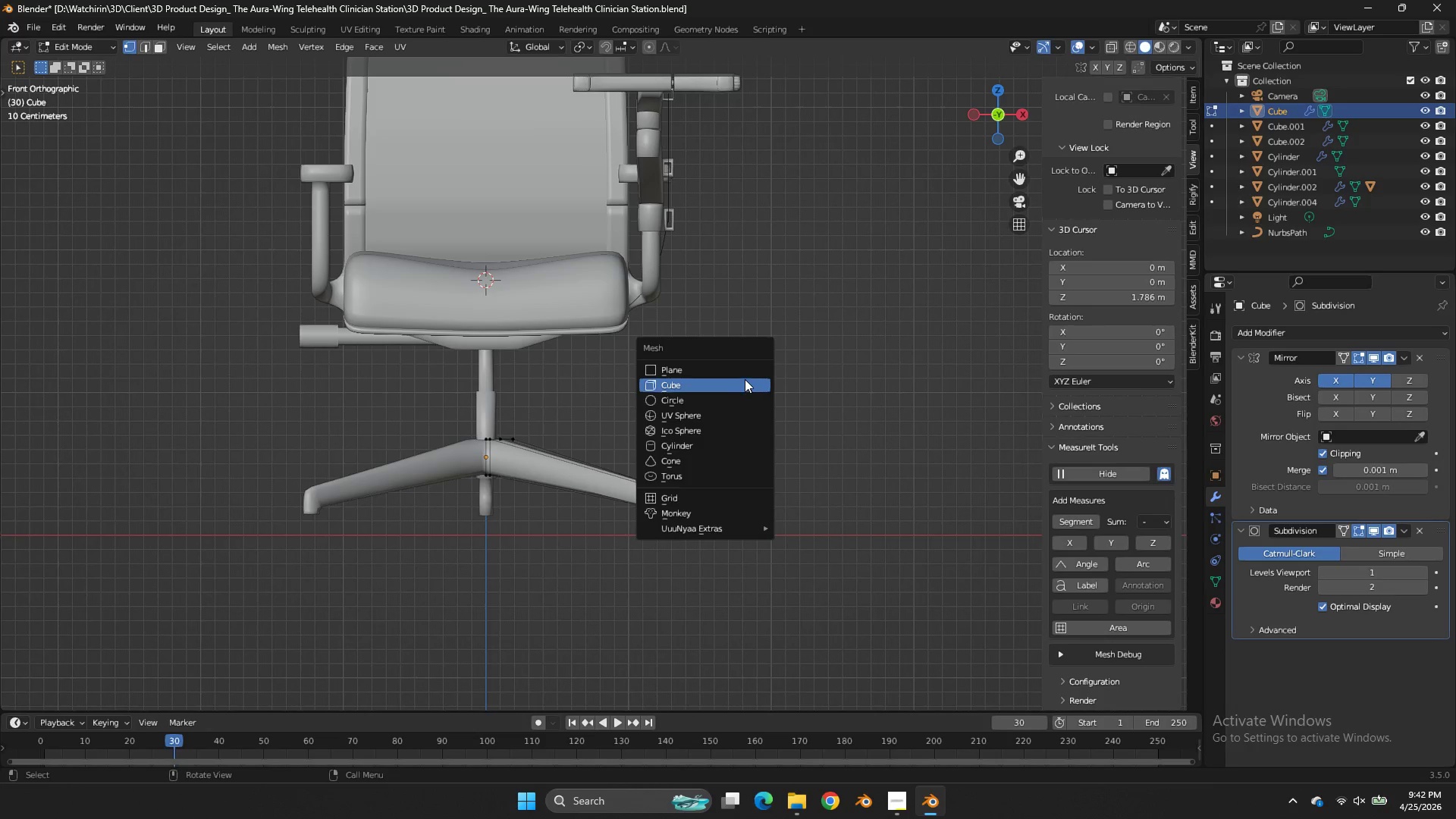 
mouse_move([742, 365])
 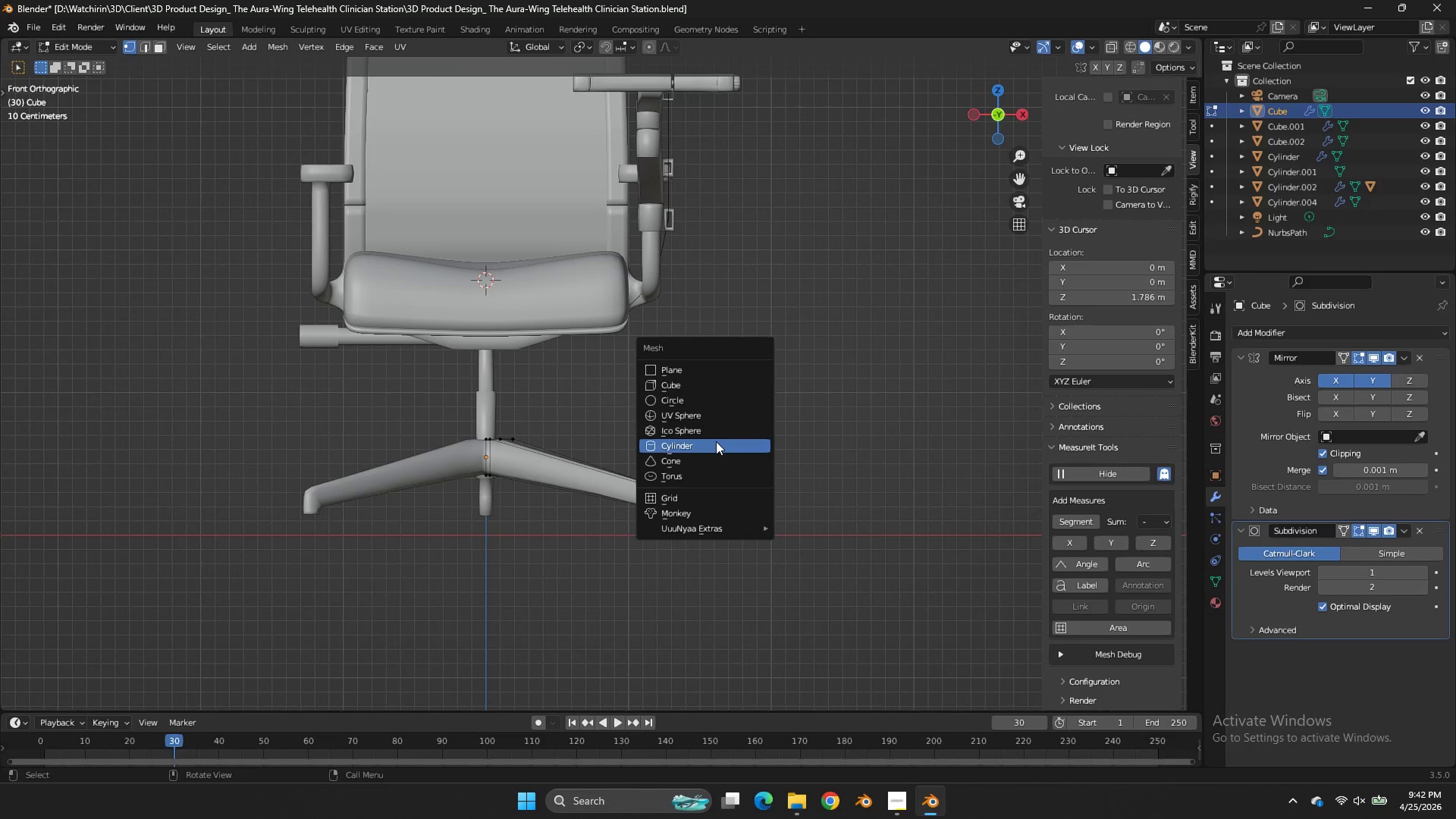 
left_click([716, 441])
 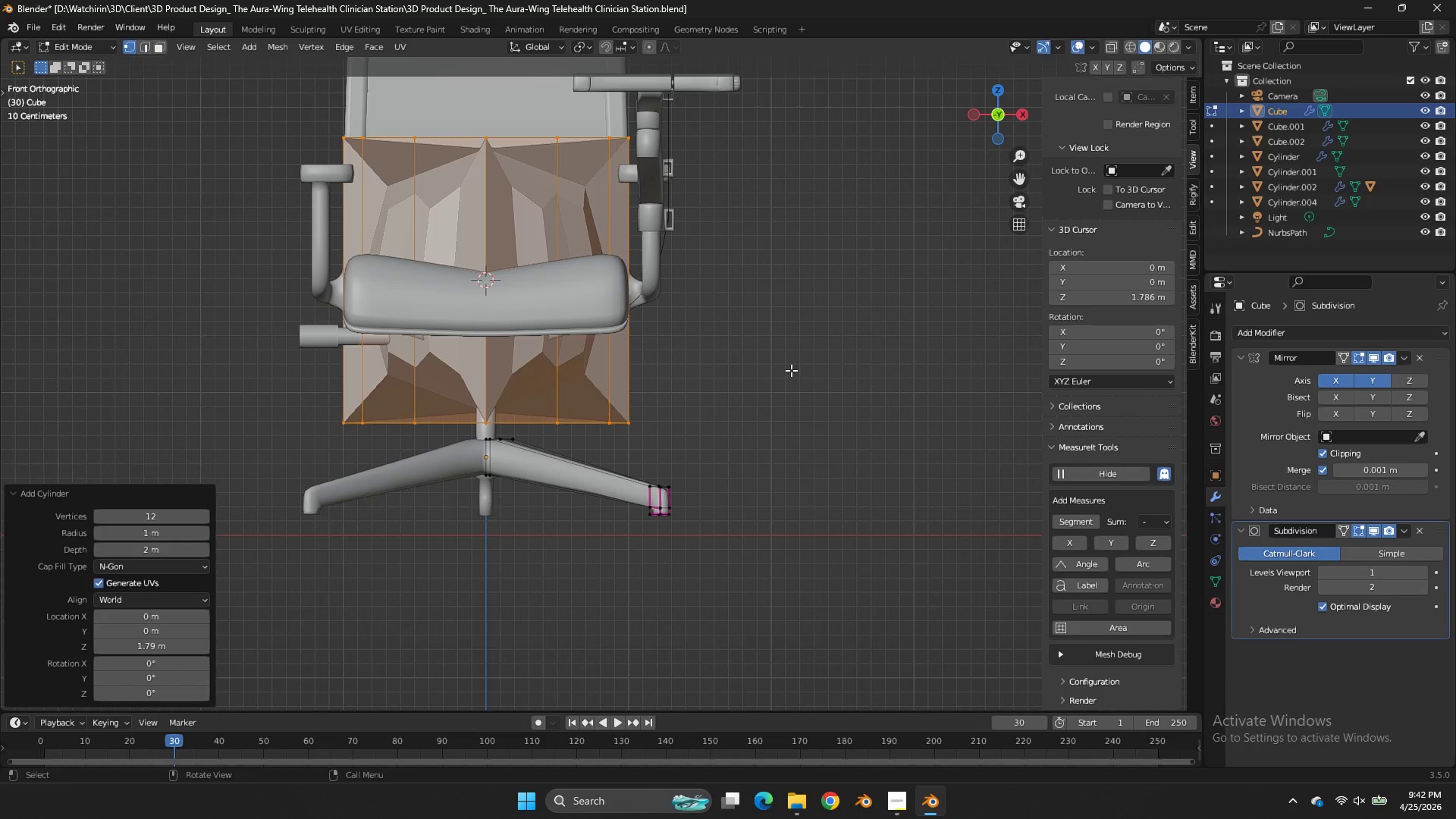 
key(S)
 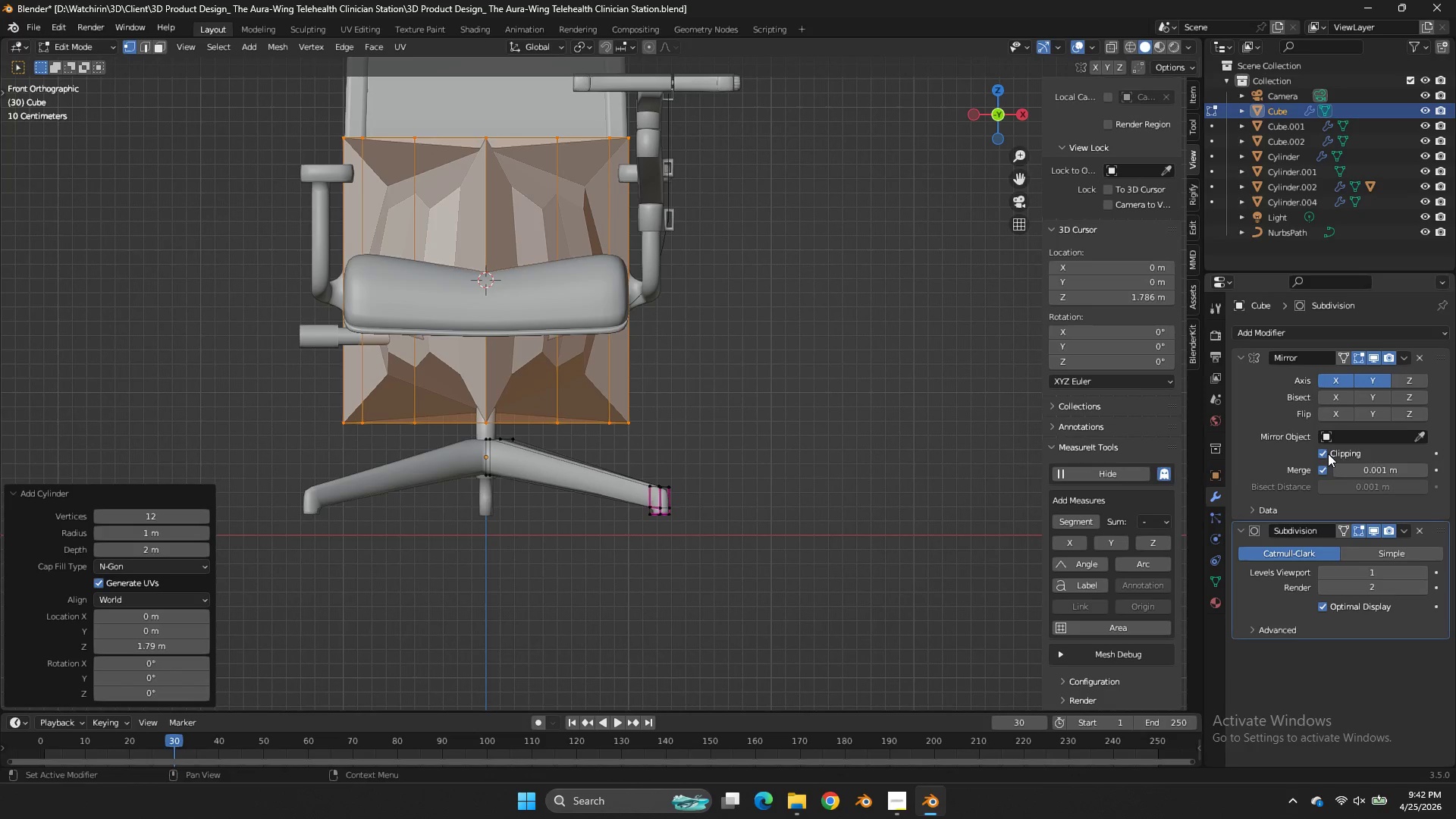 
left_click([1329, 454])
 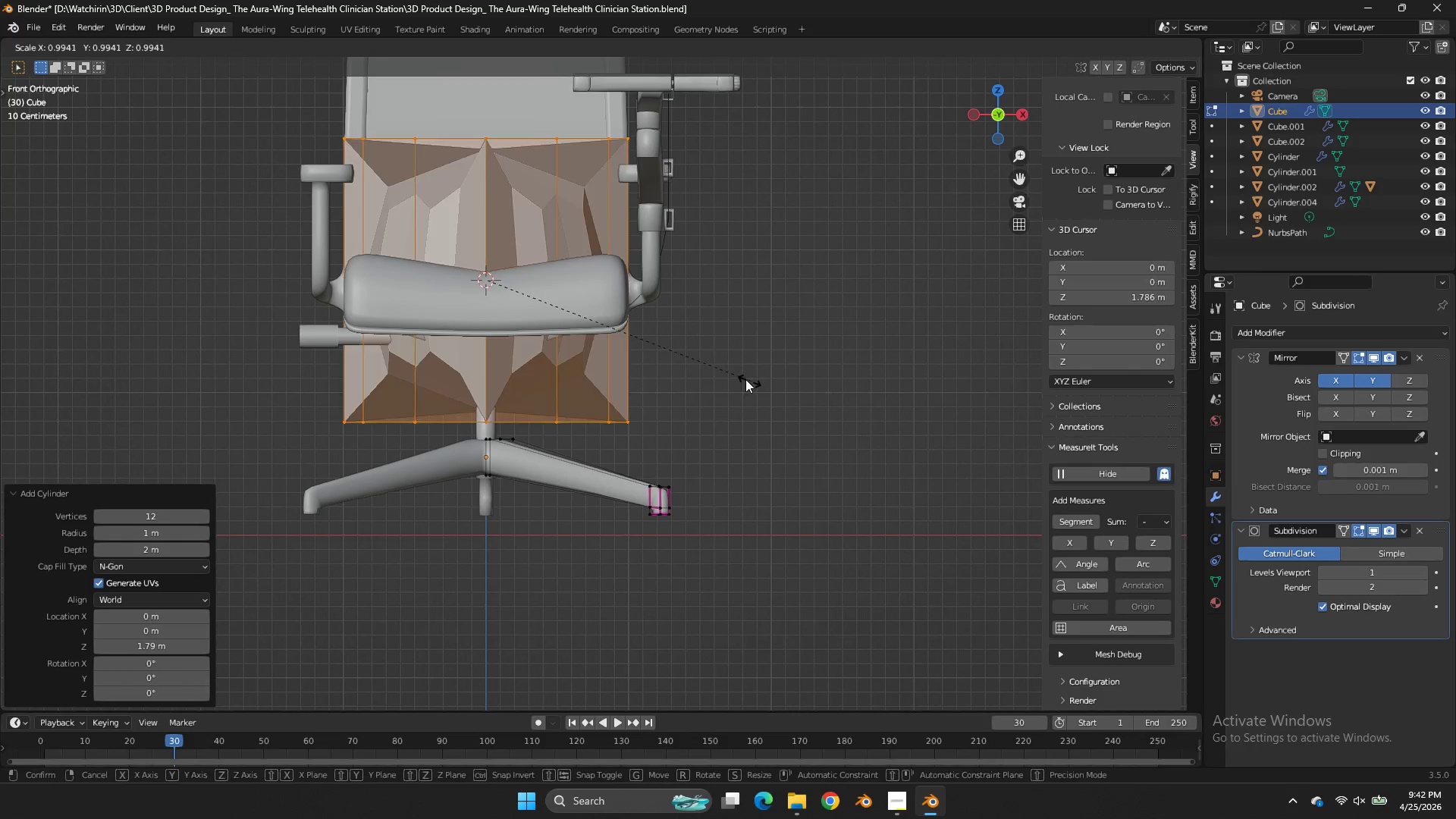 
key(S)
 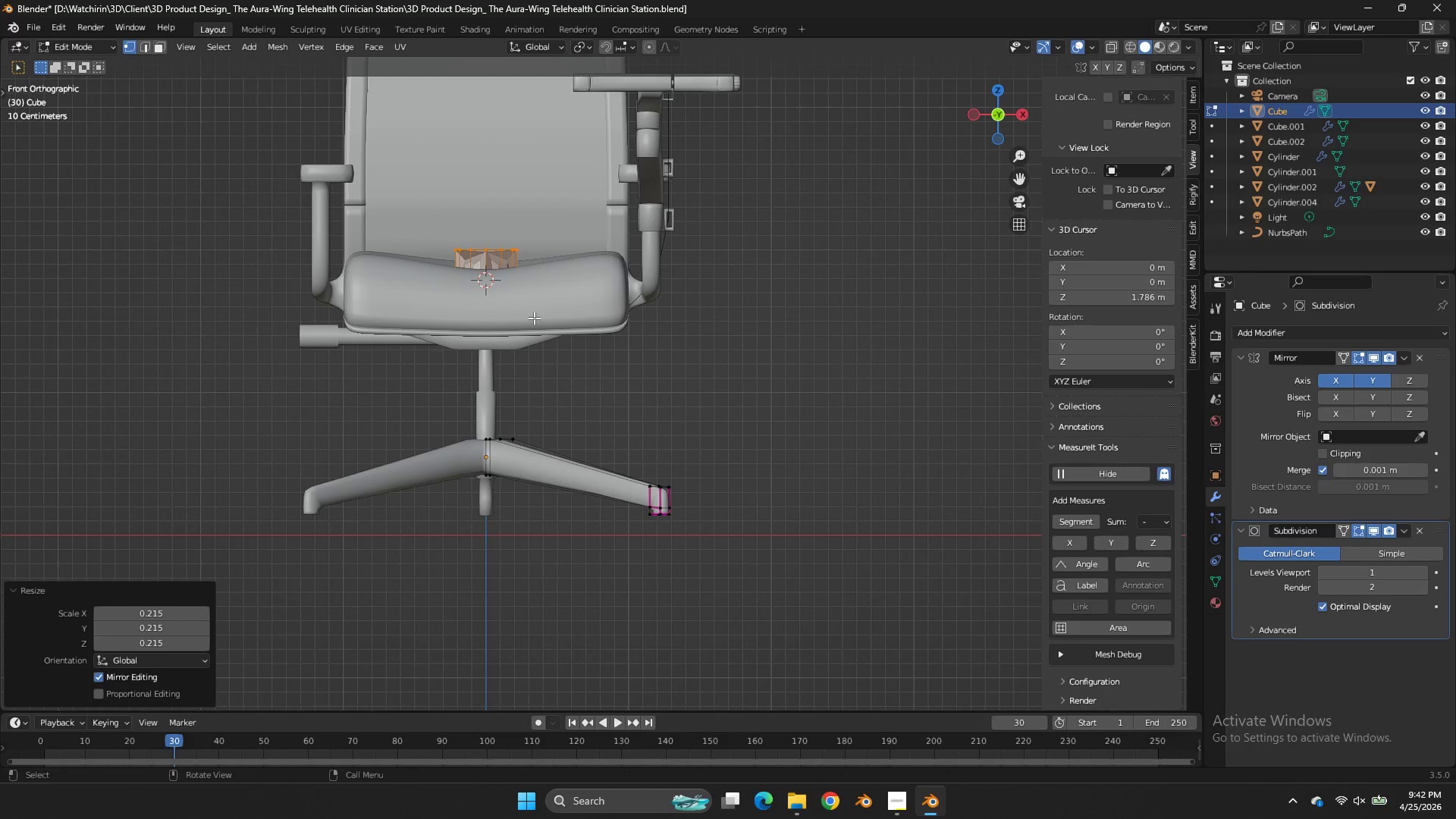 
left_click([534, 318])
 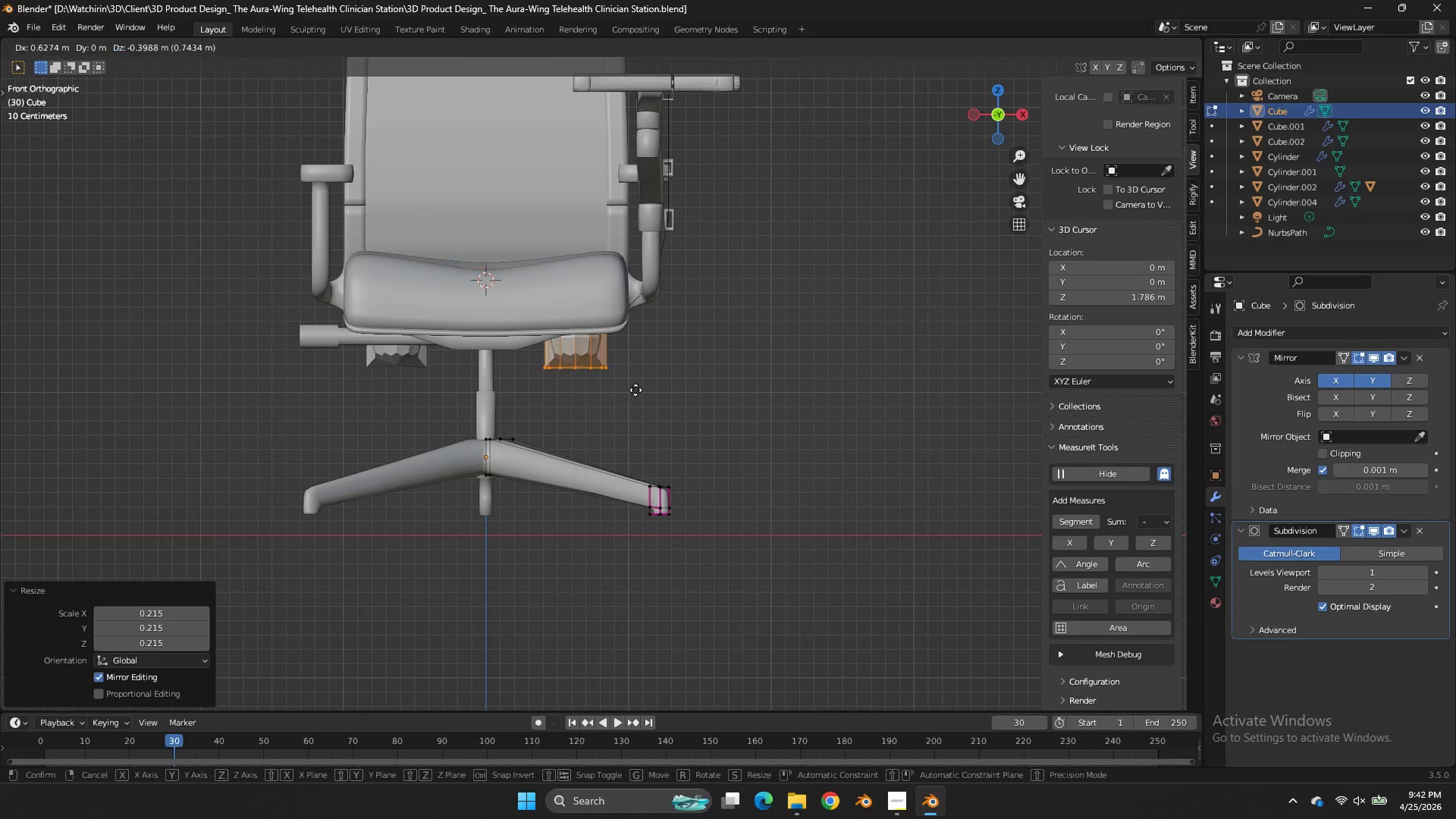 
key(G)
 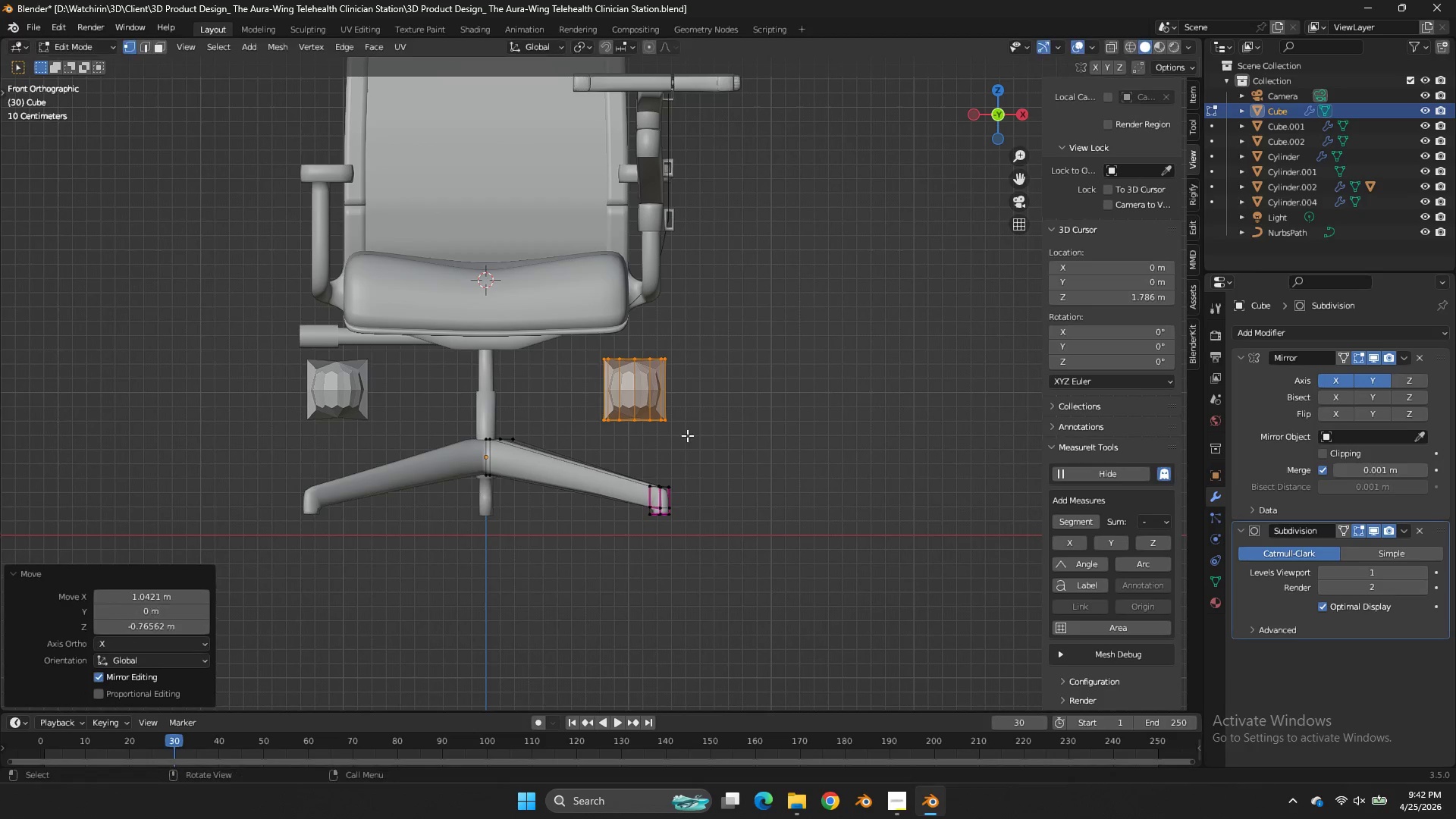 
left_click([687, 435])
 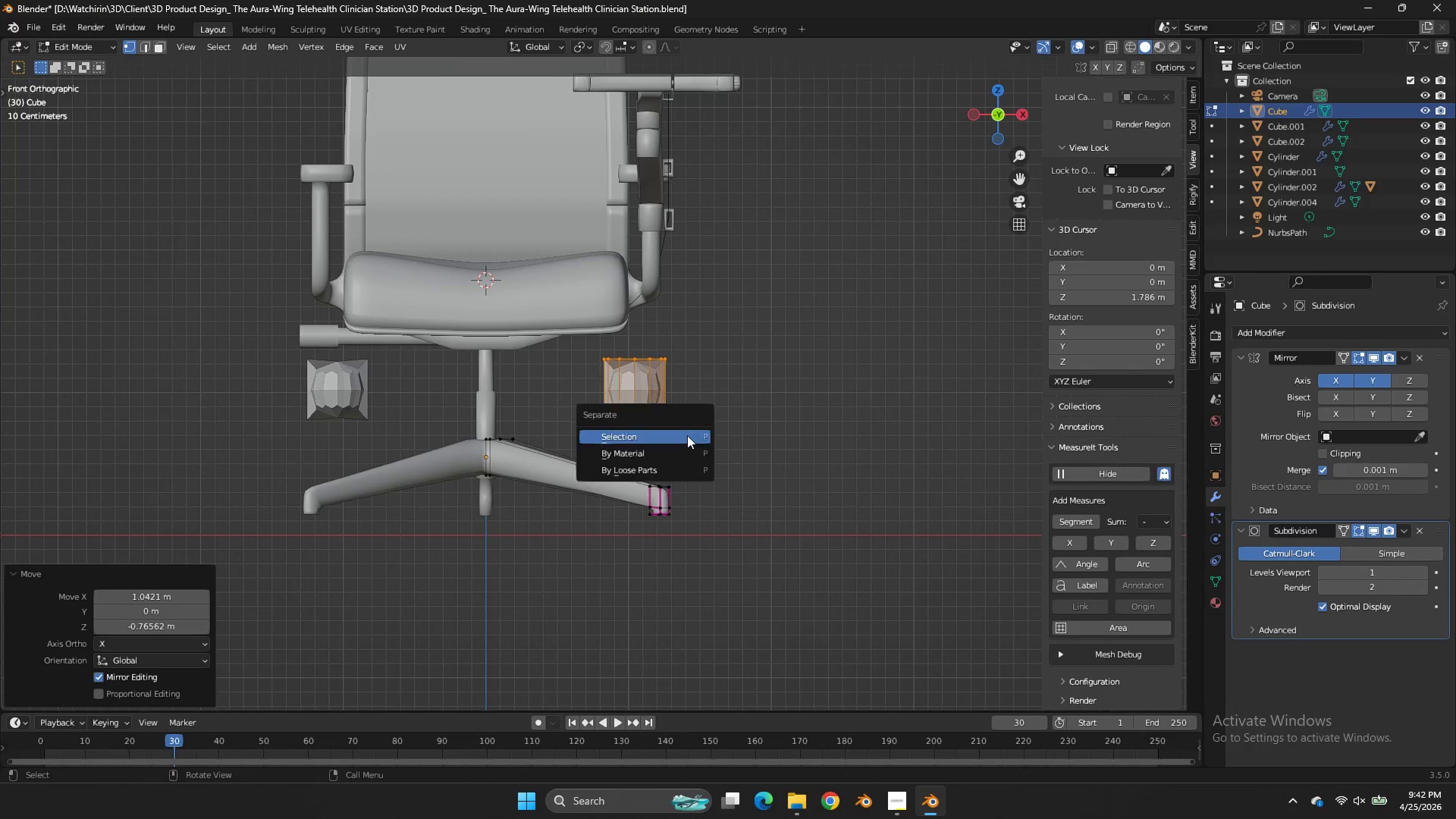 
key(P)
 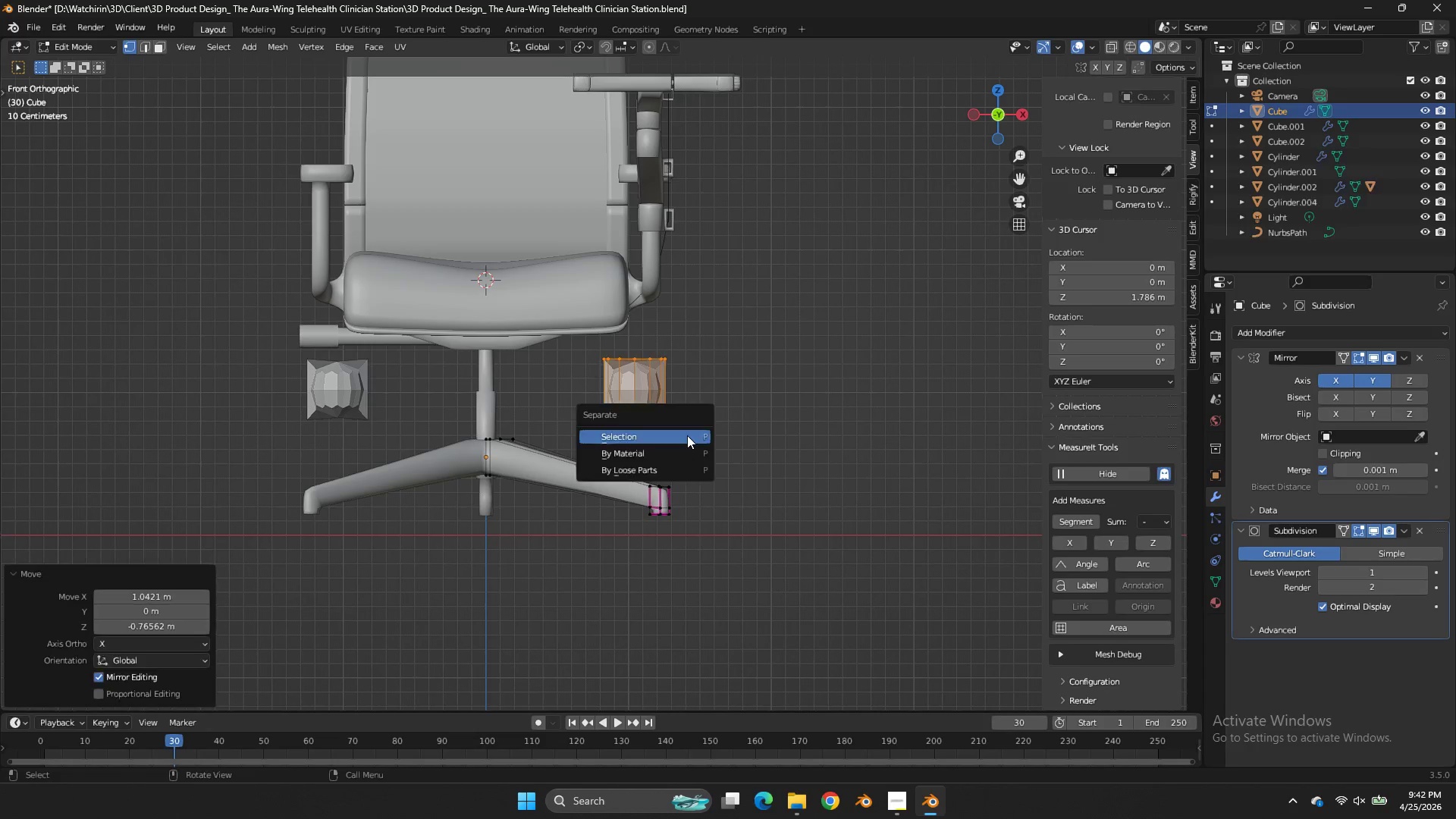 
left_click([687, 435])
 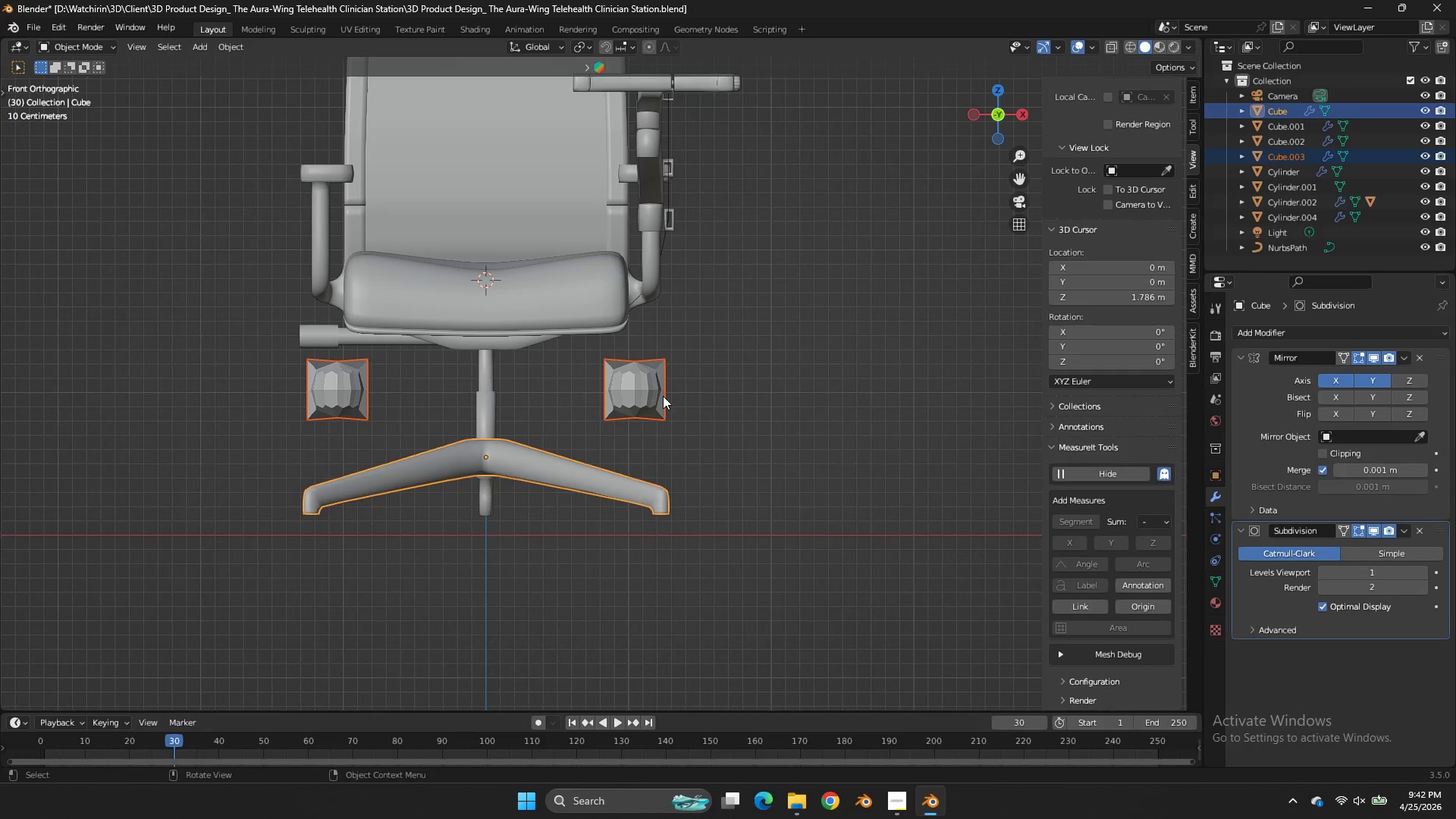 
key(Tab)
 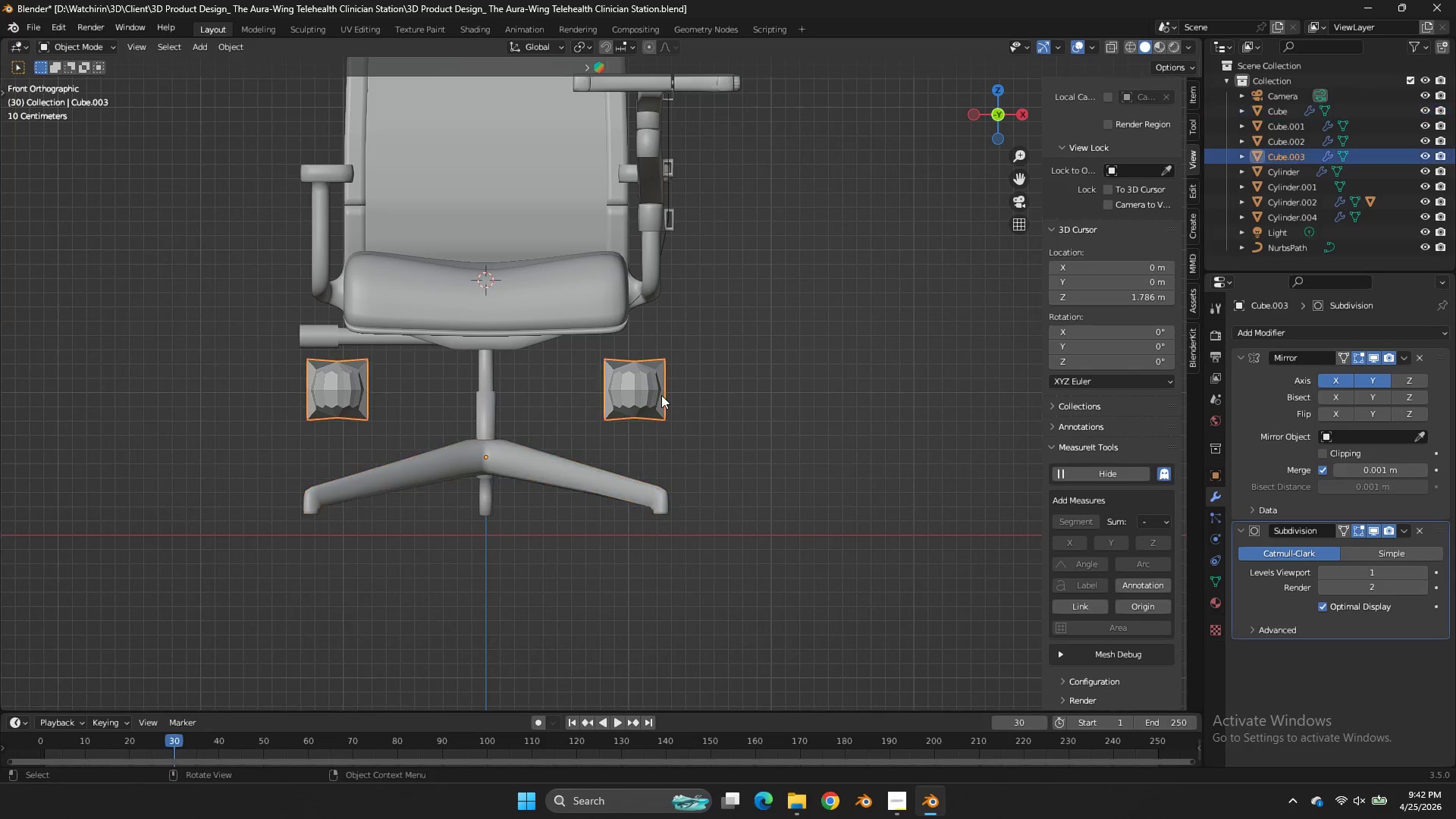 
left_click([661, 395])
 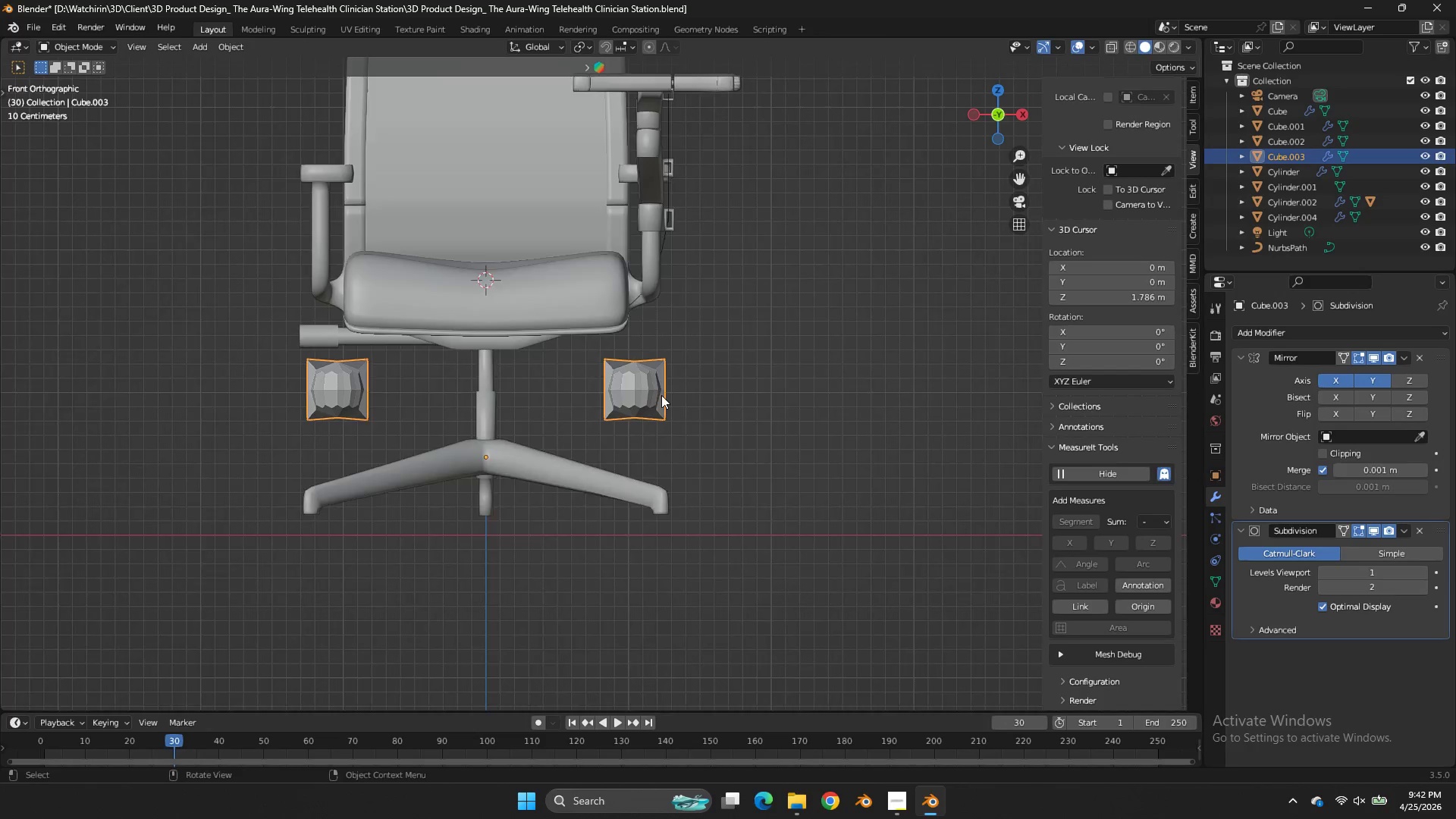 
key(NumpadDivide)
 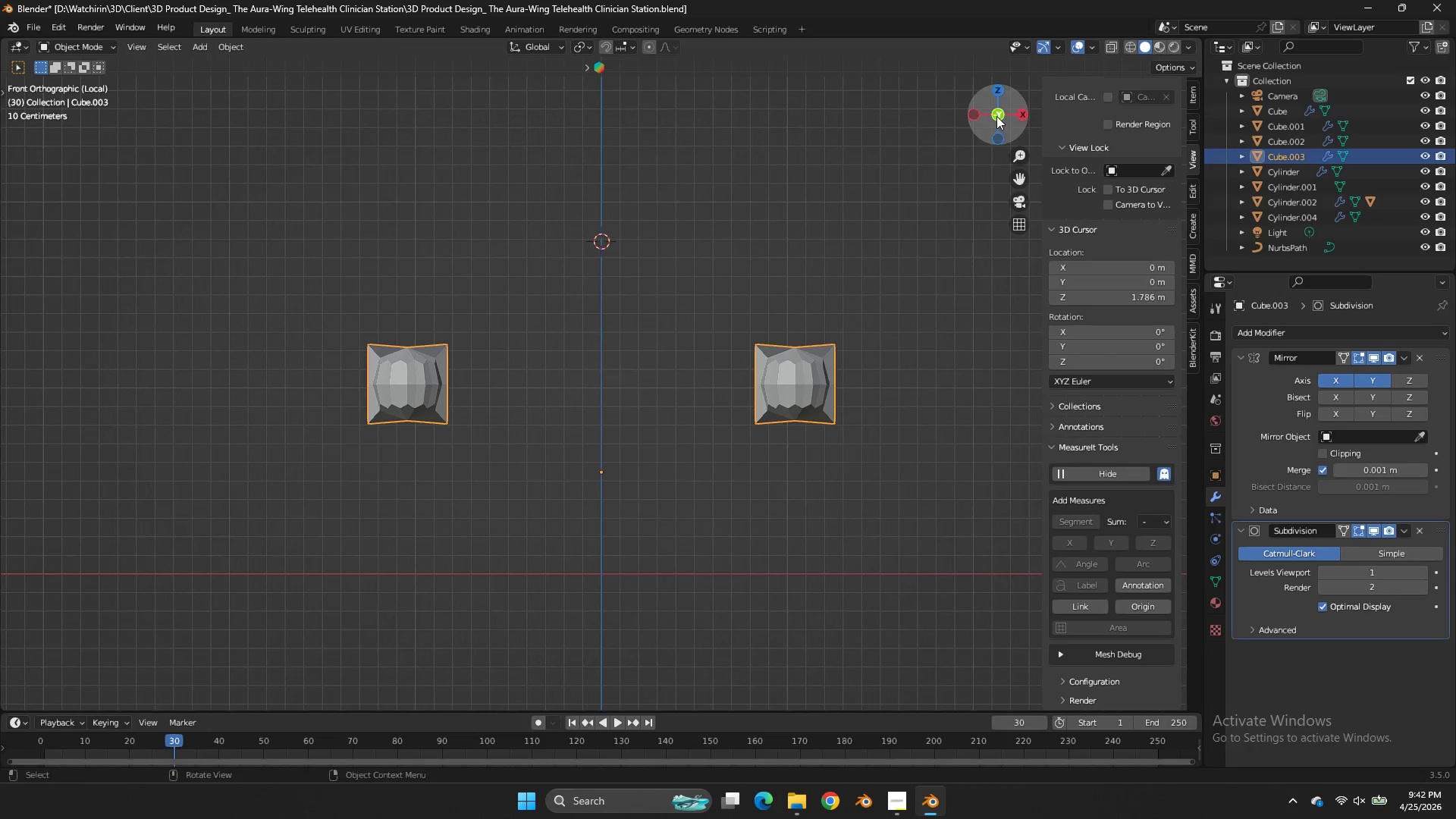 
left_click_drag(start_coordinate=[993, 116], to_coordinate=[786, 152])
 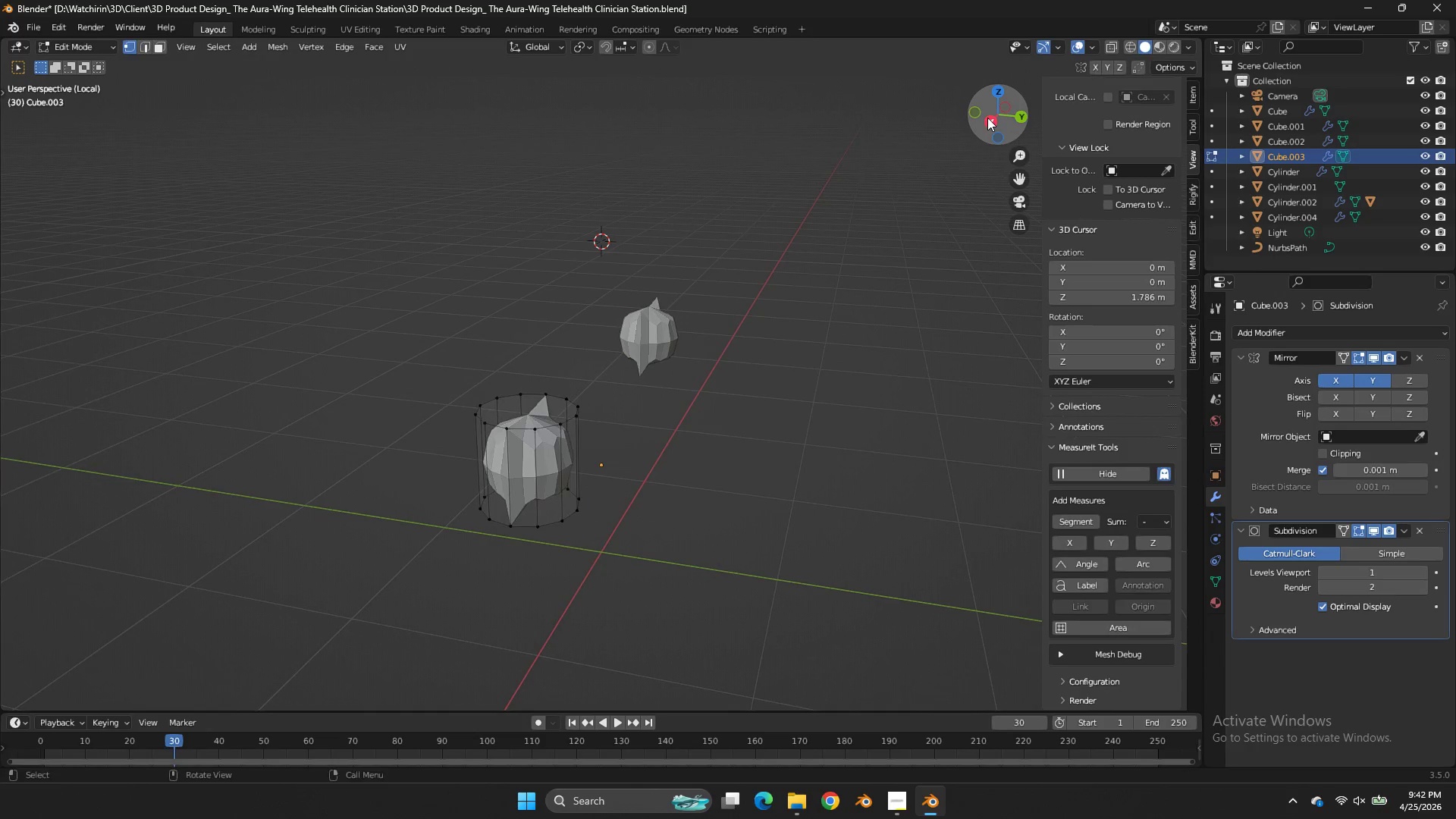 
key(Tab)
 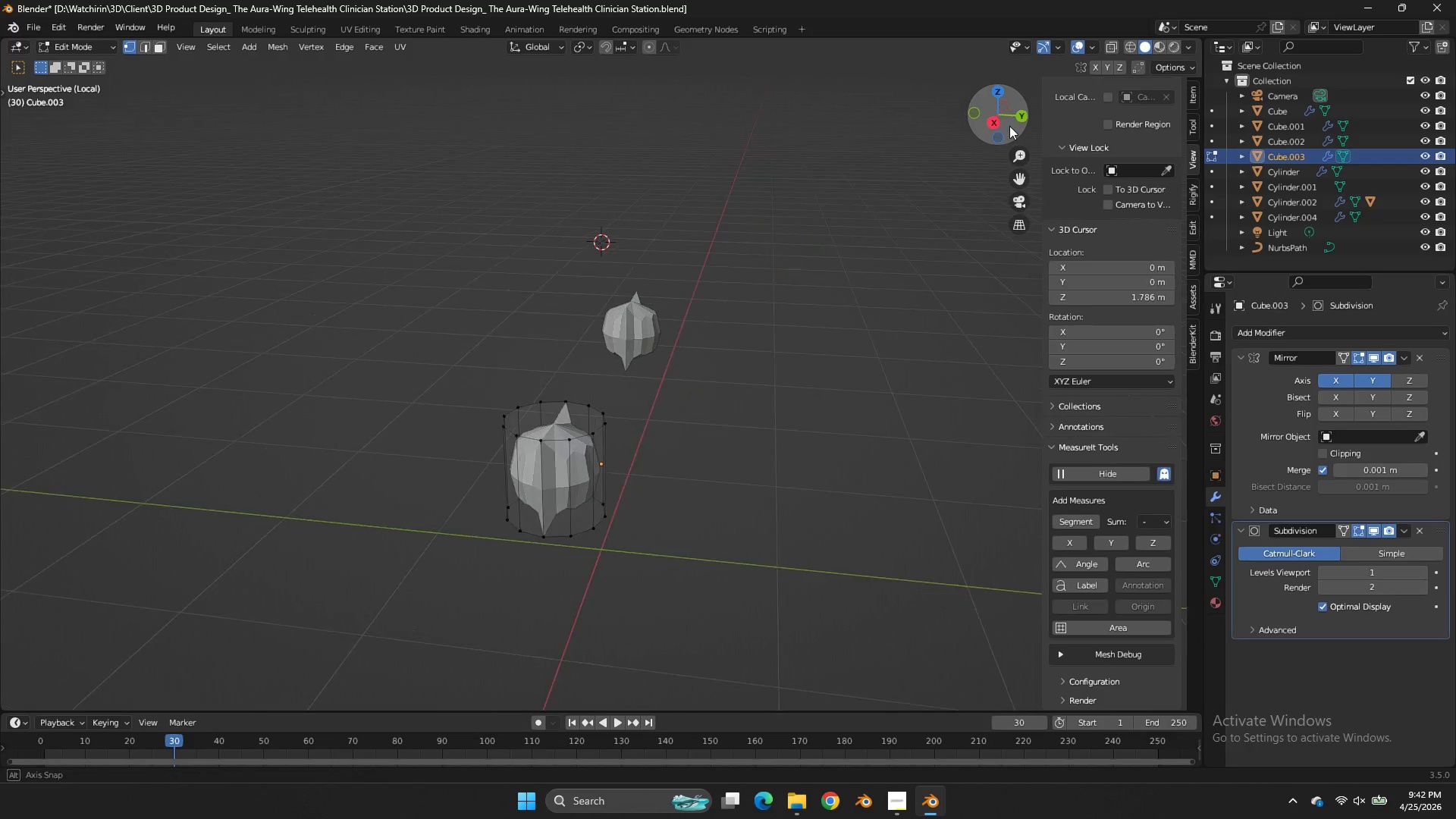 
left_click_drag(start_coordinate=[989, 119], to_coordinate=[1009, 126])
 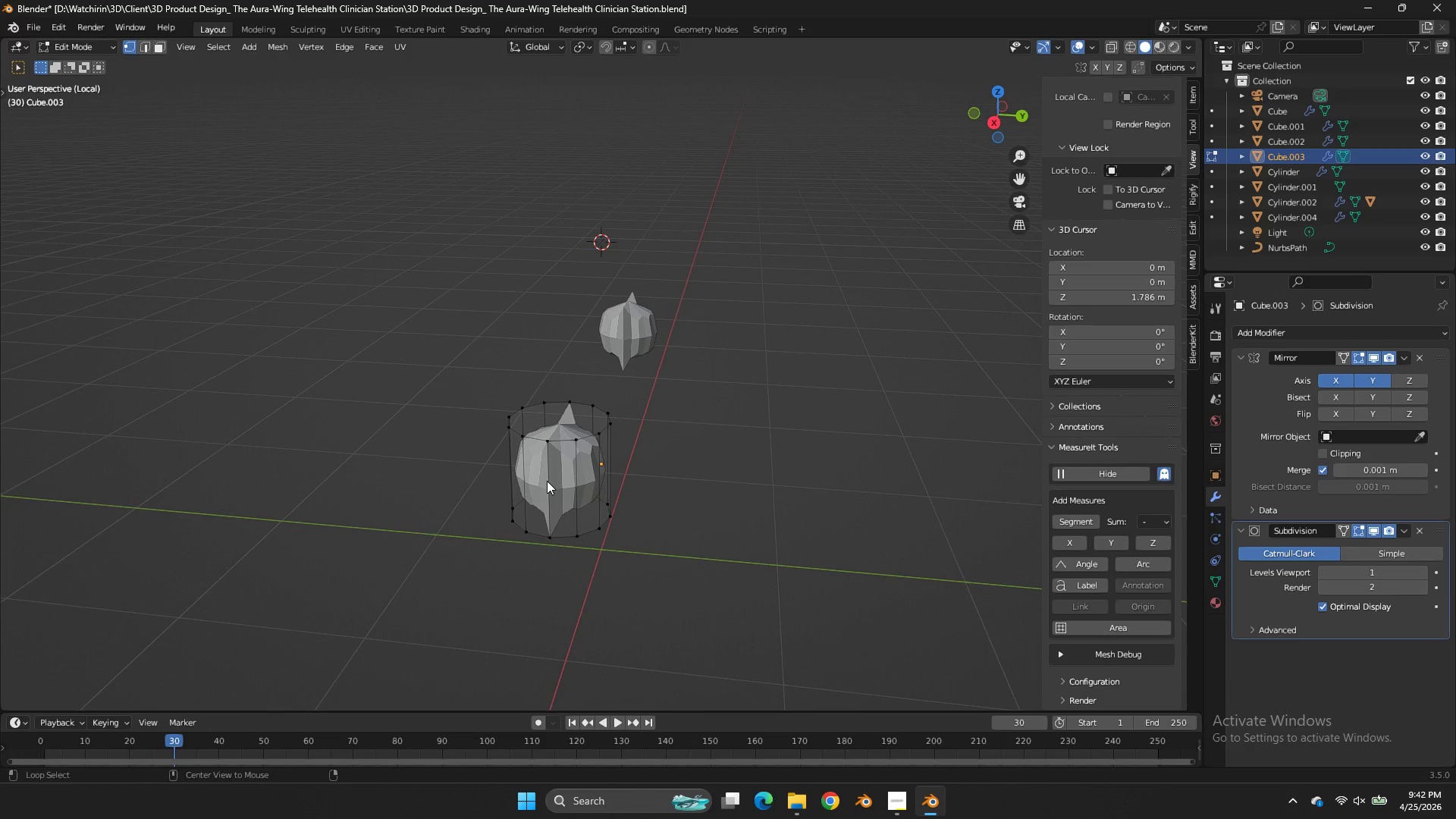 
hold_key(key=AltLeft, duration=0.62)
left_click([544, 482])
 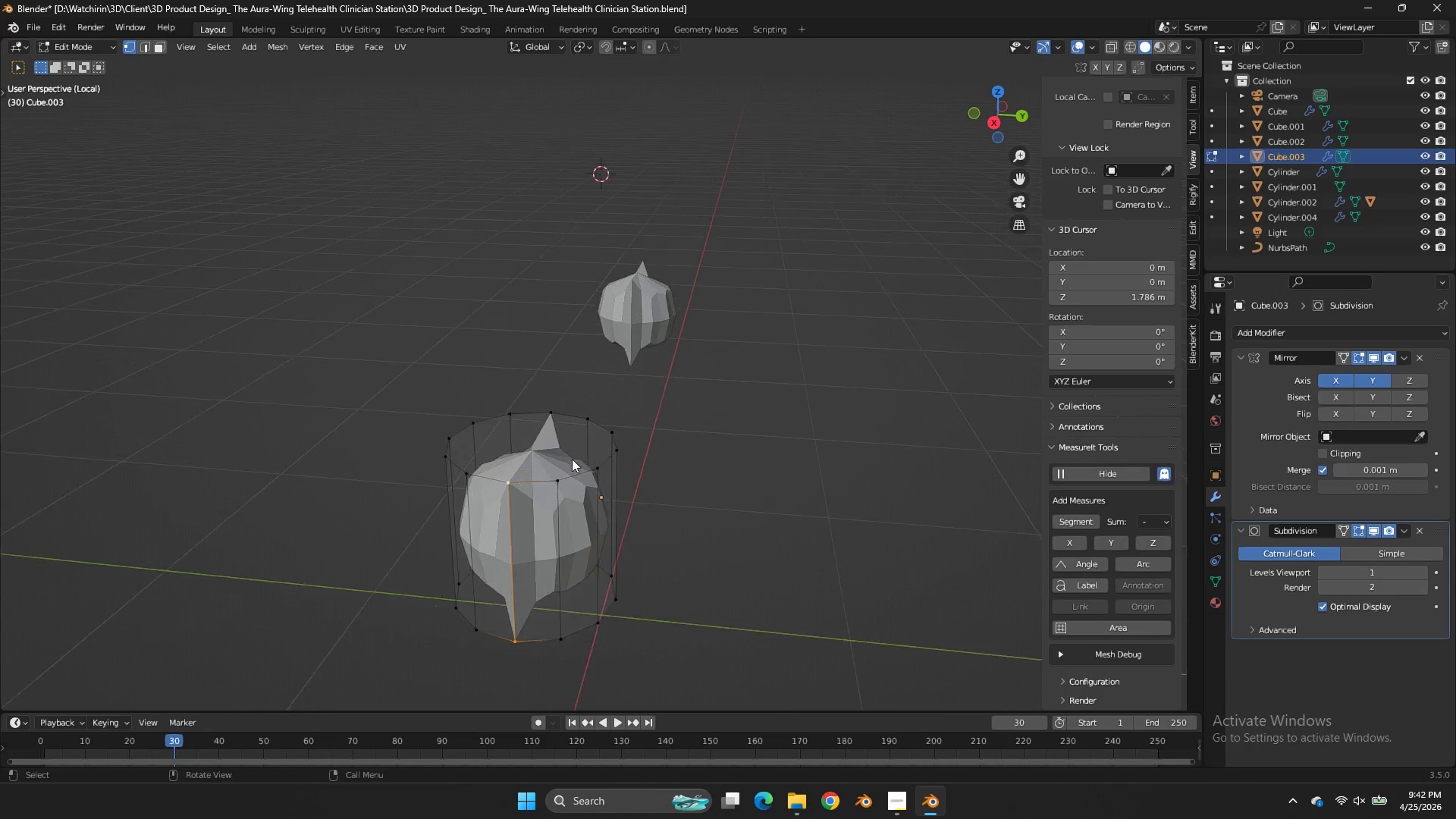 
key(Z)
 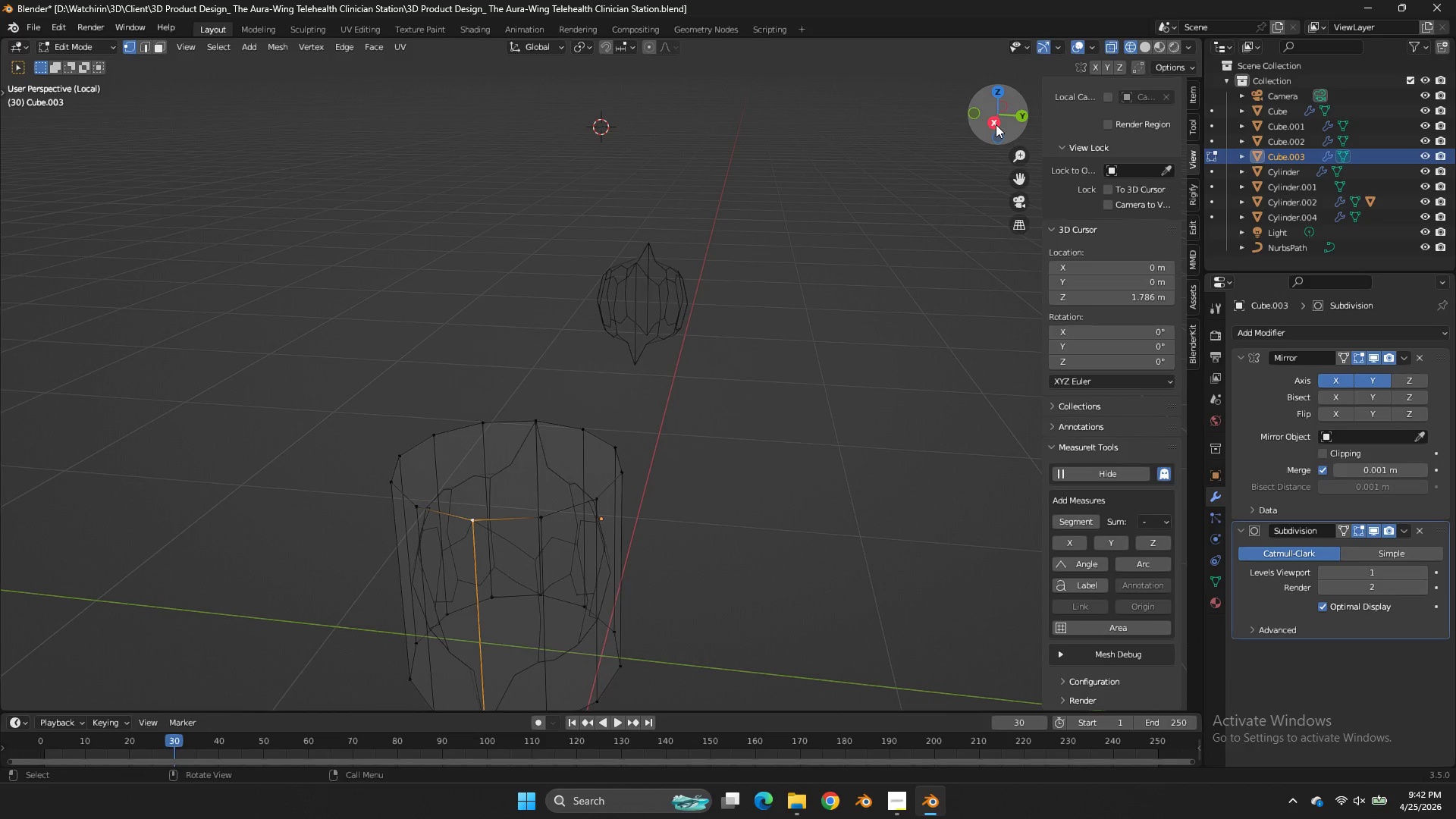 
scroll: coordinate [572, 459], scroll_direction: up, amount: 3.0
 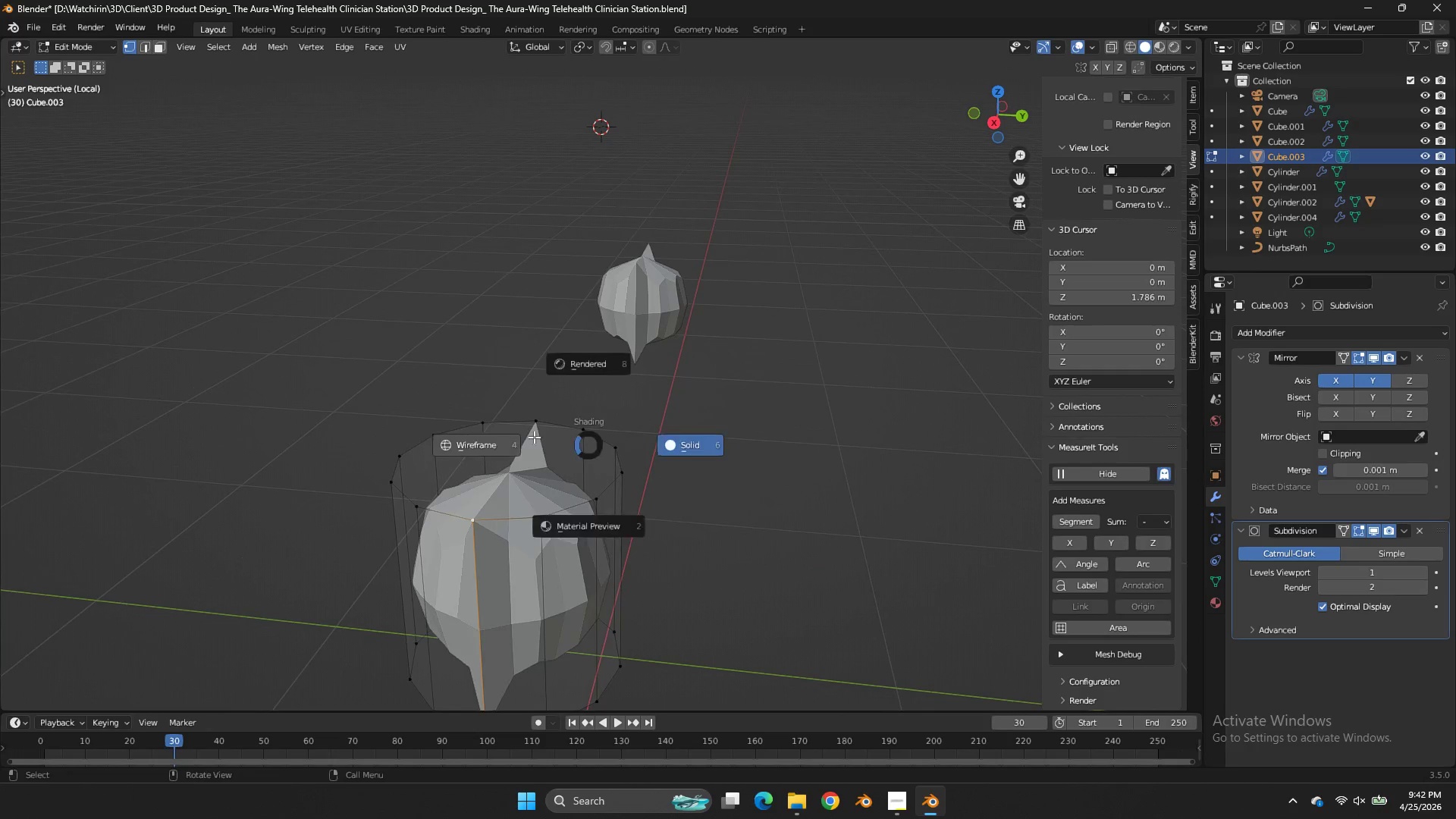 
left_click([996, 124])
 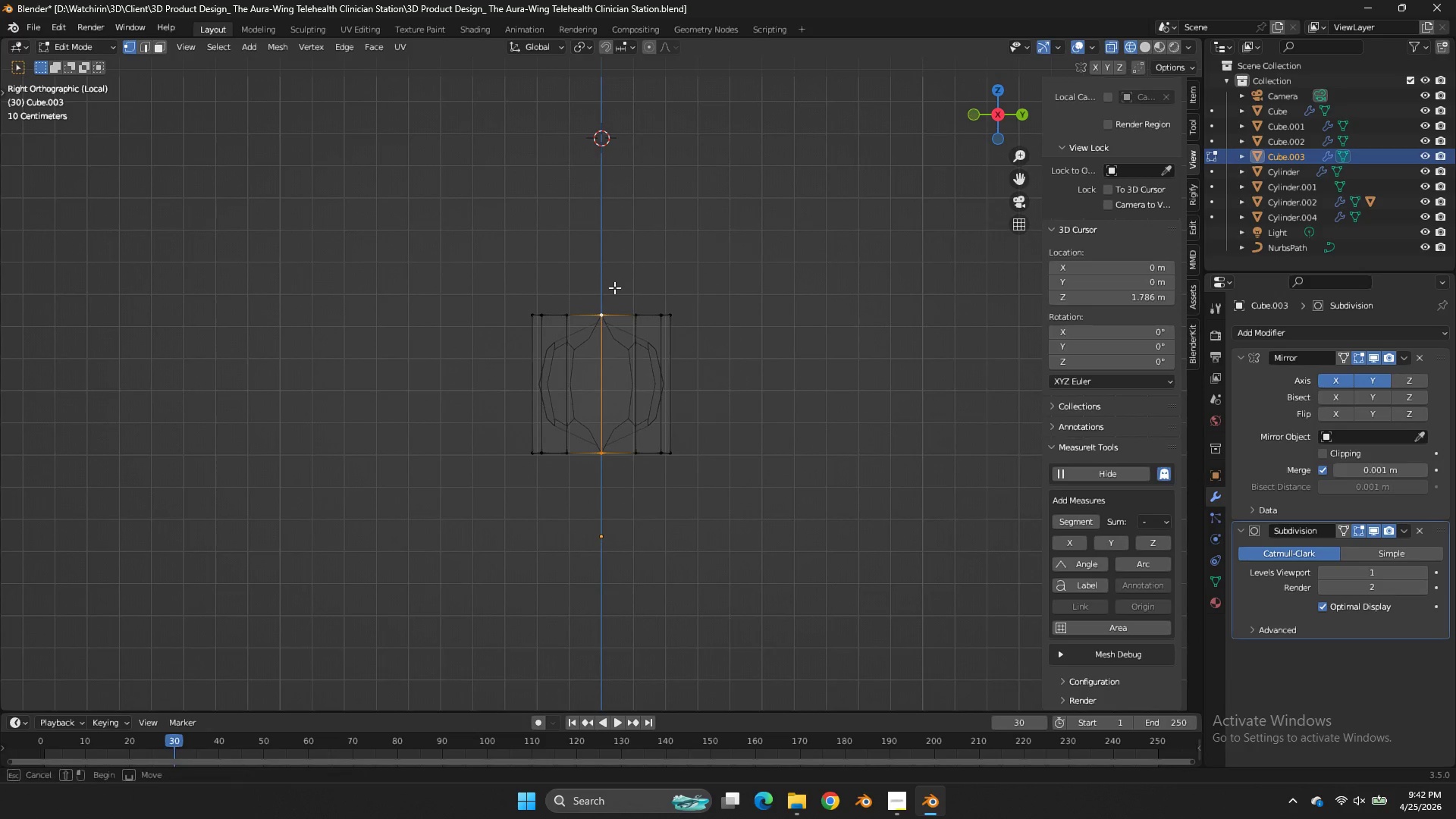 
left_click_drag(start_coordinate=[614, 281], to_coordinate=[559, 548])
 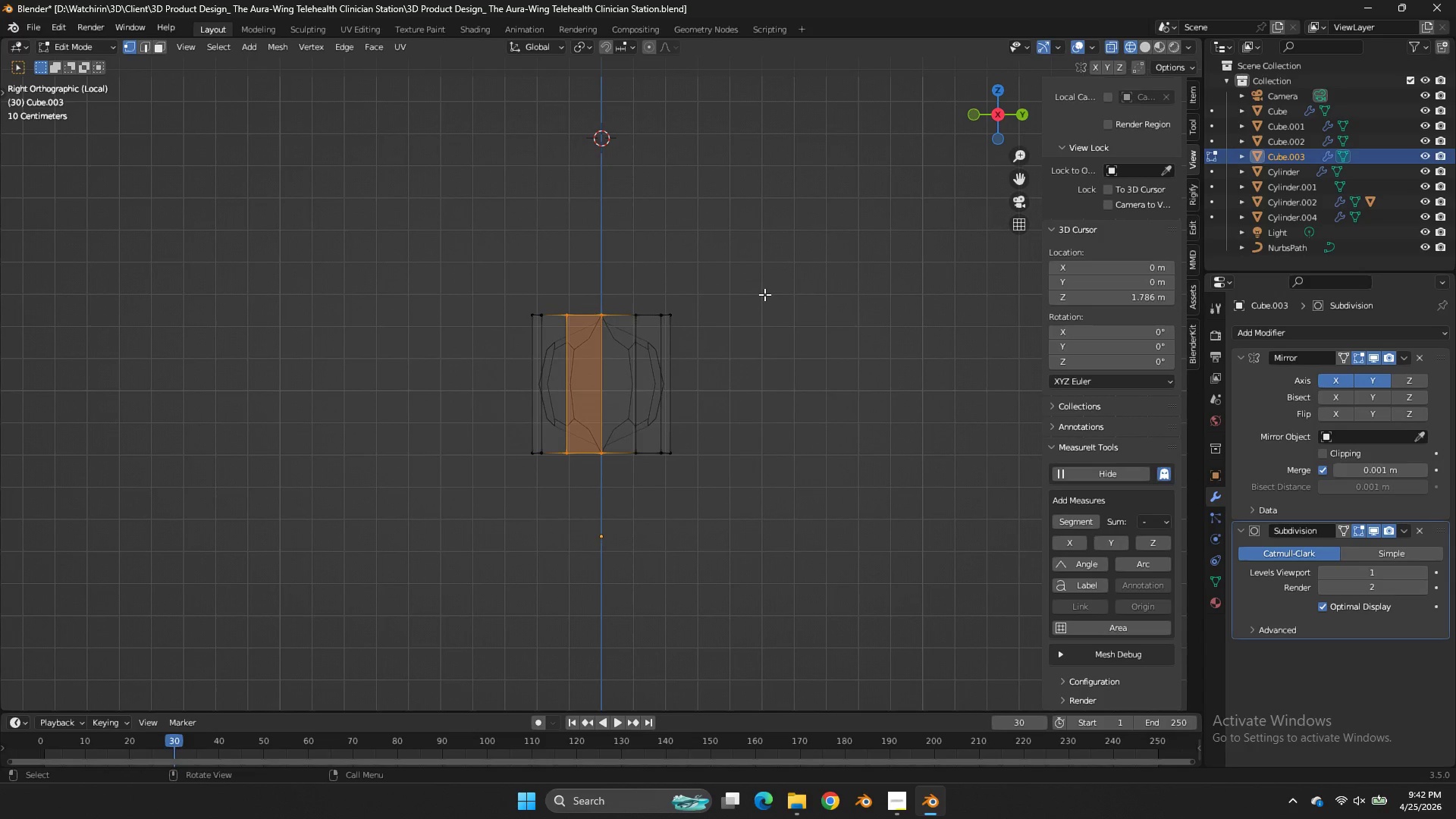 
key(Tab)
key(Tab)
type(ax)
 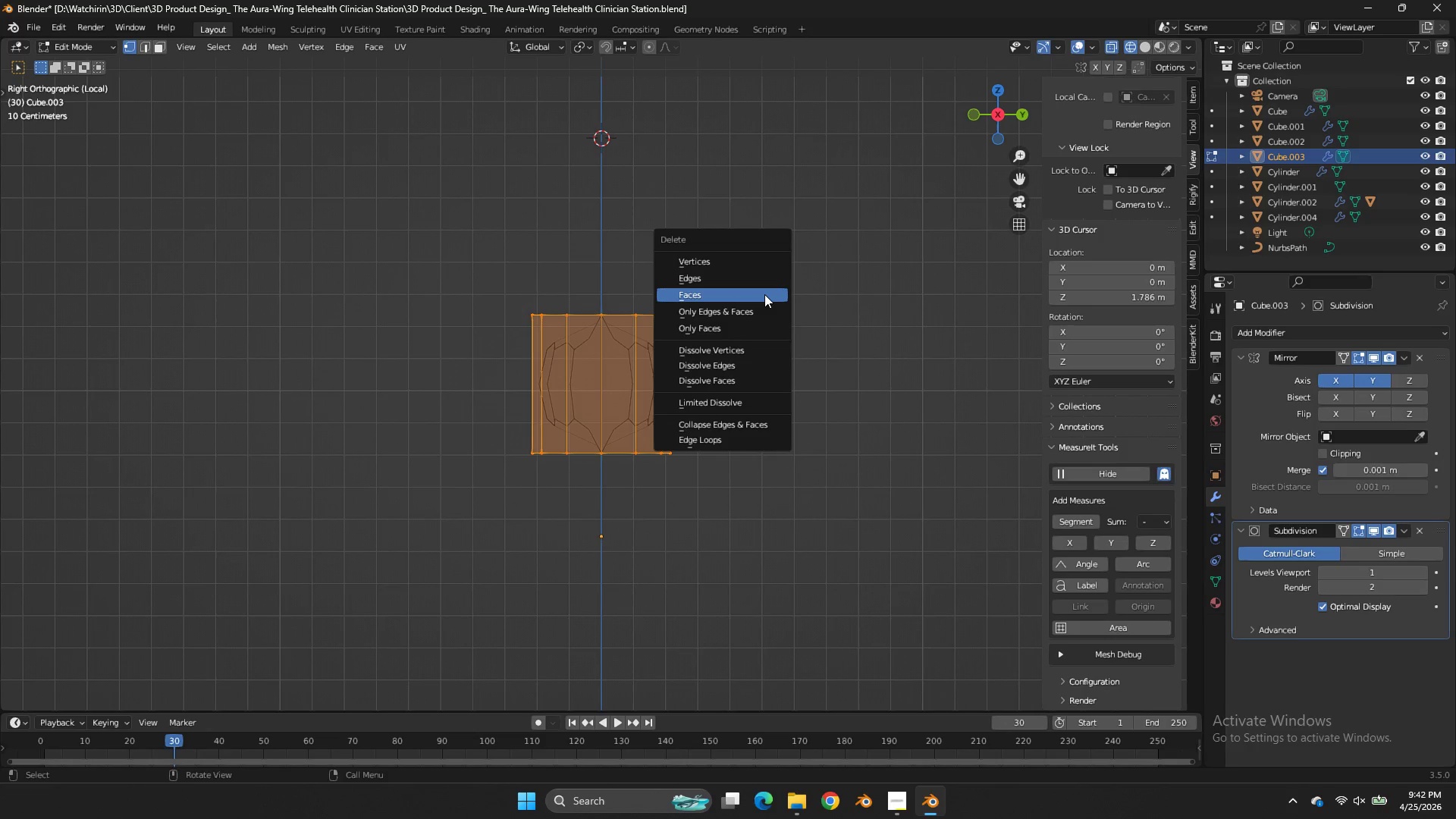 
left_click([764, 294])
 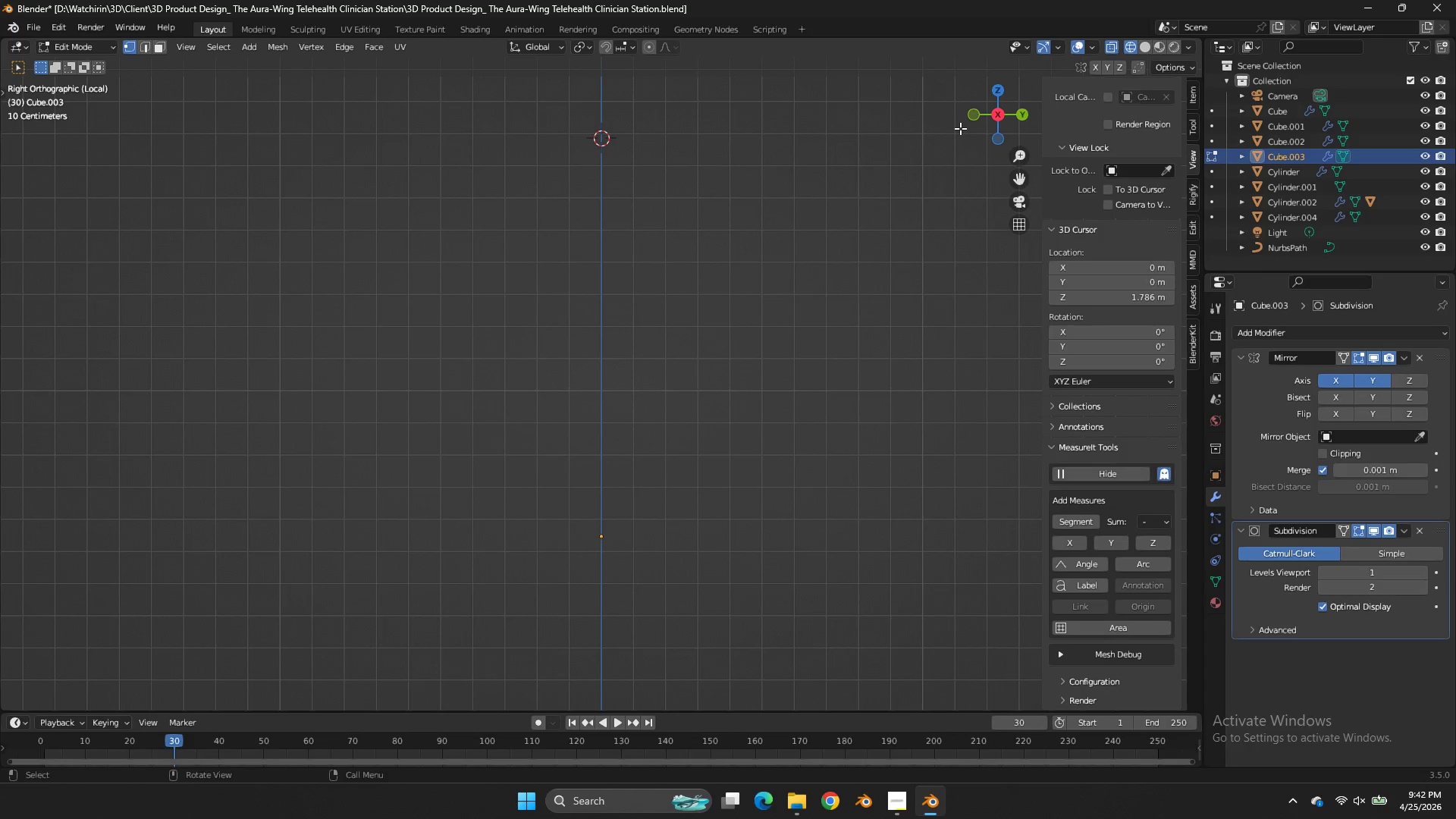 
left_click([971, 117])
 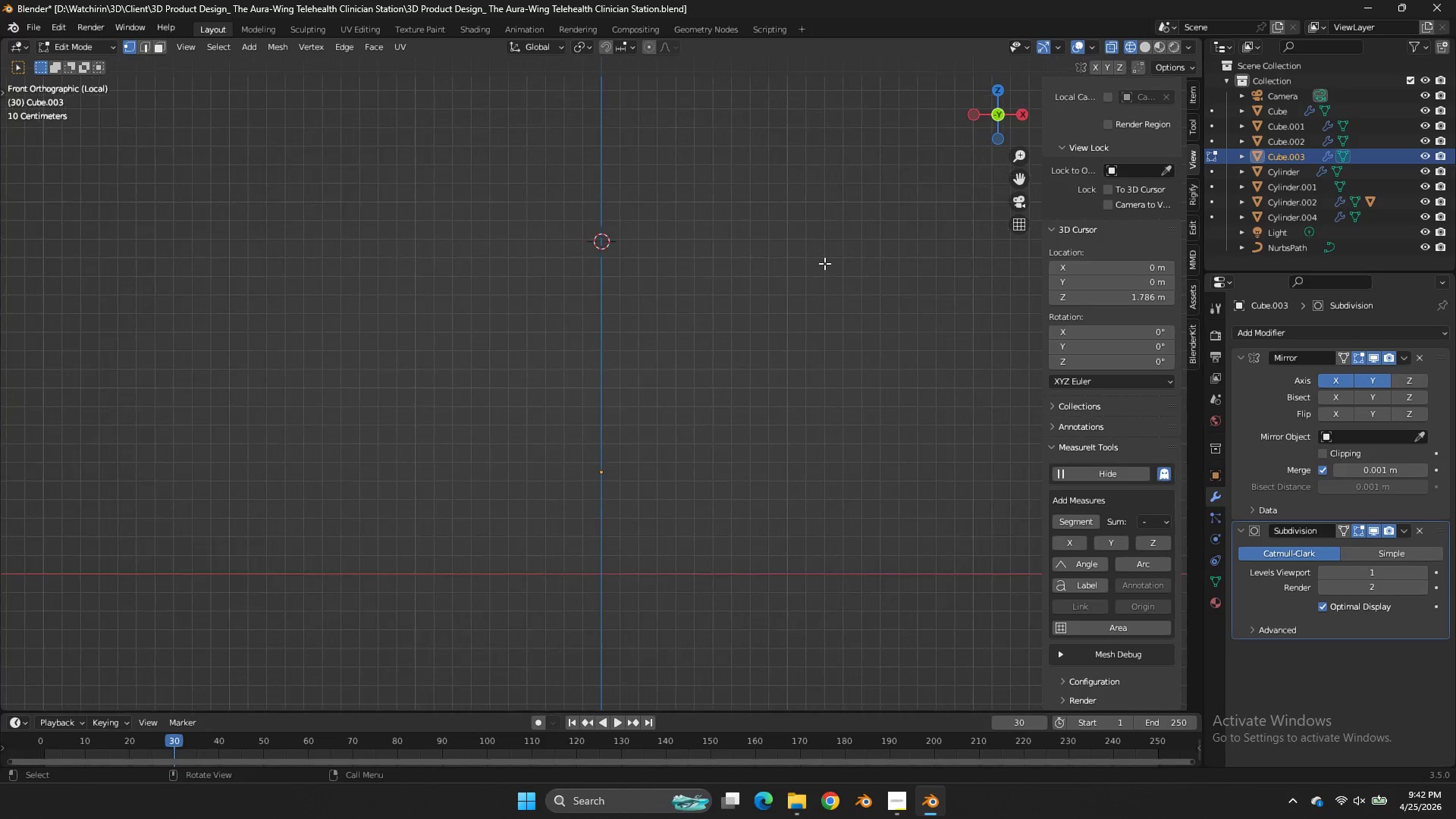 
key(Shift+ShiftLeft)
 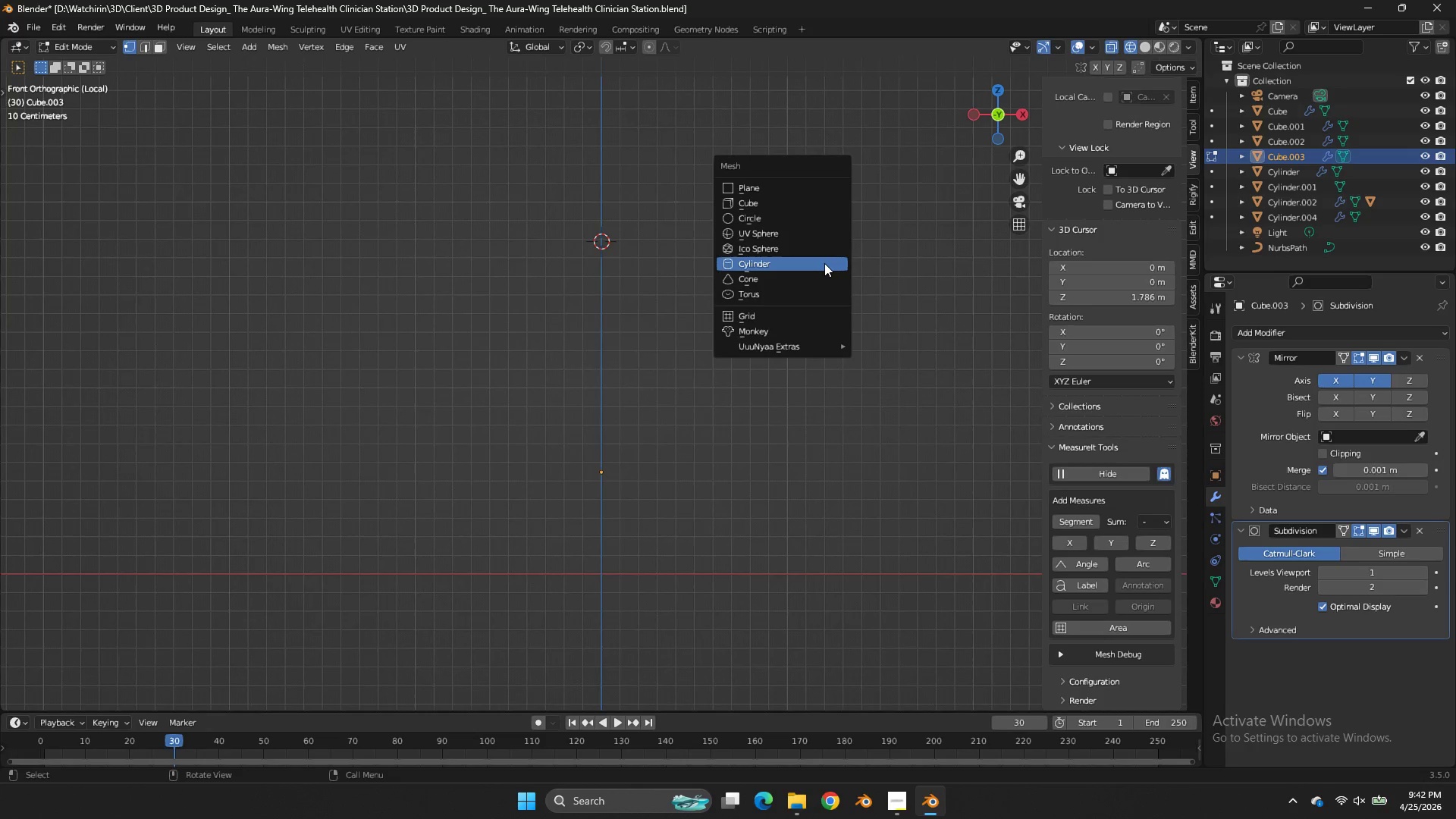 
key(Shift+A)
 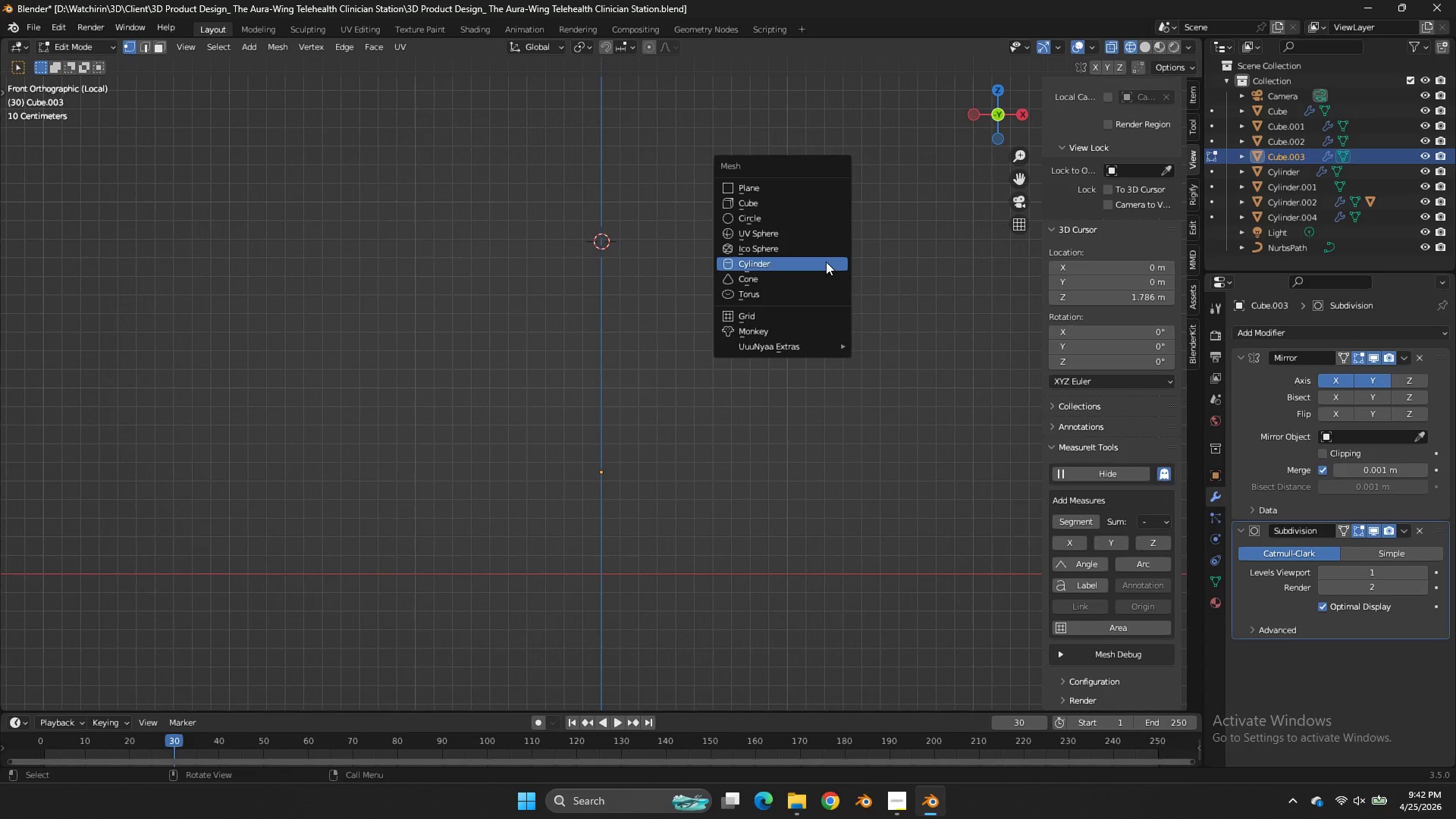 
scroll: coordinate [824, 263], scroll_direction: down, amount: 3.0
 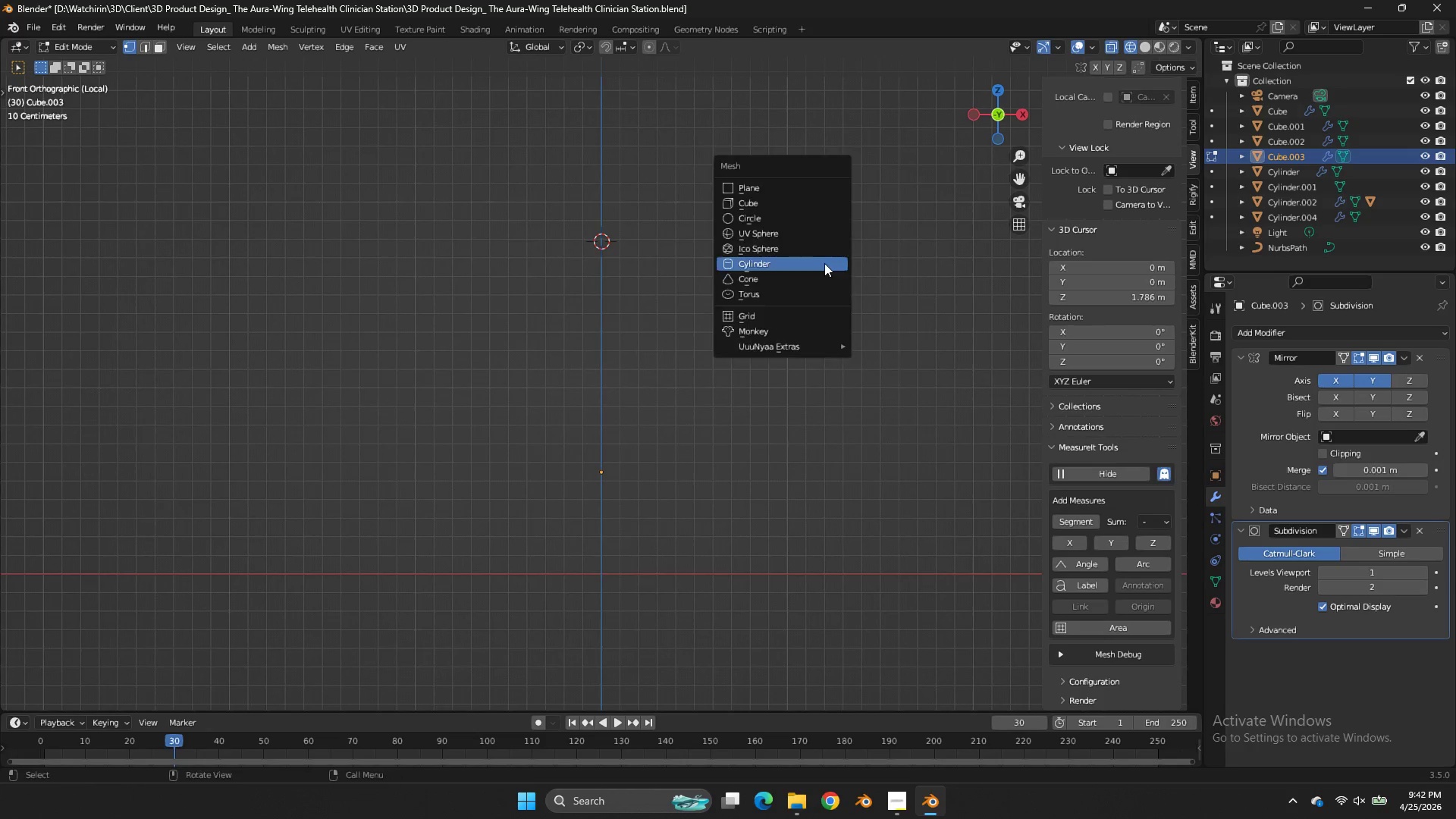 
left_click([826, 262])
 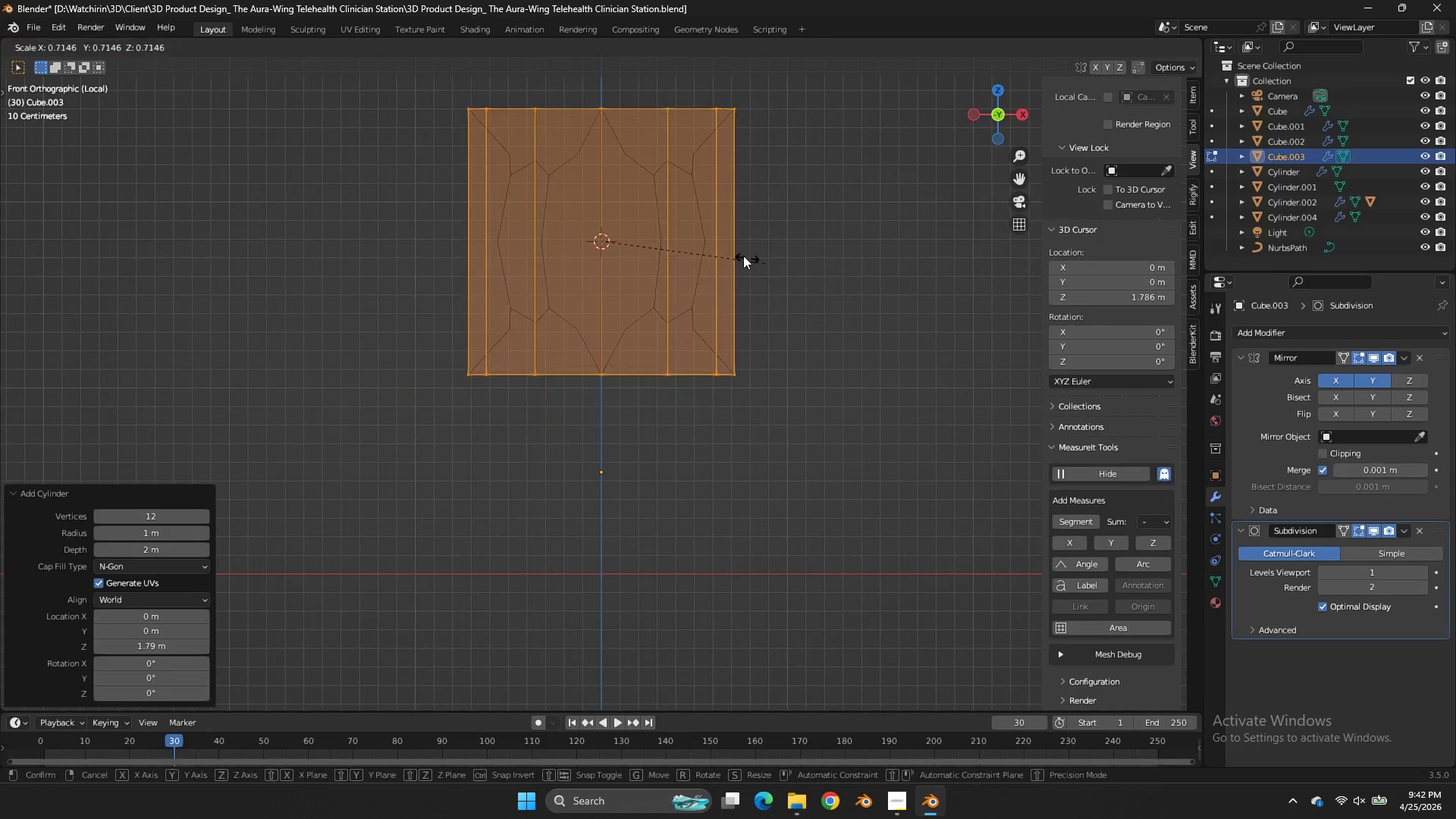 
key(S)
 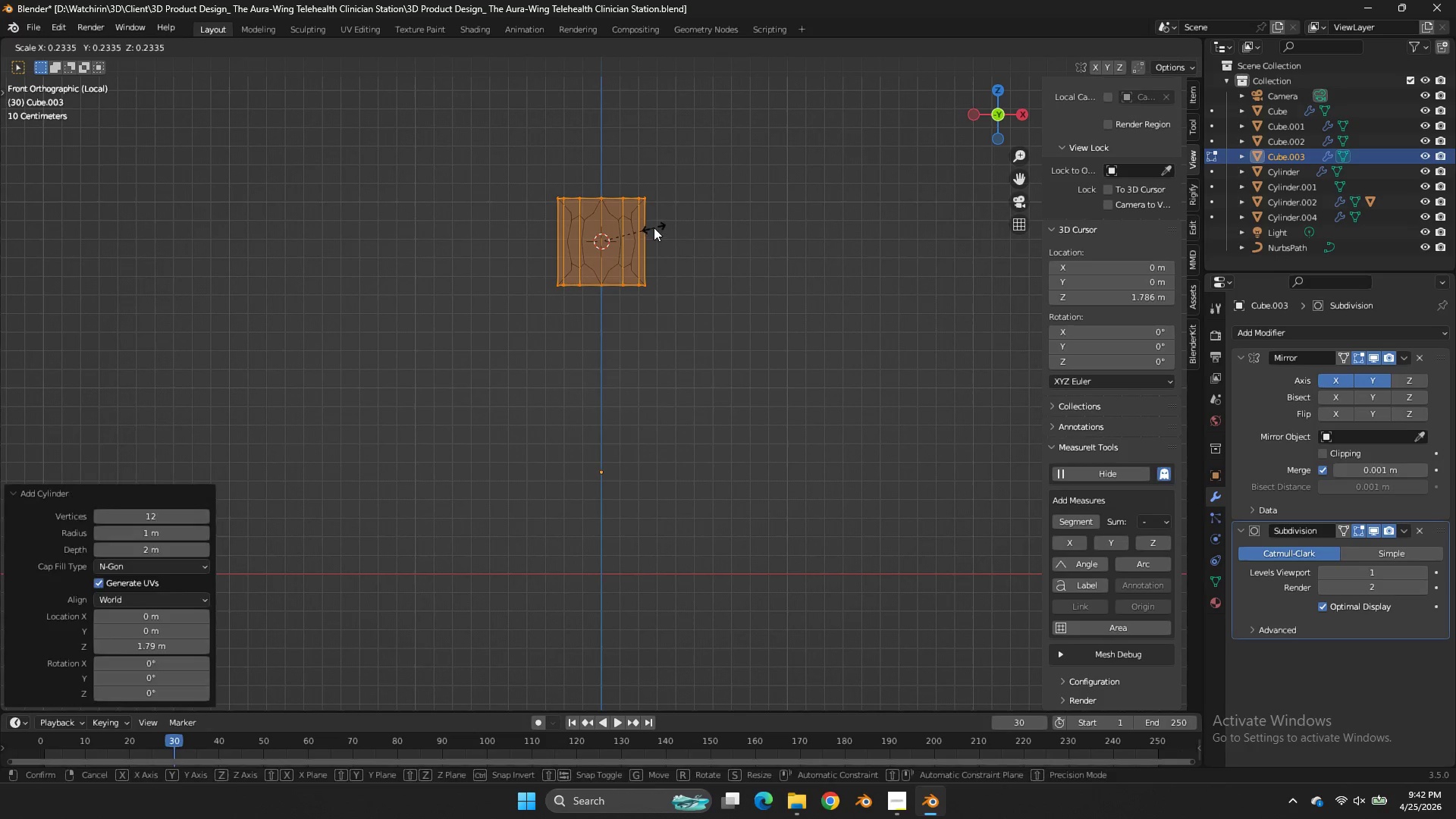 
left_click([654, 228])
 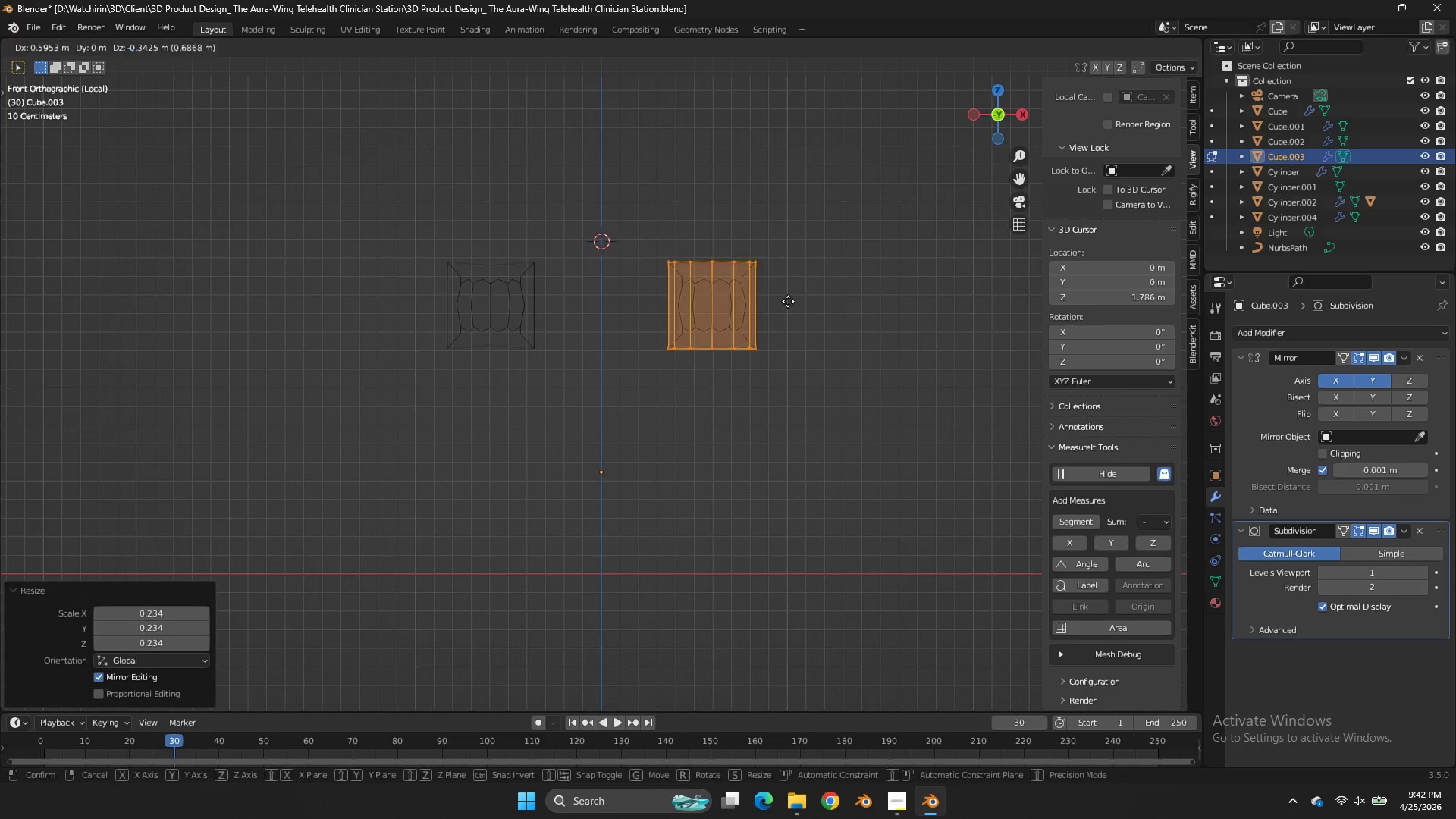 
key(G)
 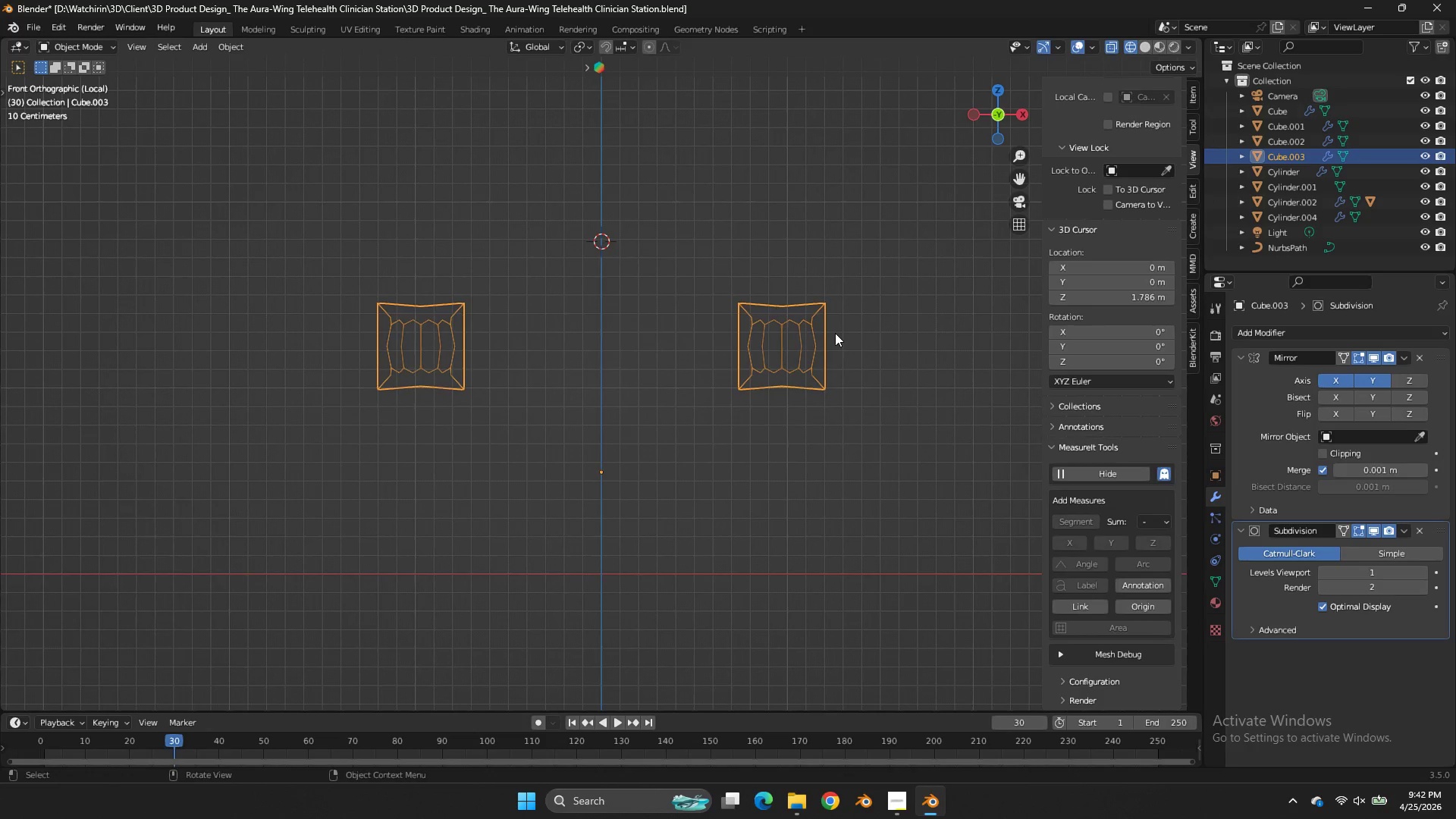 
key(Tab)
 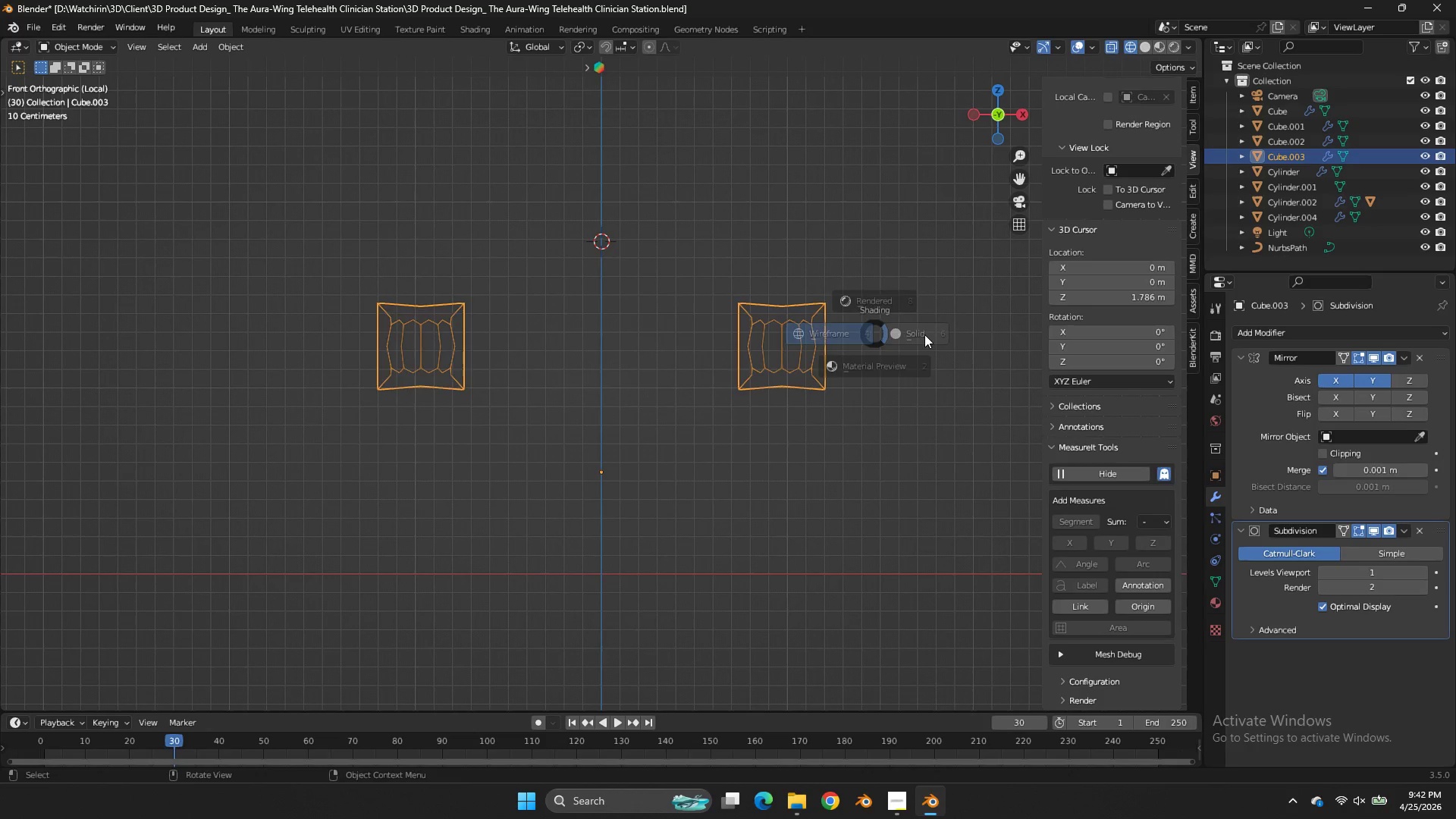 
key(Z)
 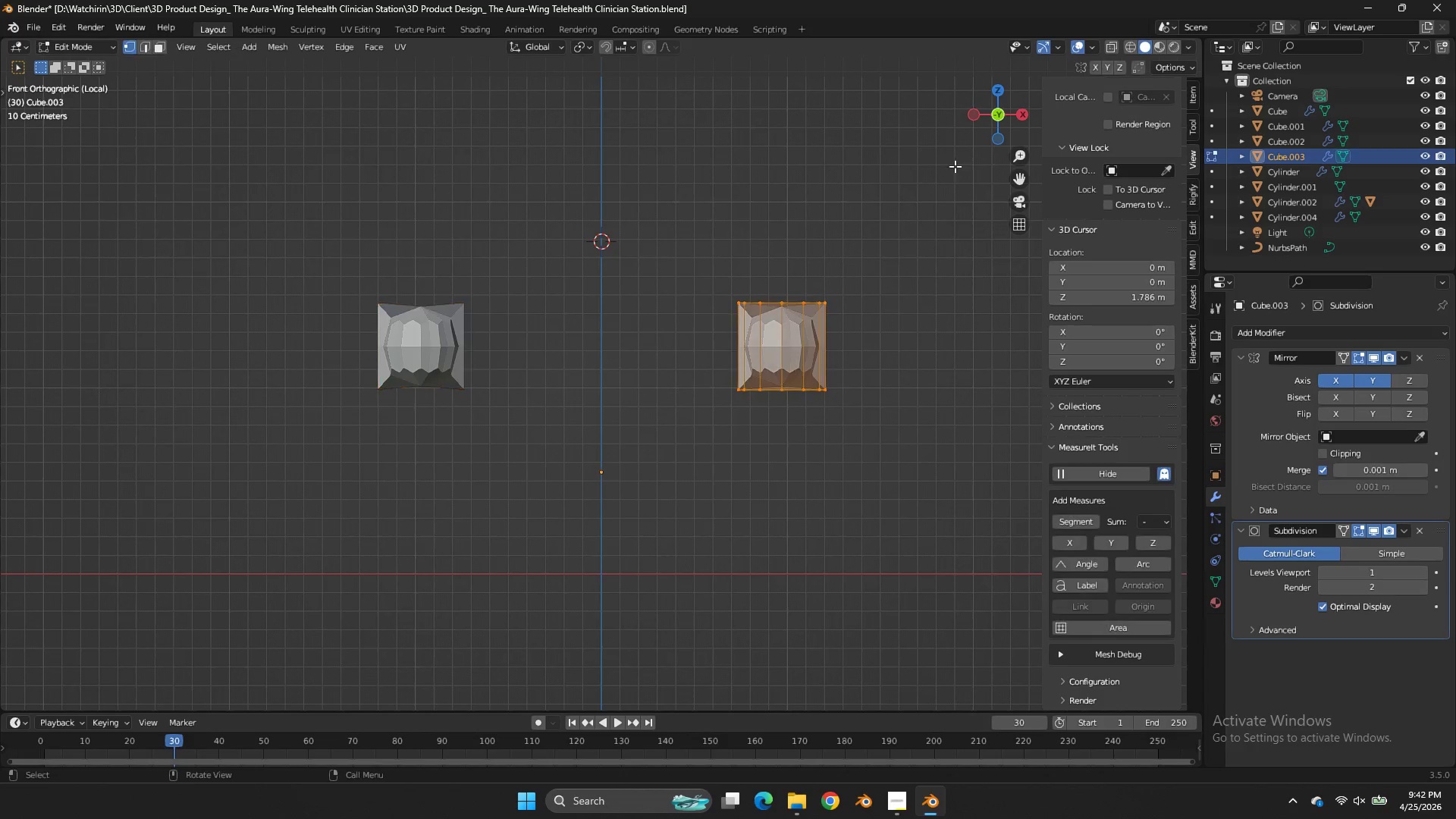 
key(Tab)
 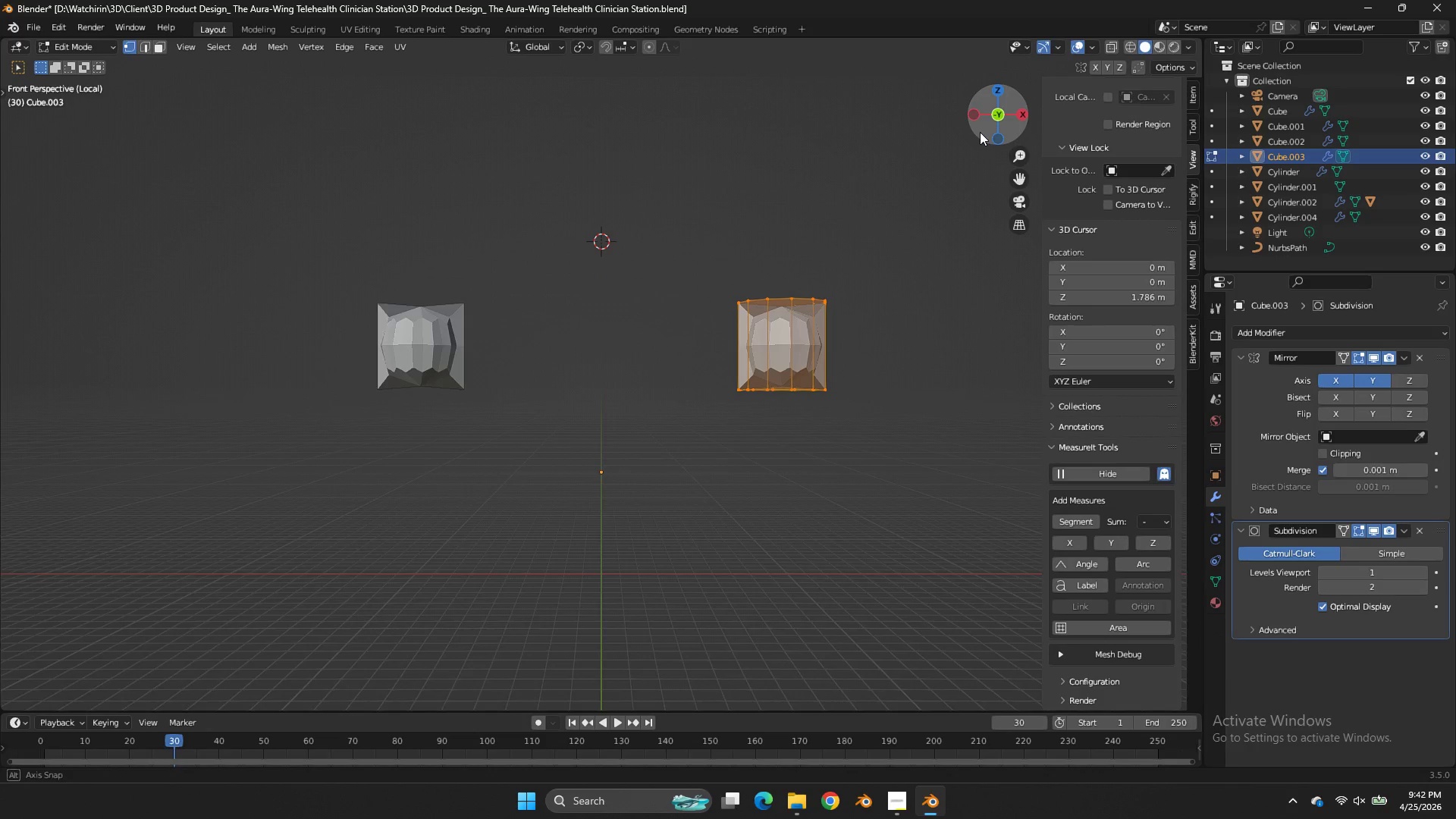 
left_click_drag(start_coordinate=[988, 125], to_coordinate=[955, 157])
 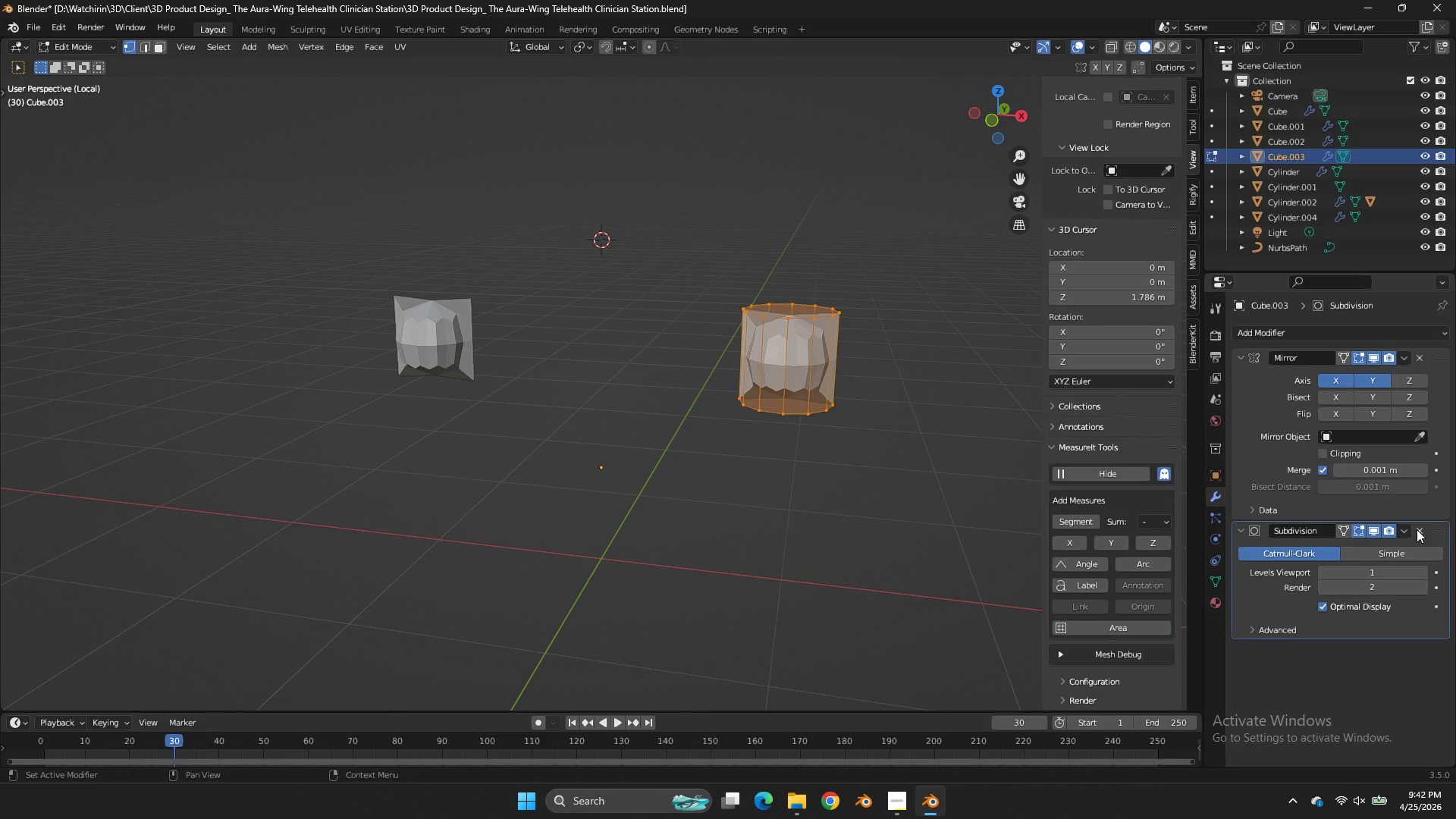 
left_click([1417, 529])
 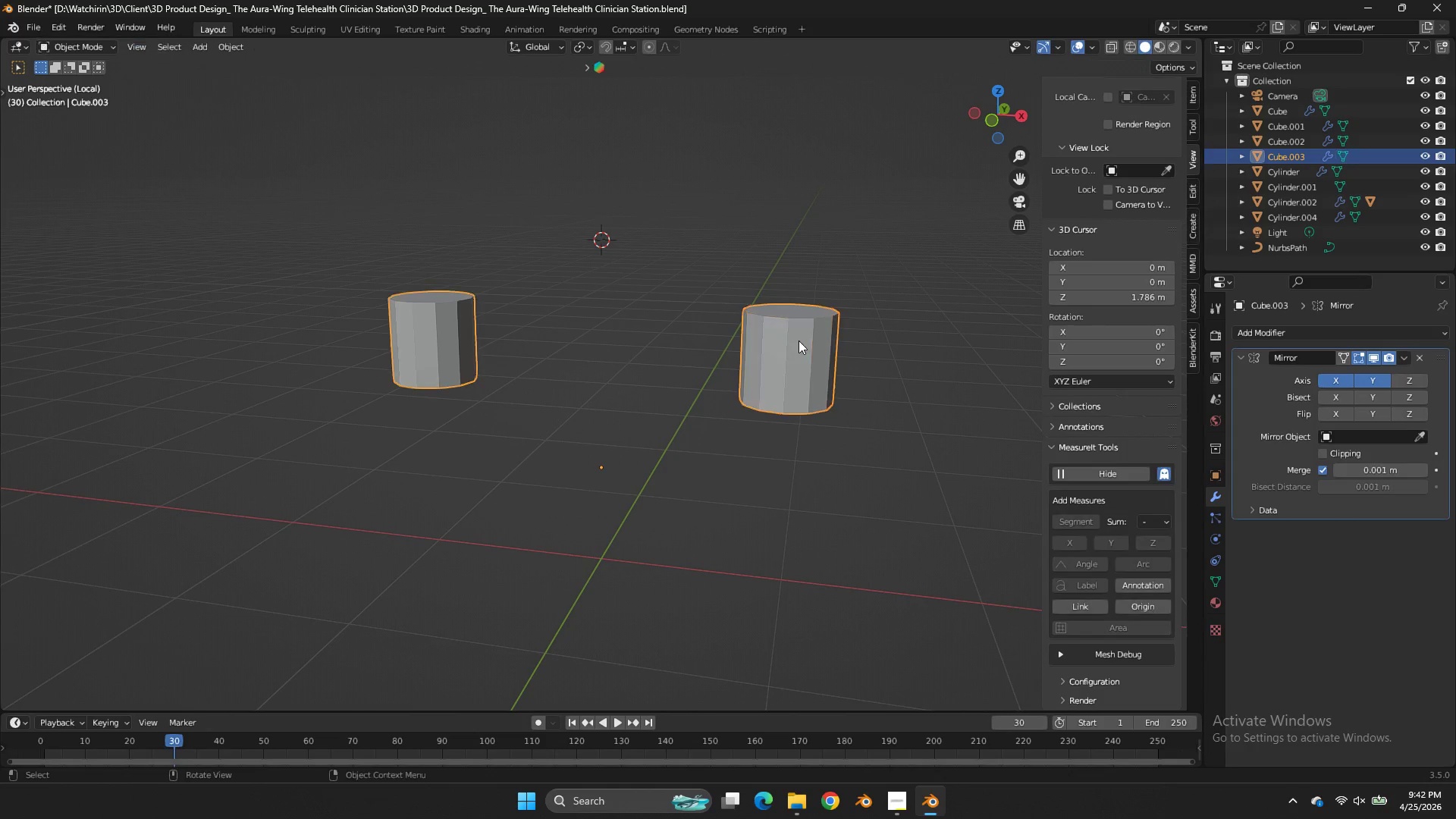 
key(Tab)
 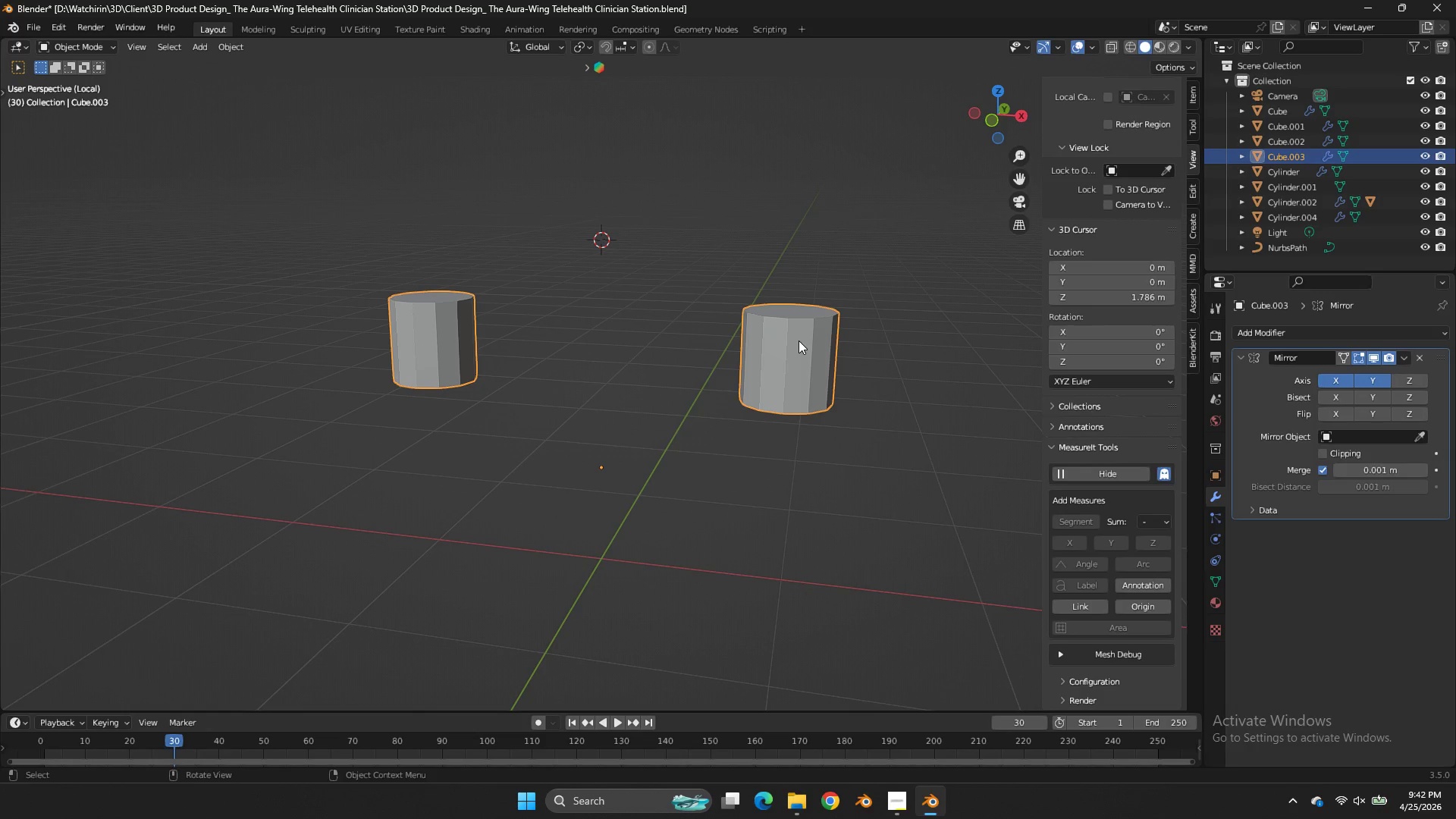 
left_click([988, 115])
 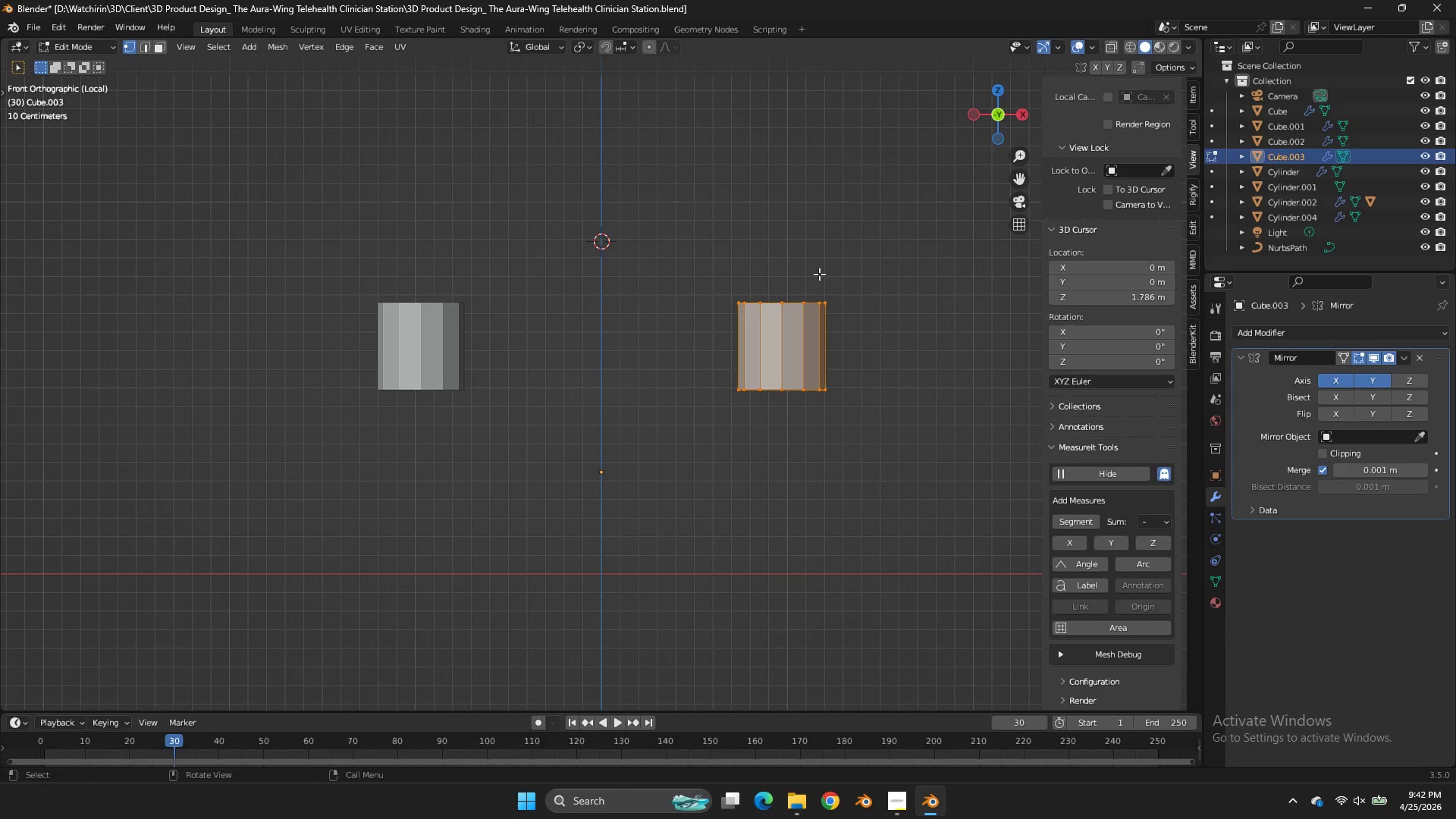 
key(Tab)
 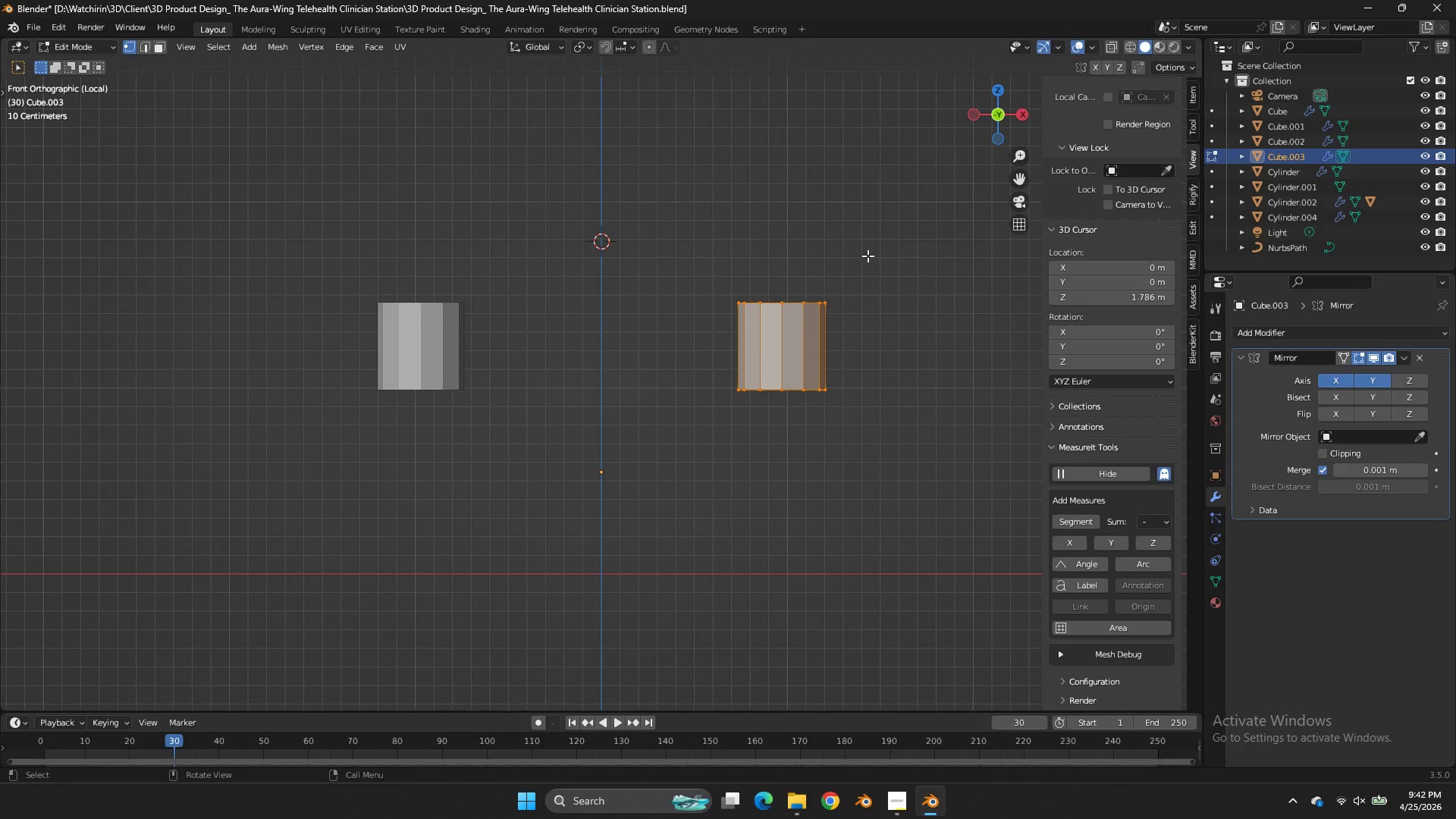 
key(R)
 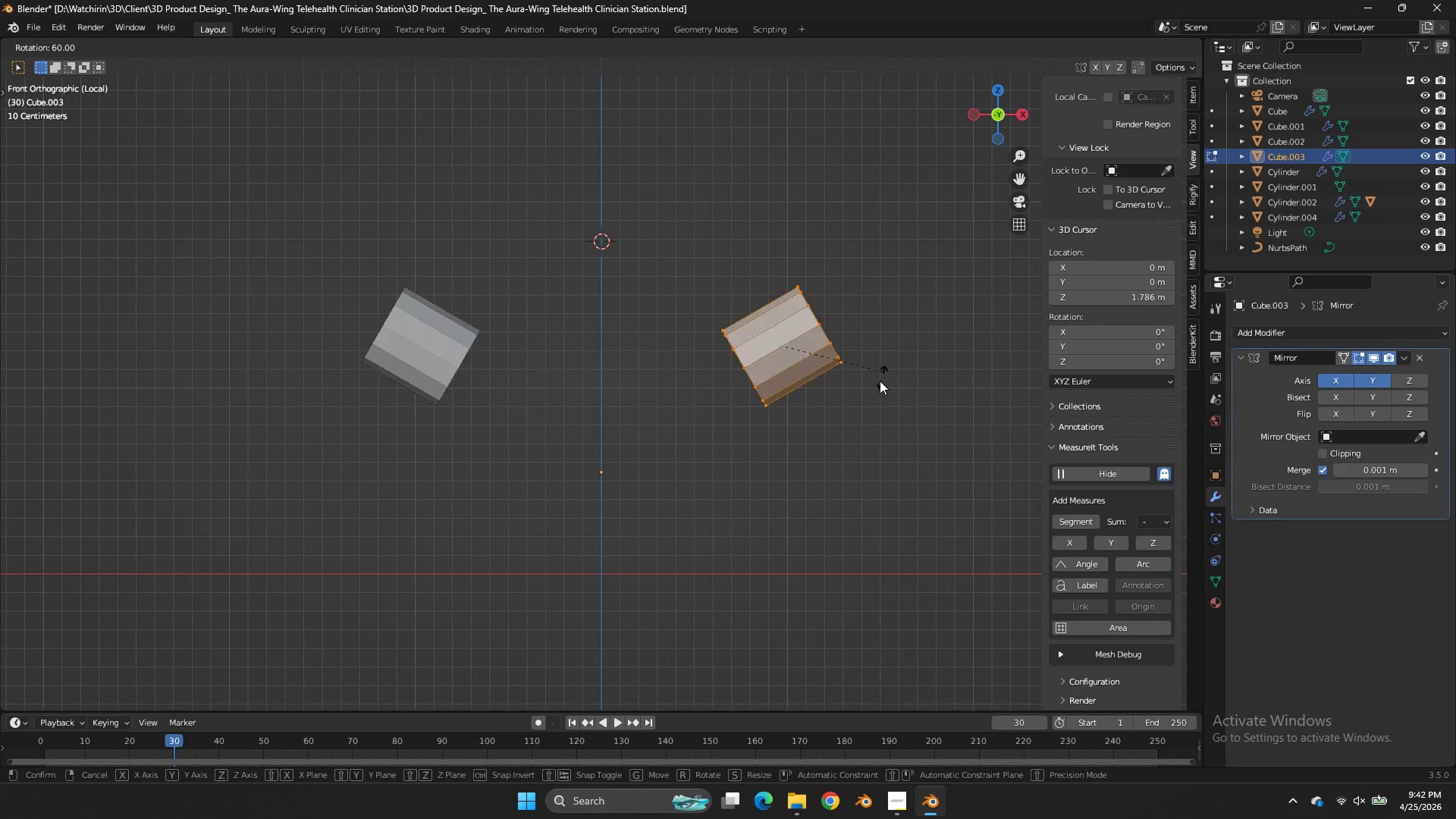 
hold_key(key=ControlLeft, duration=1.51)
left_click([849, 413])
 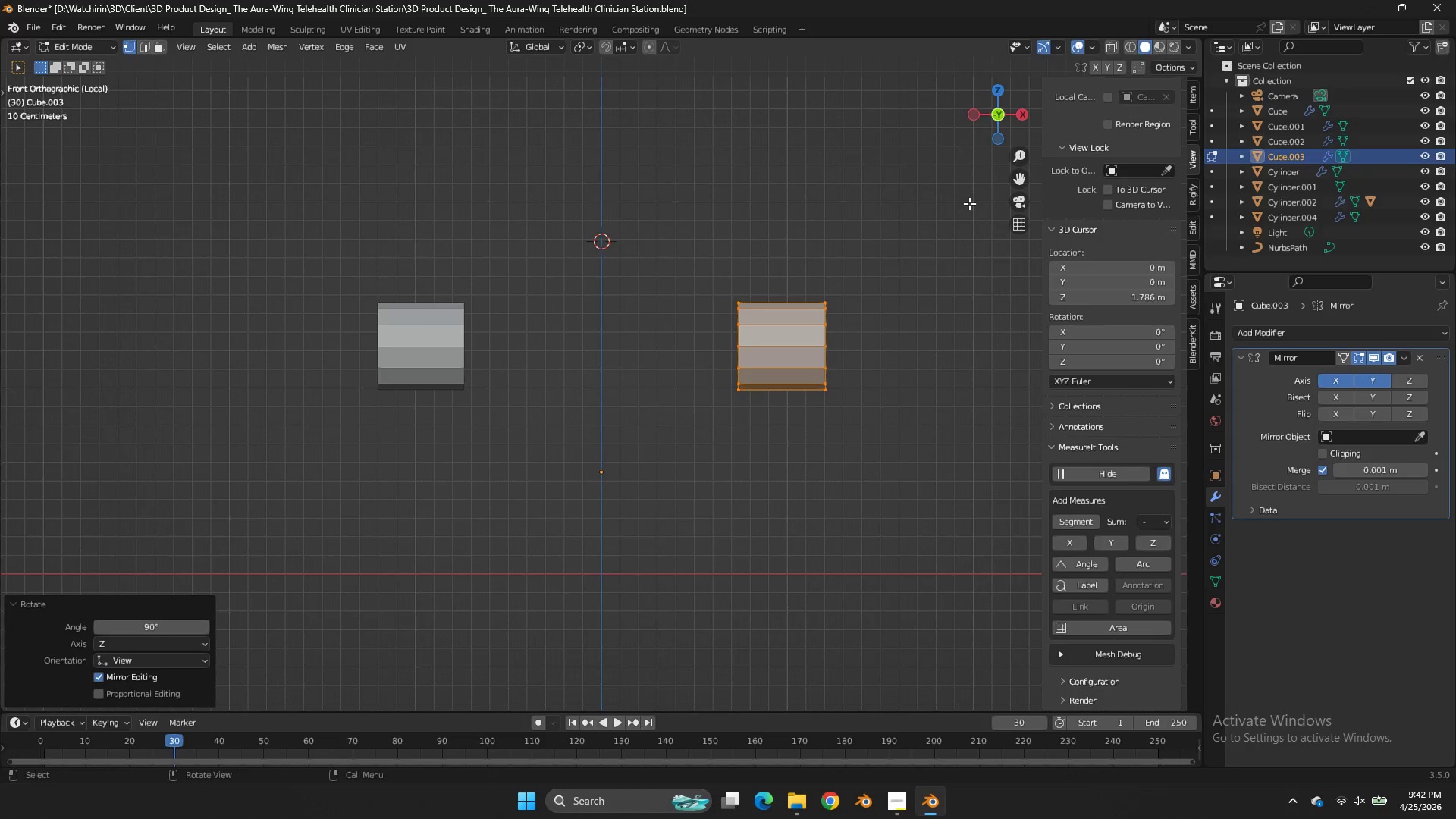 
type(sx)
 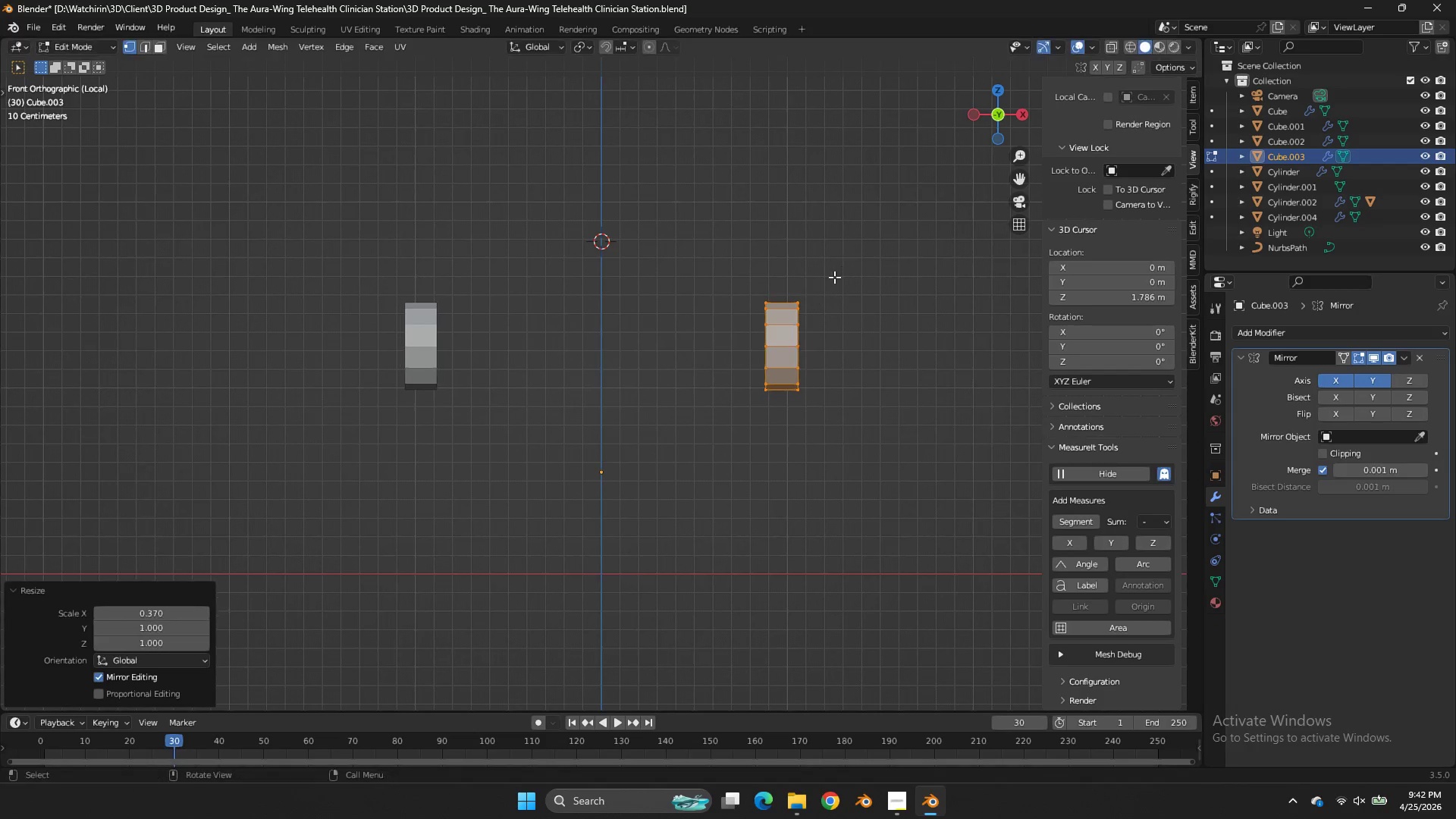 
left_click_drag(start_coordinate=[834, 277], to_coordinate=[841, 272])
 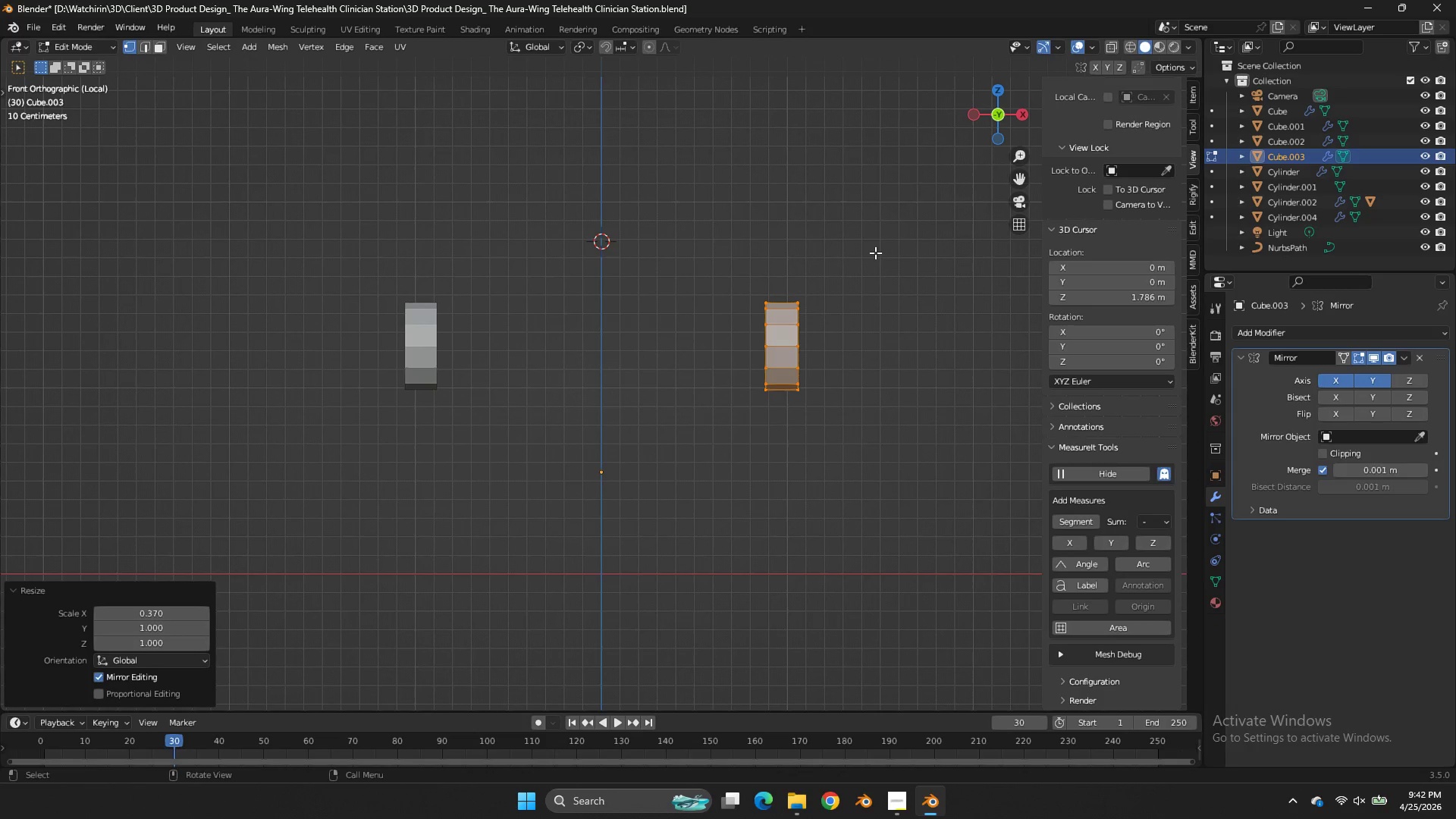 
key(Control+ControlLeft)
 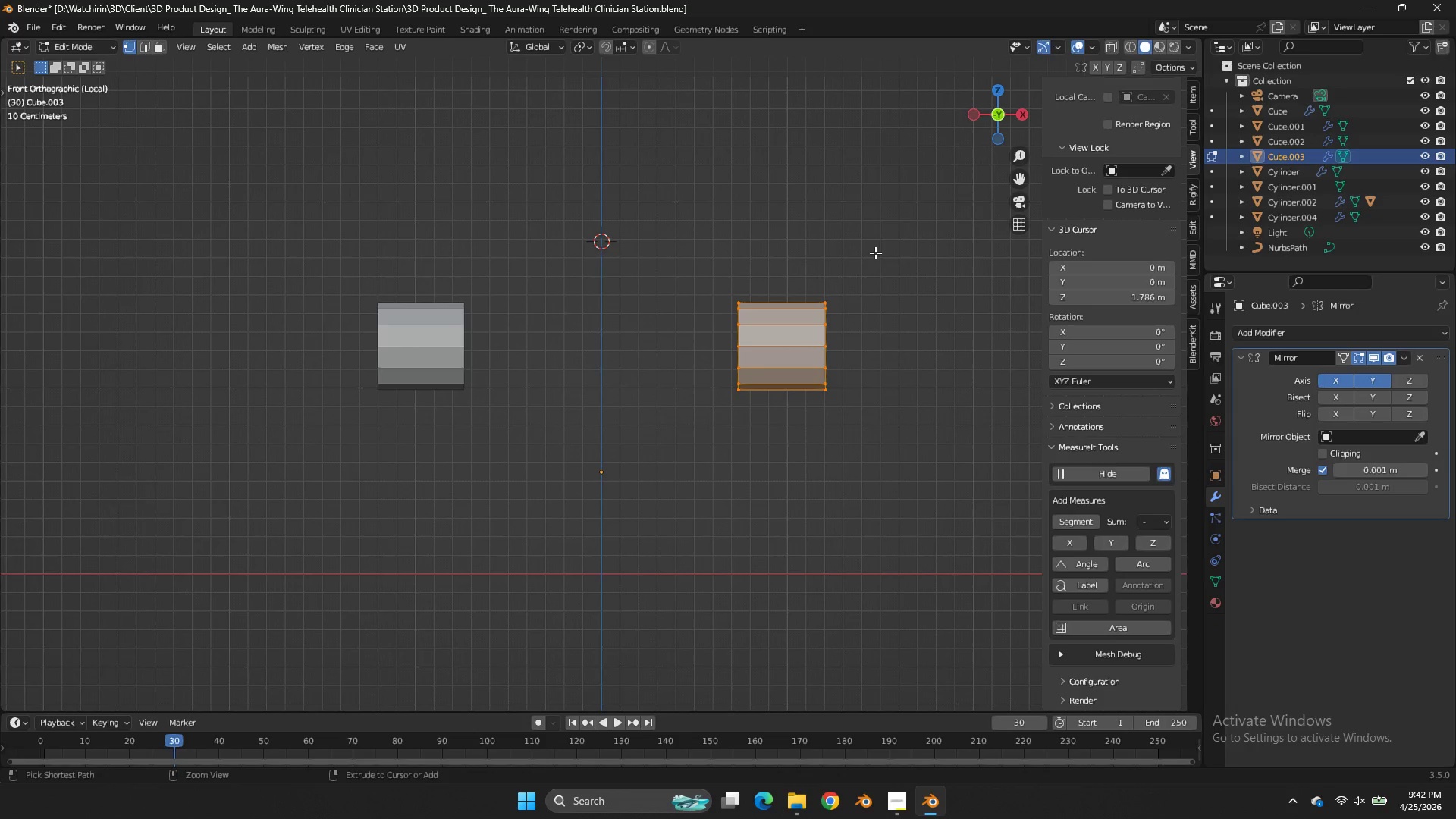 
key(Control+Z)
 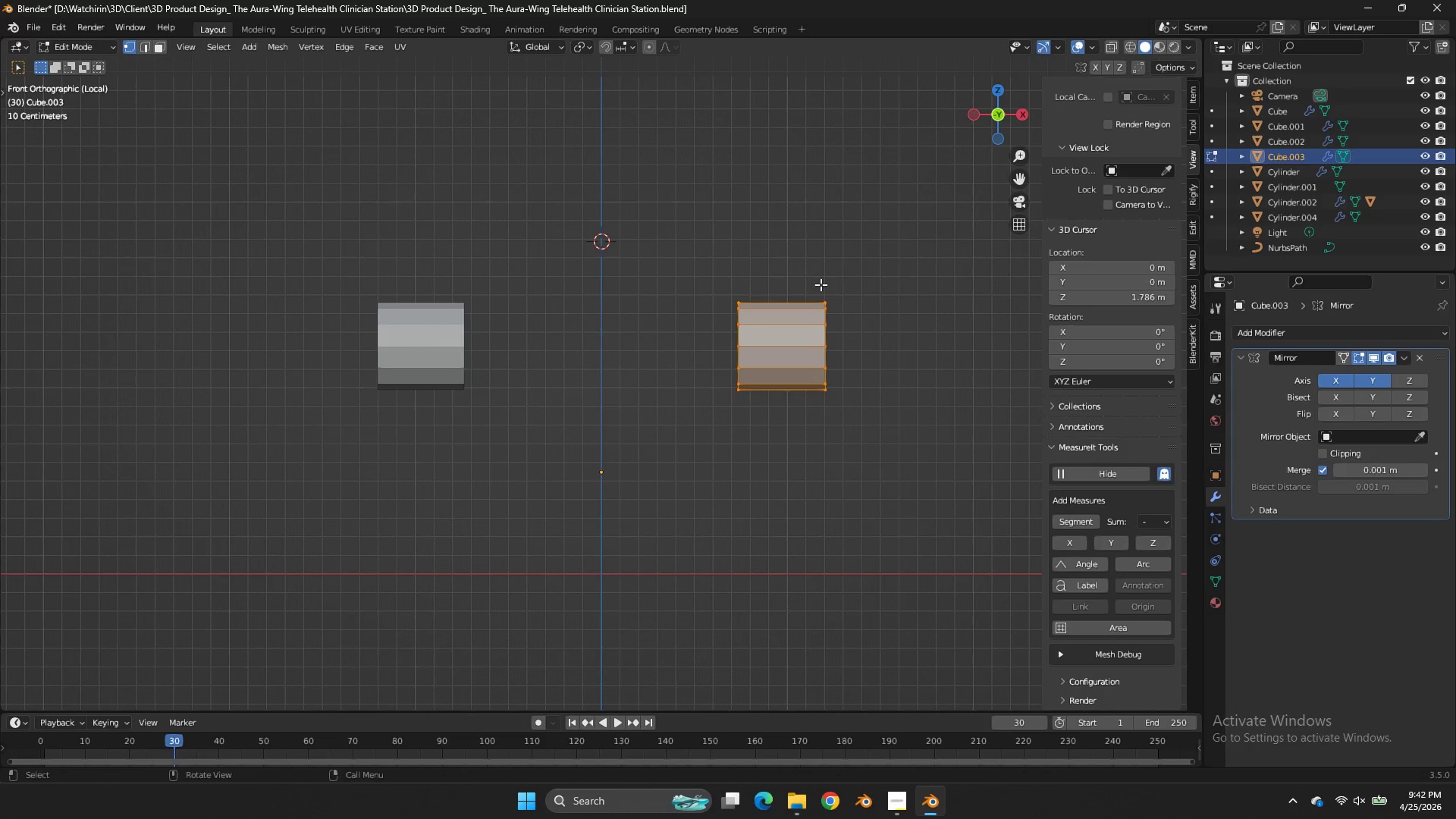 
key(Z)
 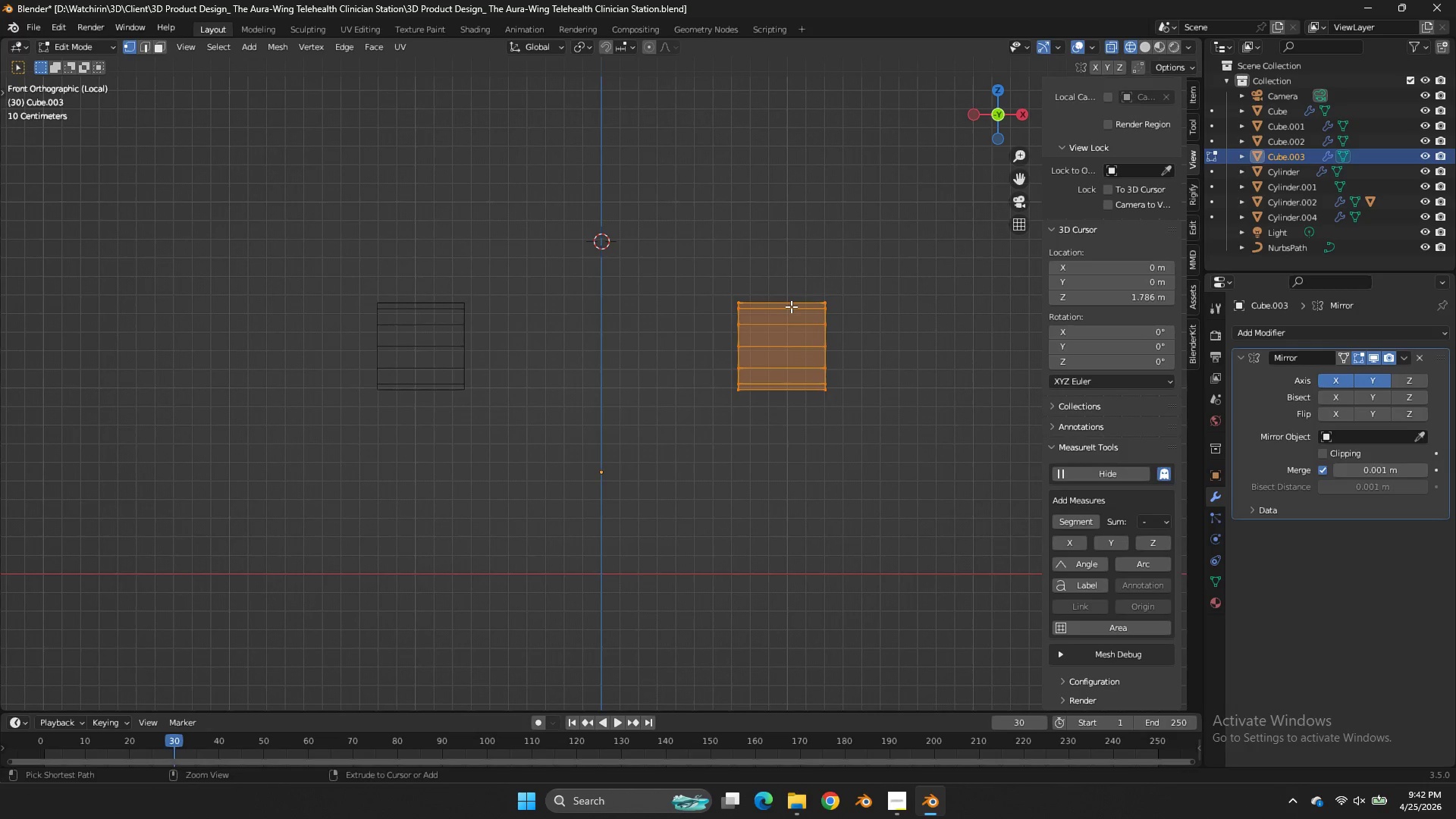 
key(Control+R)
 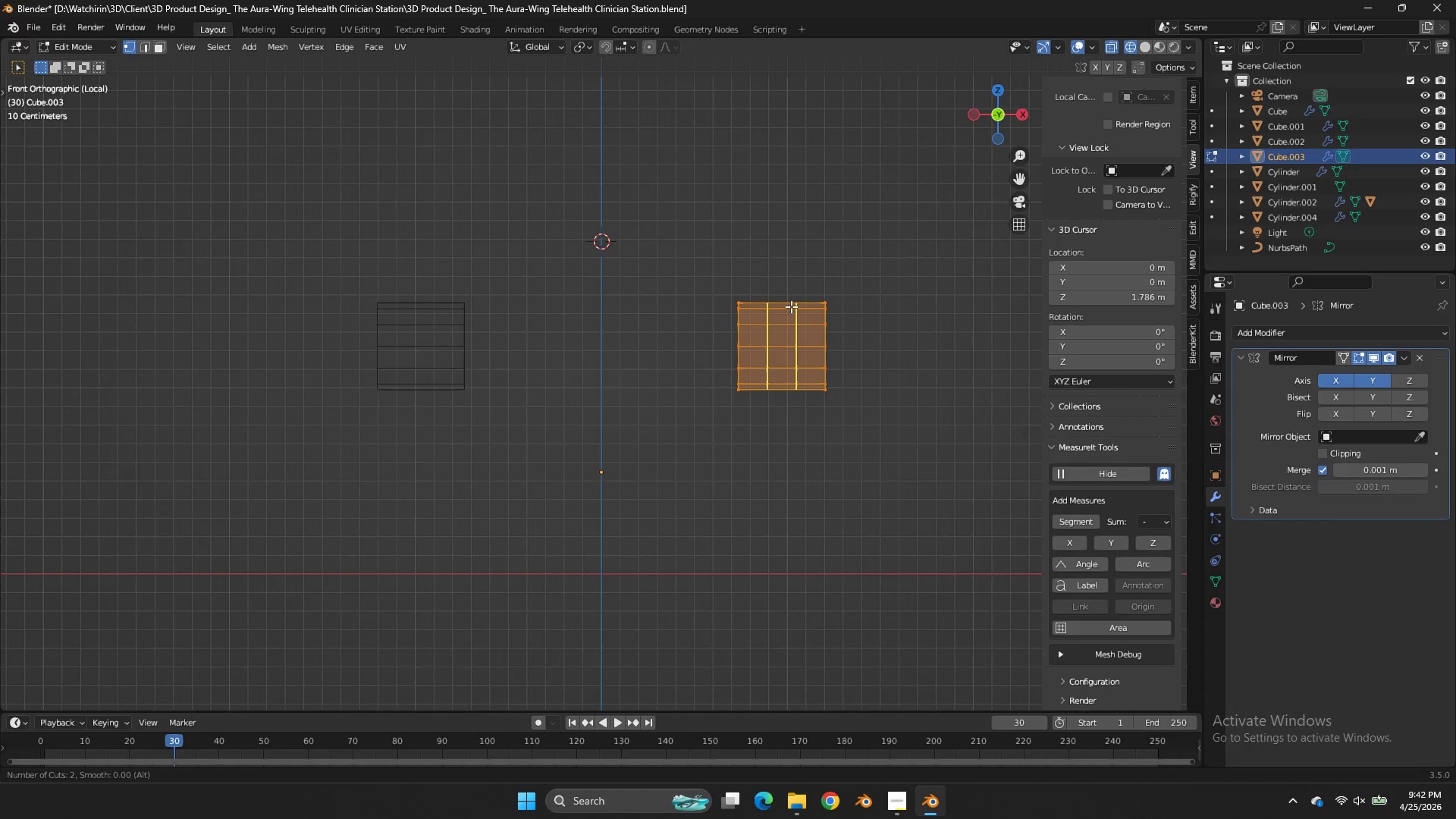 
scroll: coordinate [791, 306], scroll_direction: up, amount: 1.0
 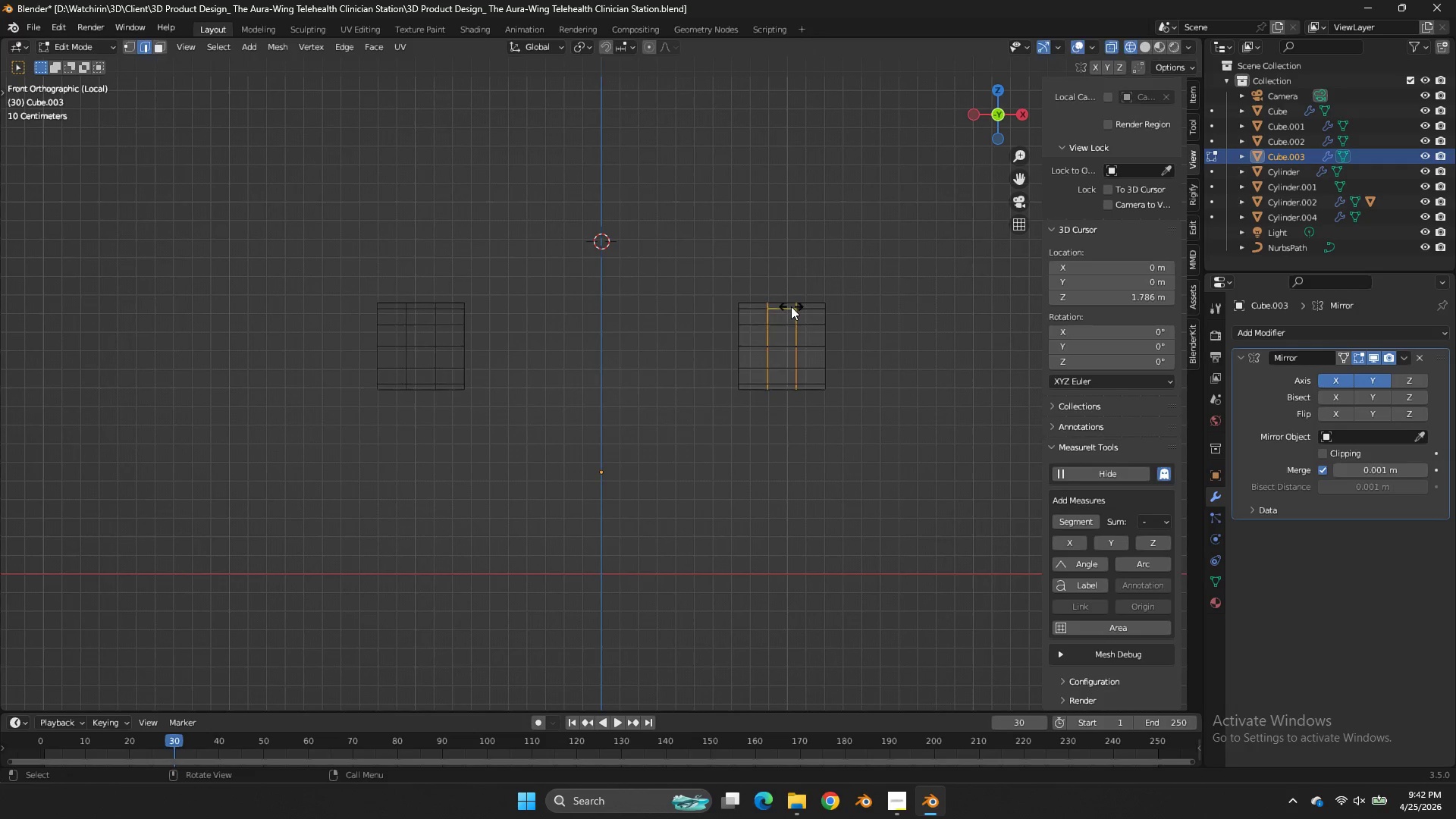 
left_click([791, 306])
 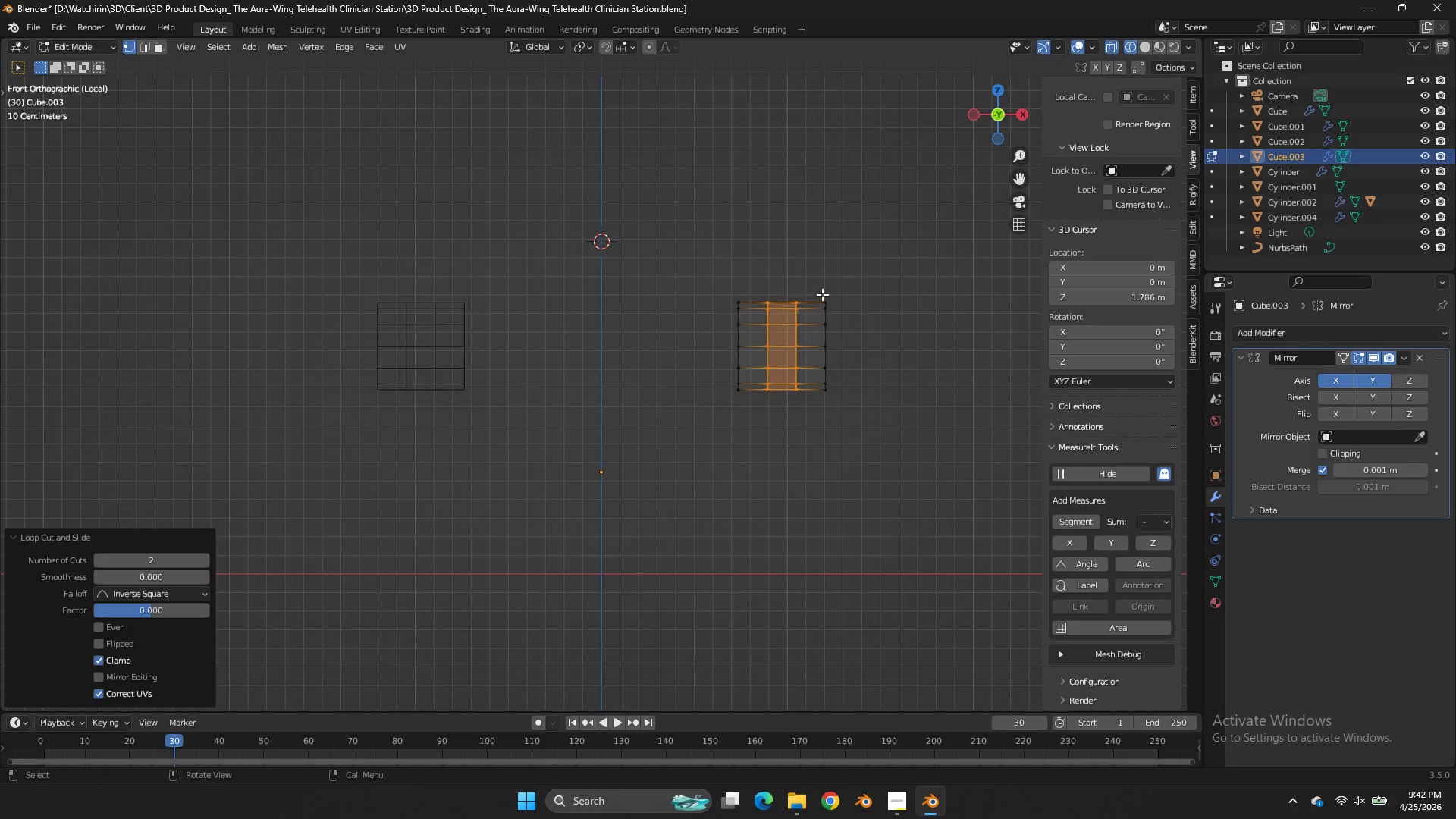 
right_click([791, 306])
 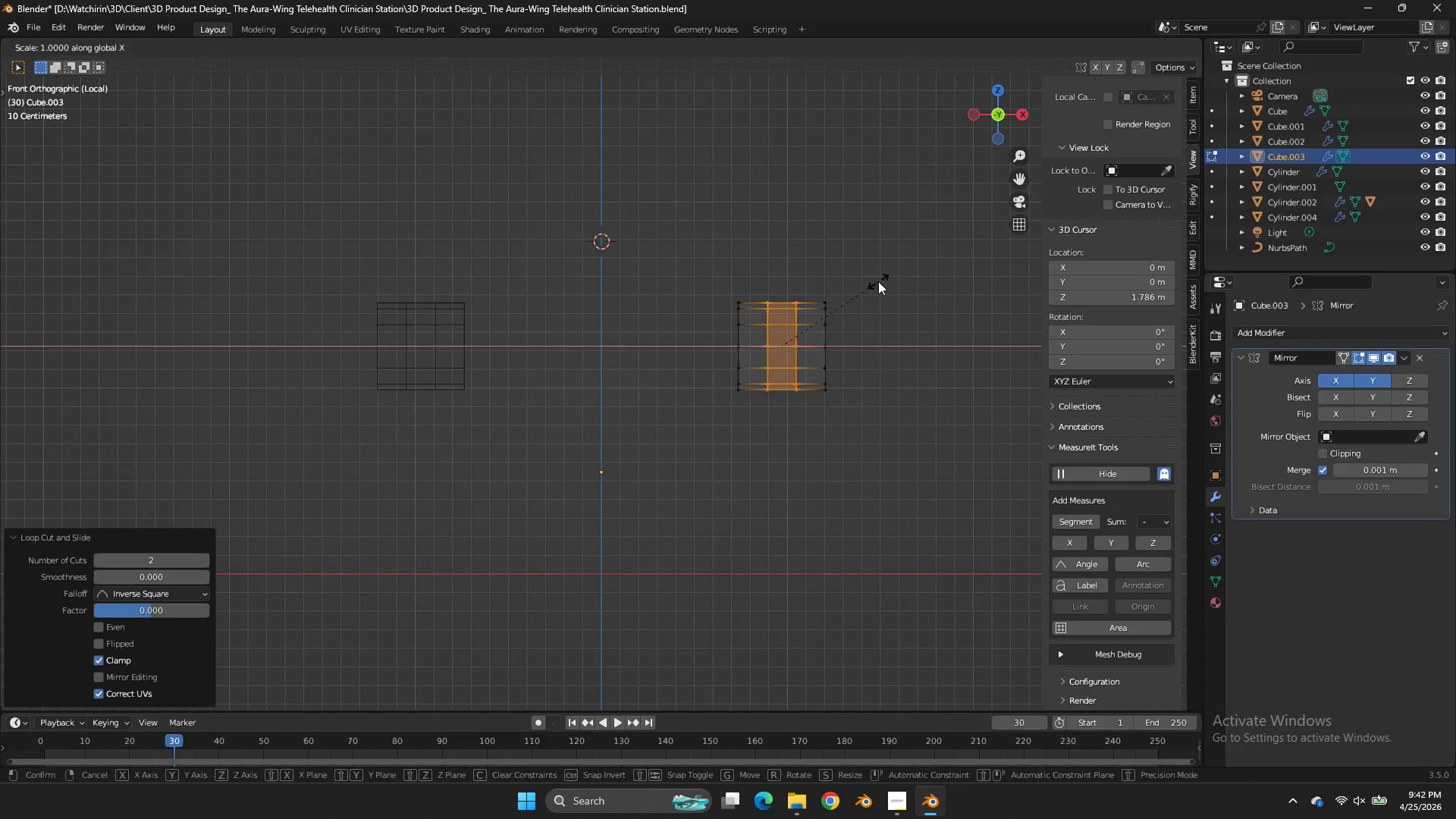 
type(sx)
 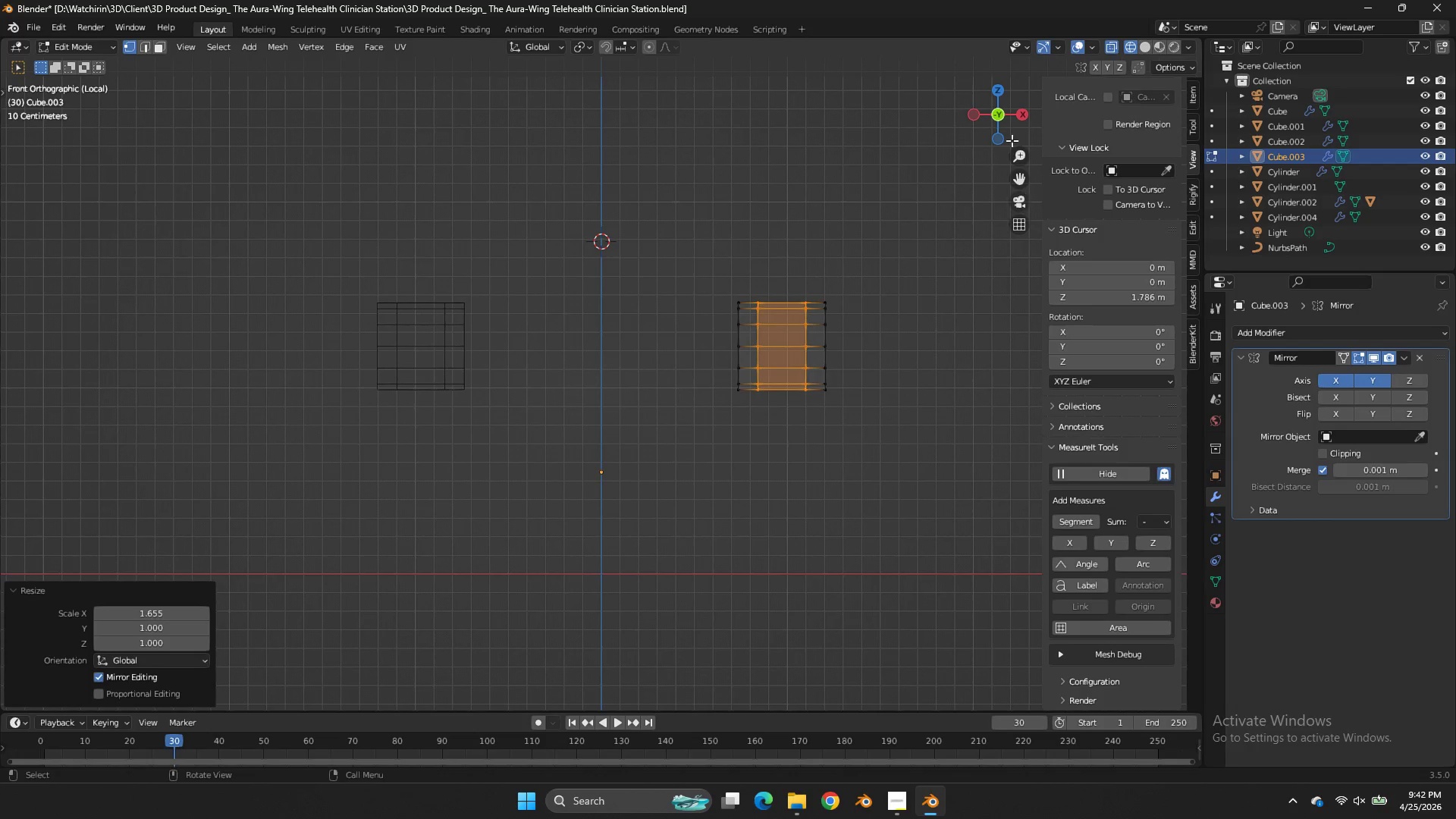 
left_click_drag(start_coordinate=[1011, 130], to_coordinate=[921, 89])
 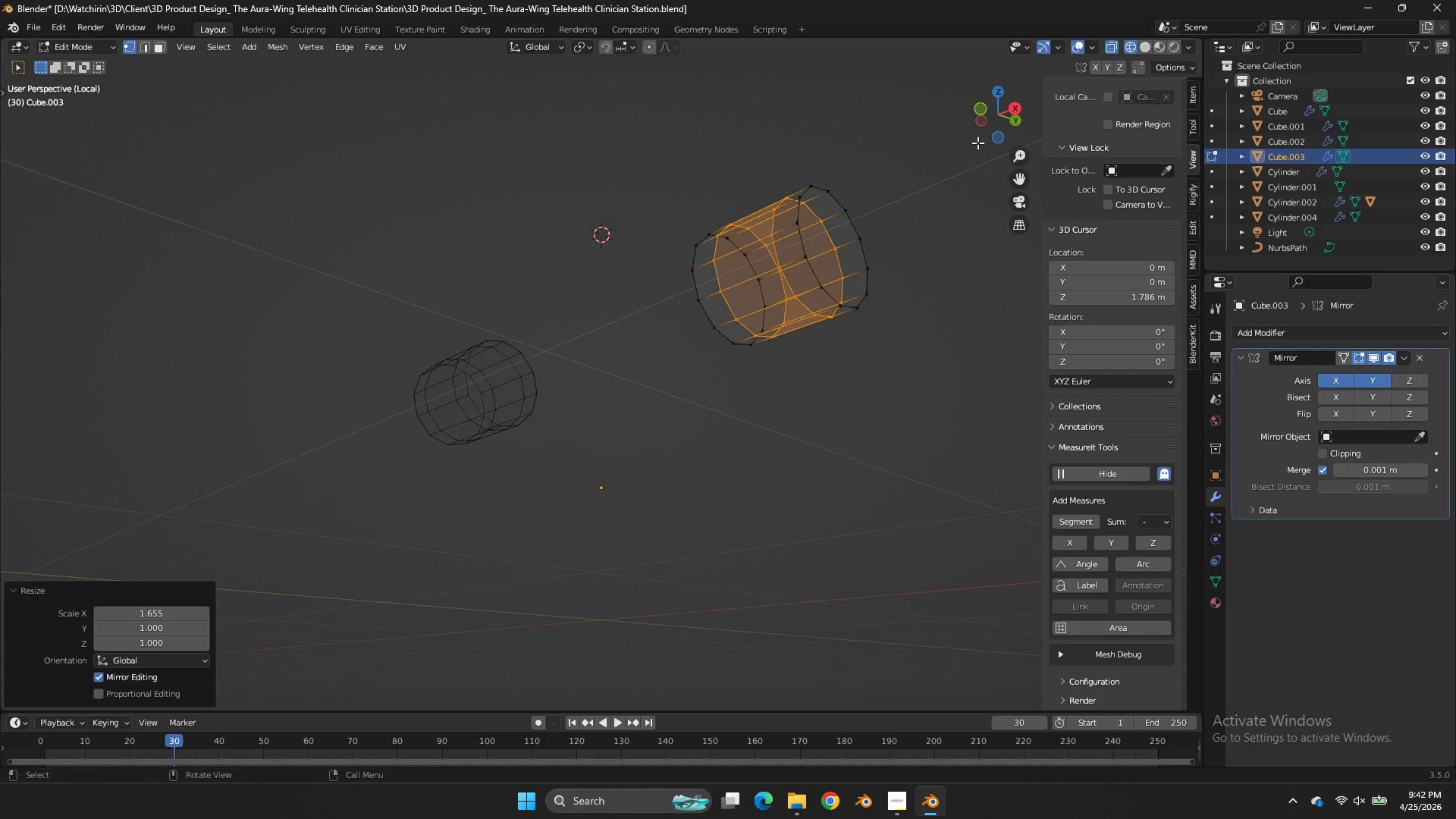 
scroll: coordinate [973, 146], scroll_direction: up, amount: 1.0
 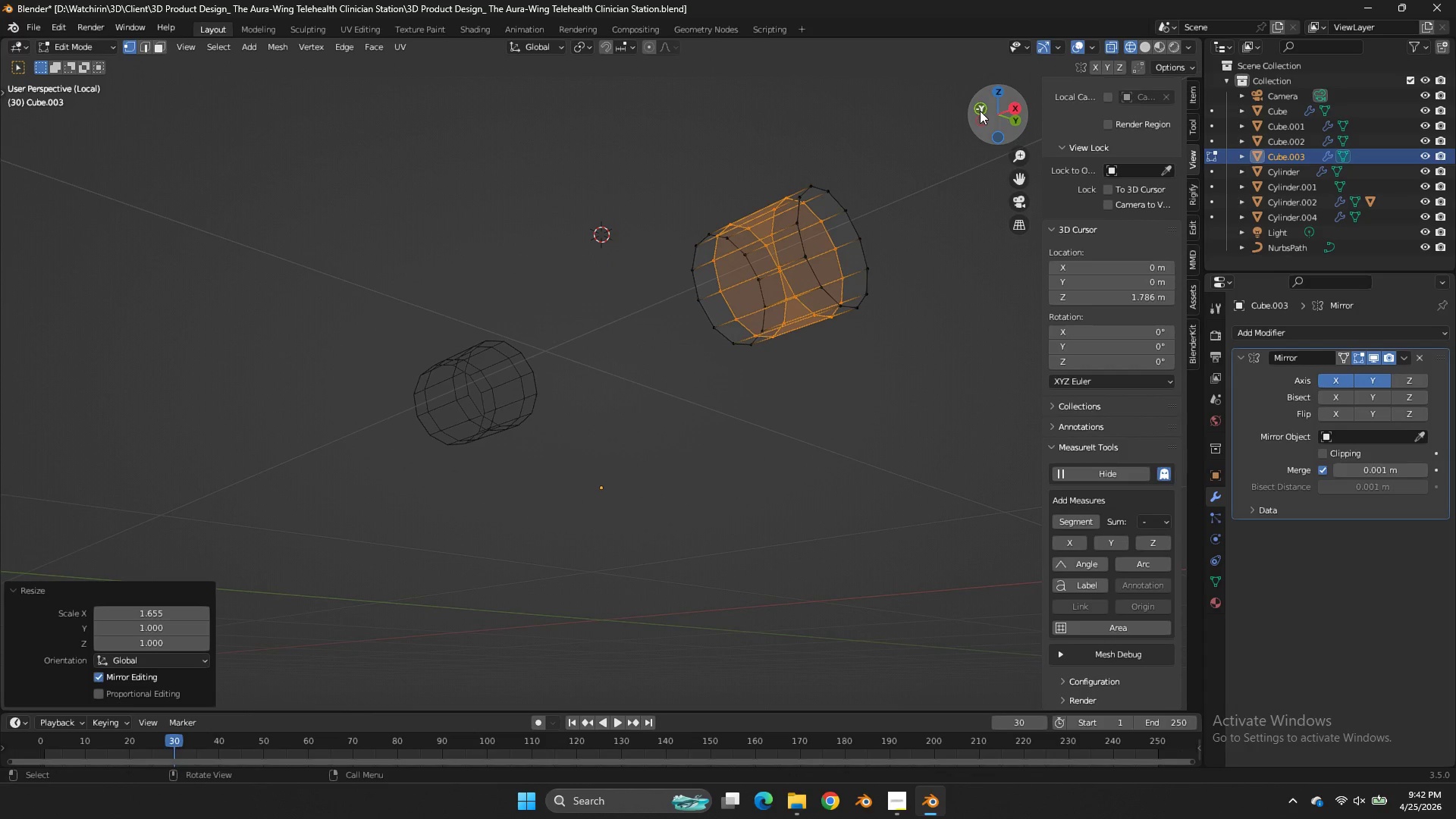 
left_click([980, 111])
 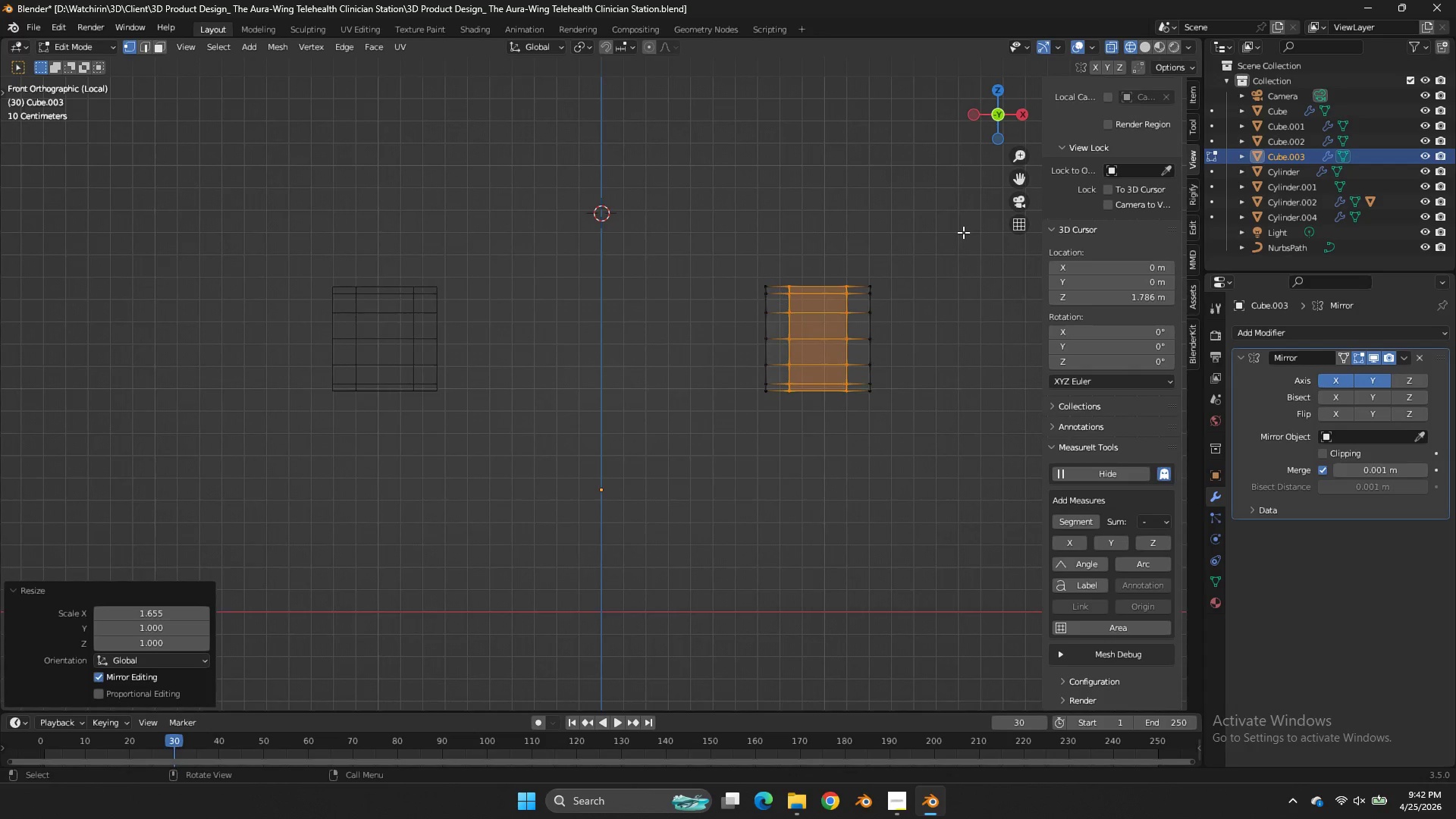 
scroll: coordinate [963, 232], scroll_direction: up, amount: 1.0
 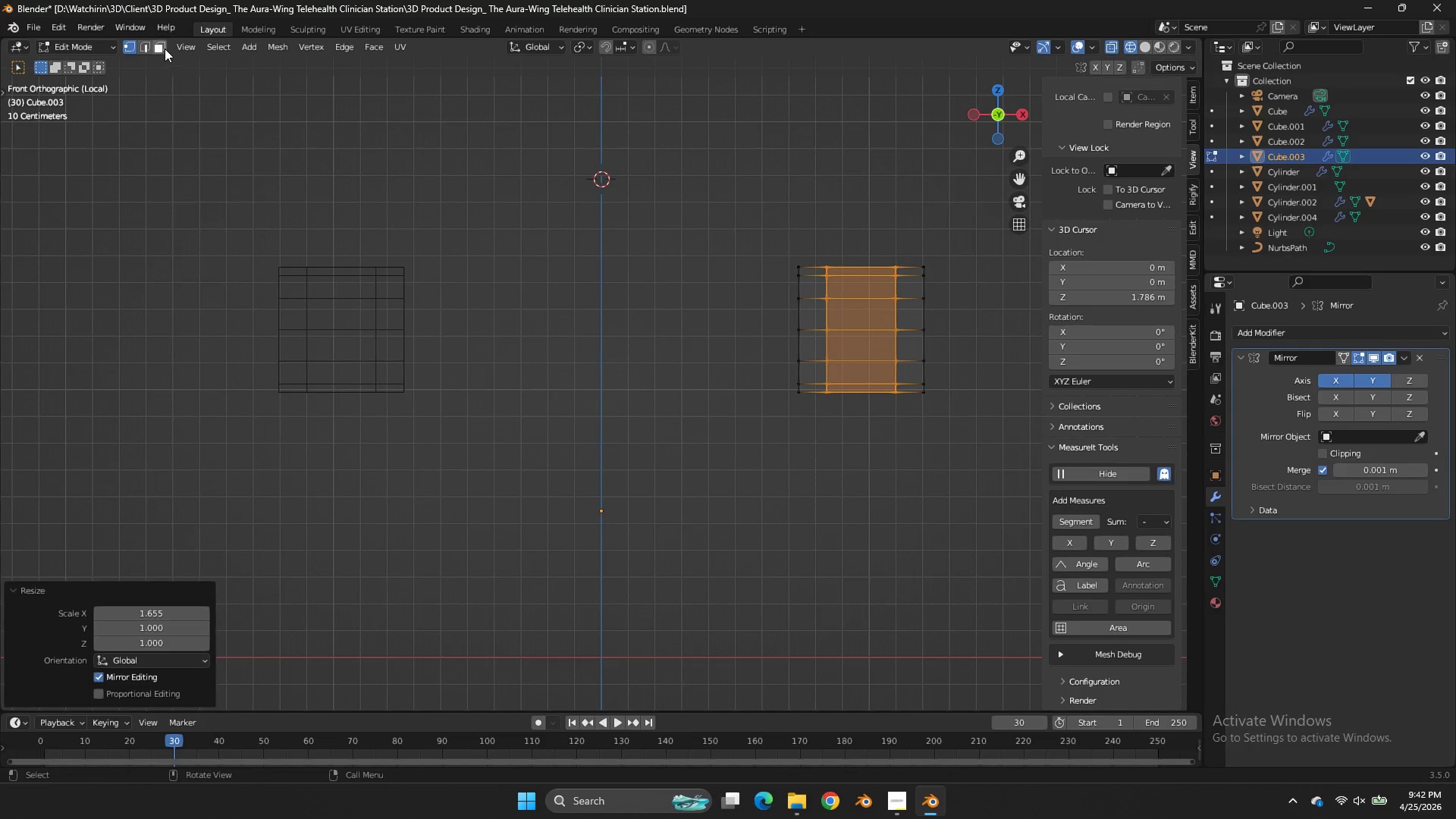 
left_click([164, 49])
 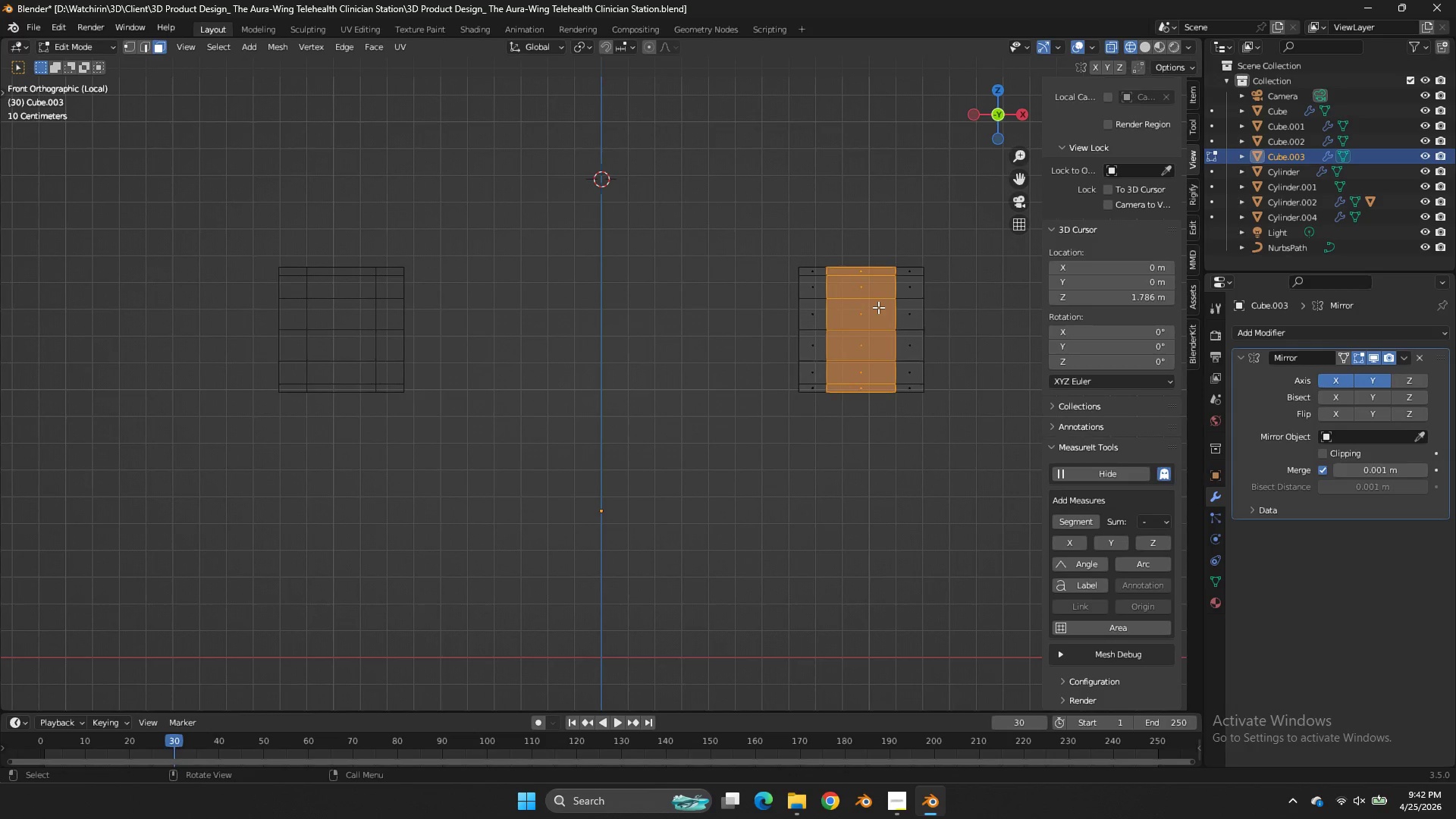 
left_click_drag(start_coordinate=[878, 307], to_coordinate=[837, 435])
 